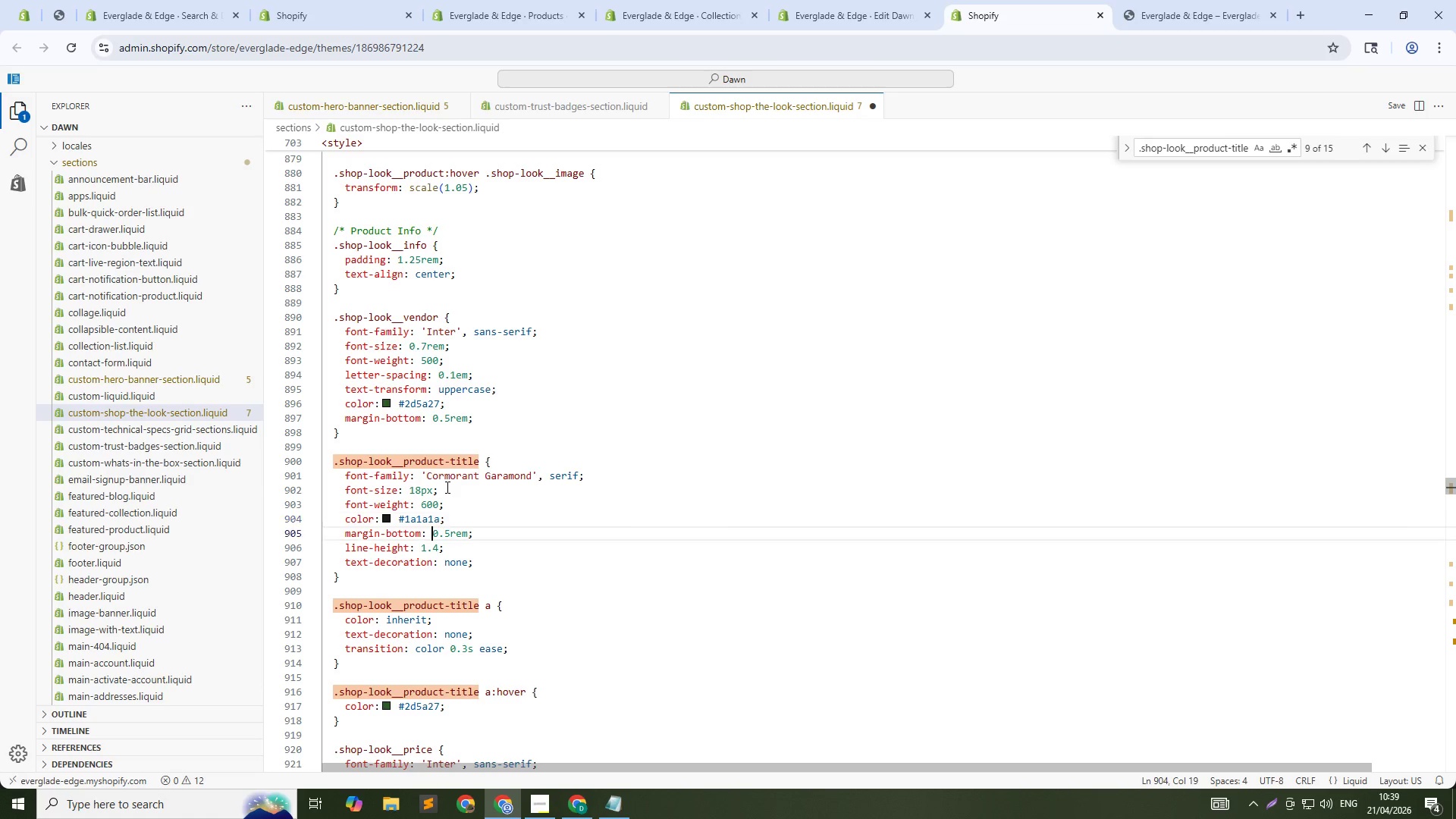 
key(ArrowDown)
 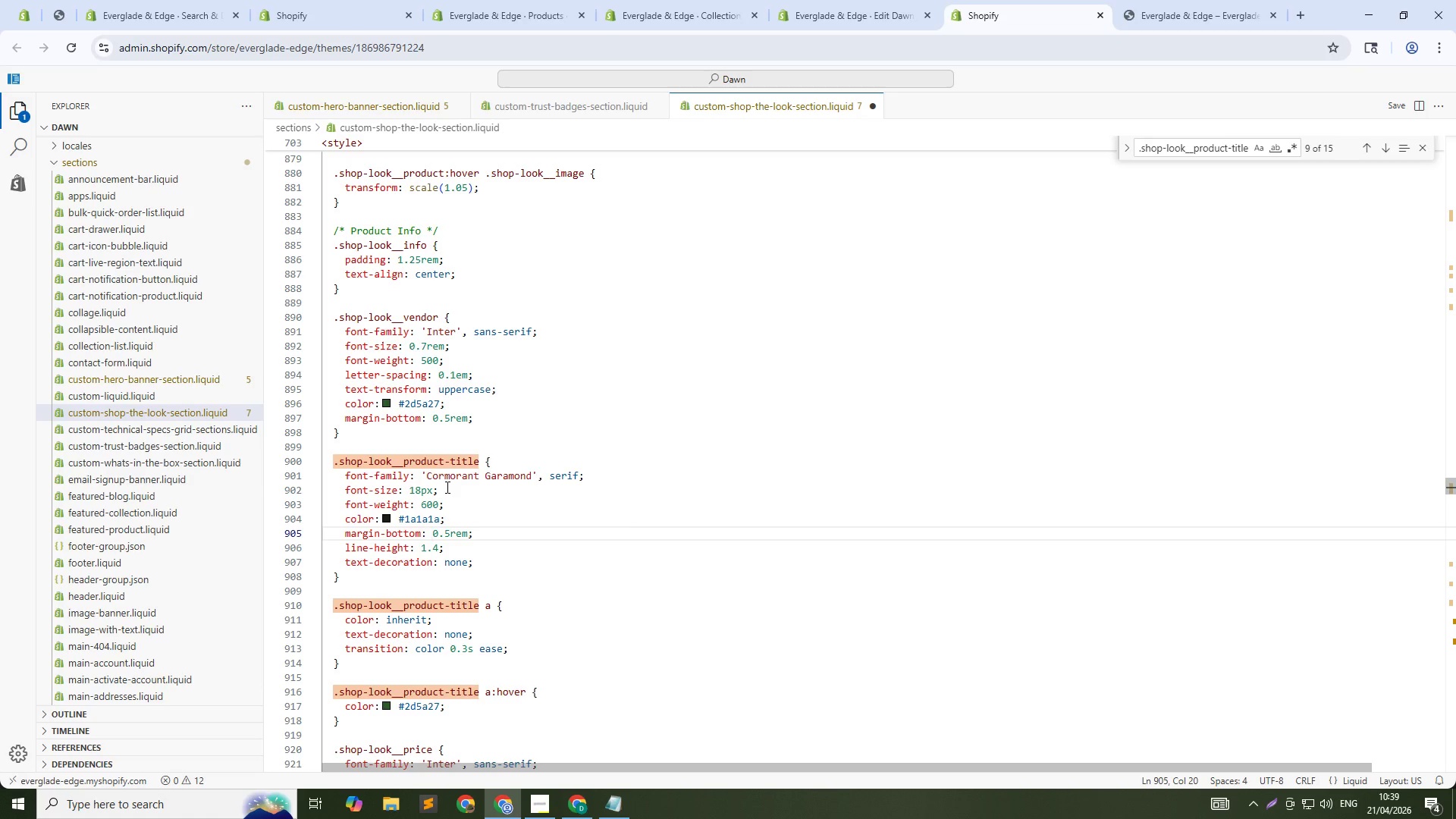 
key(ArrowRight)
 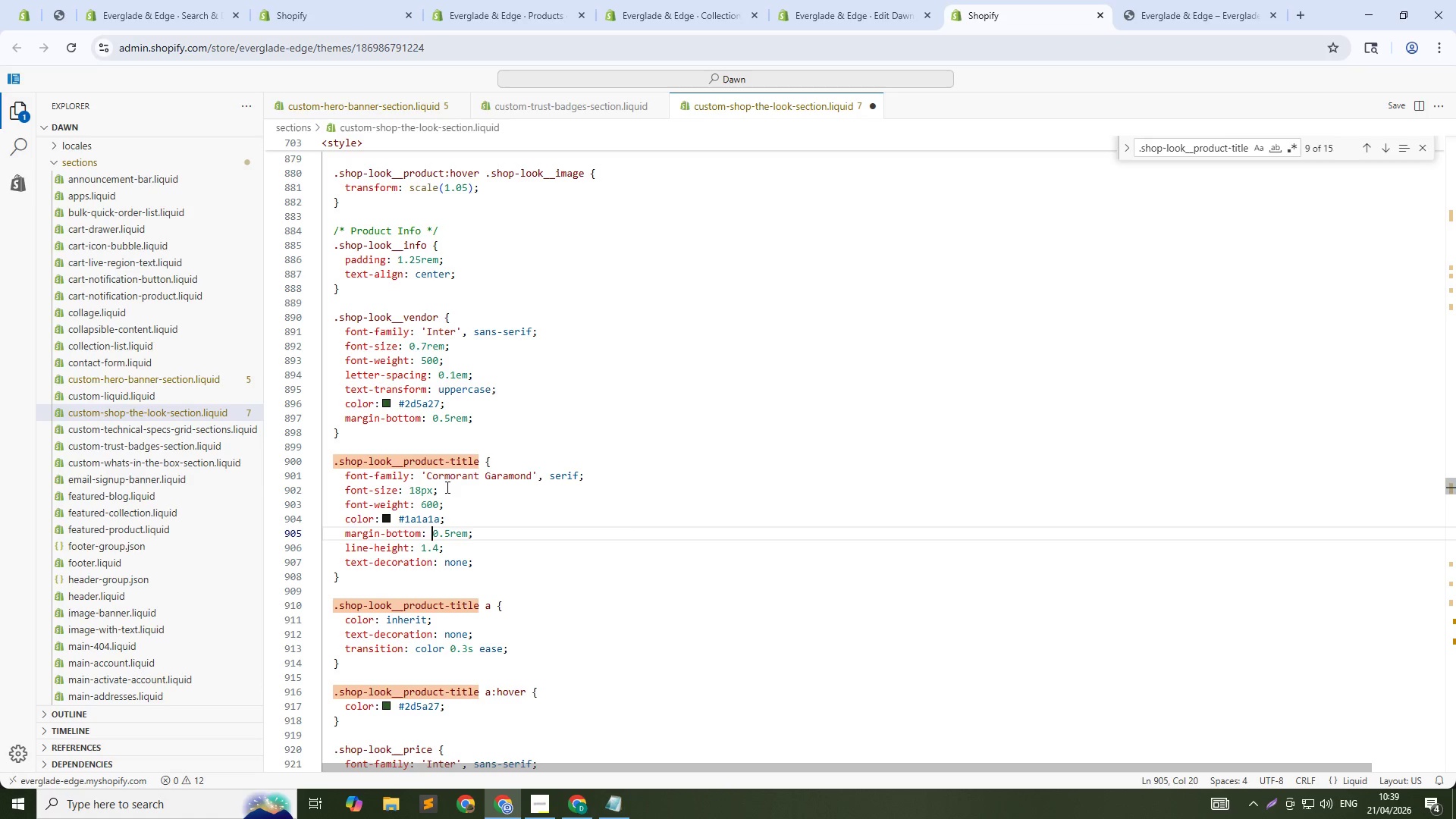 
key(ArrowLeft)
 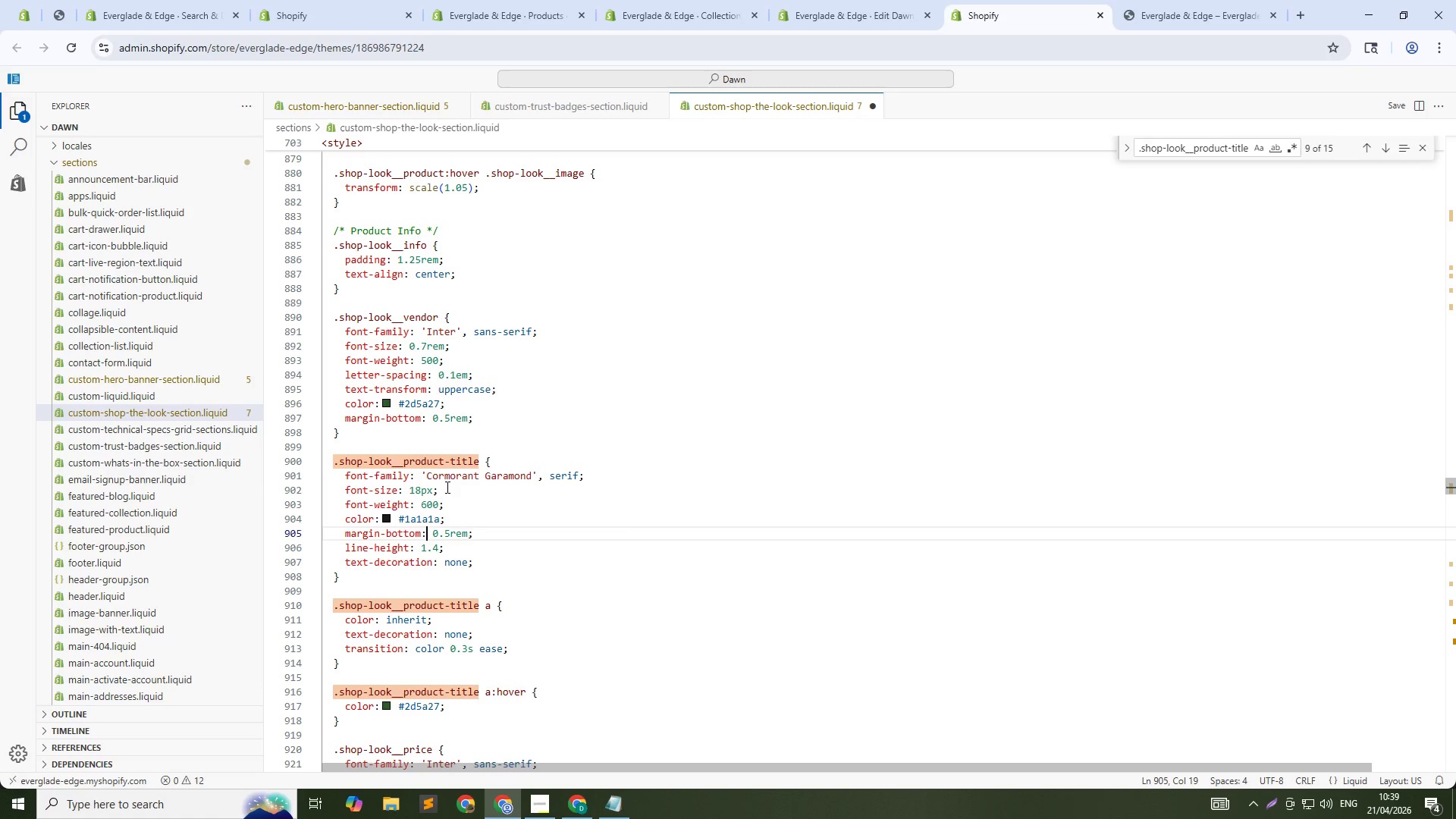 
key(ArrowLeft)
 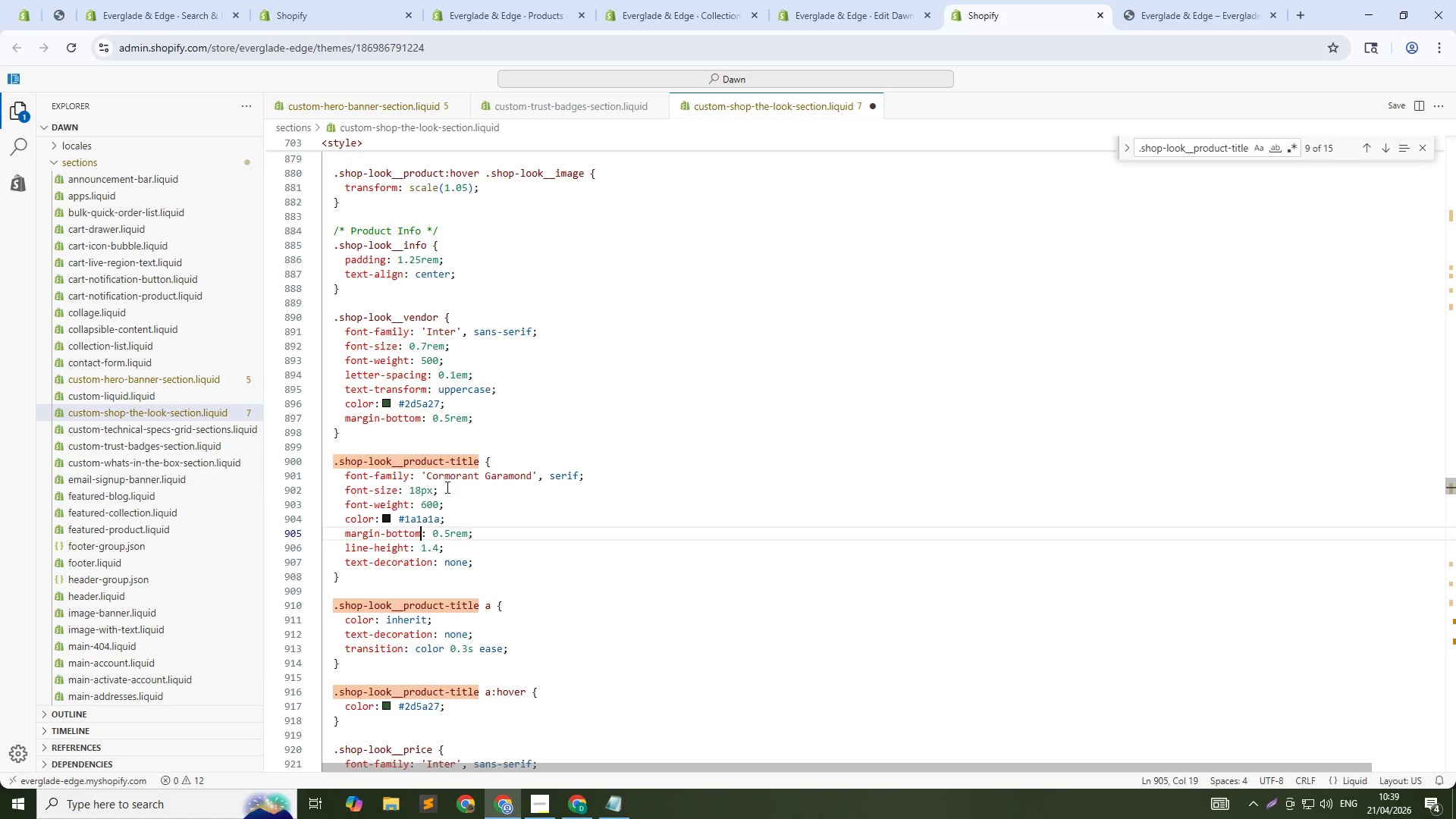 
key(ArrowLeft)
 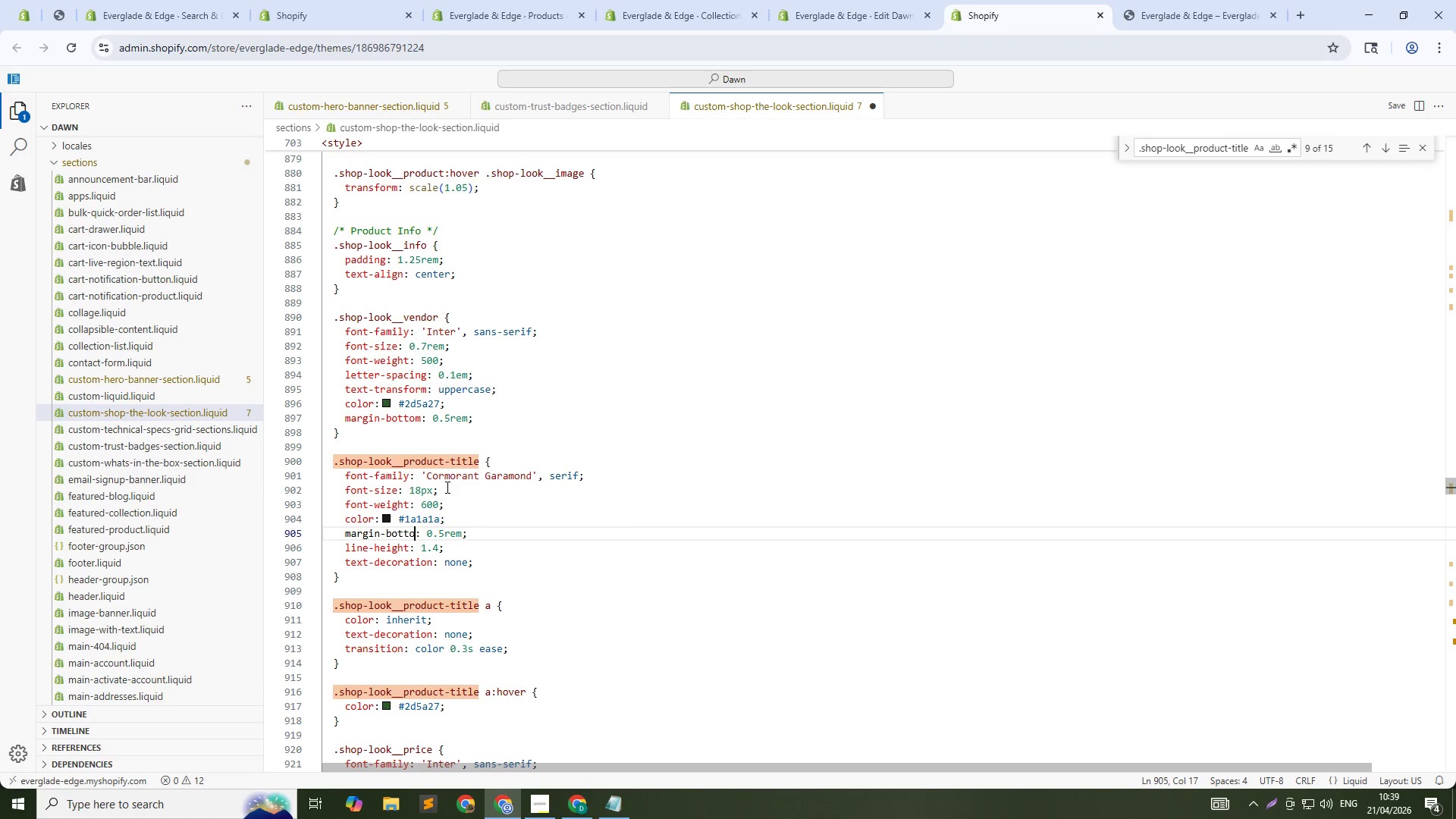 
key(Backspace)
 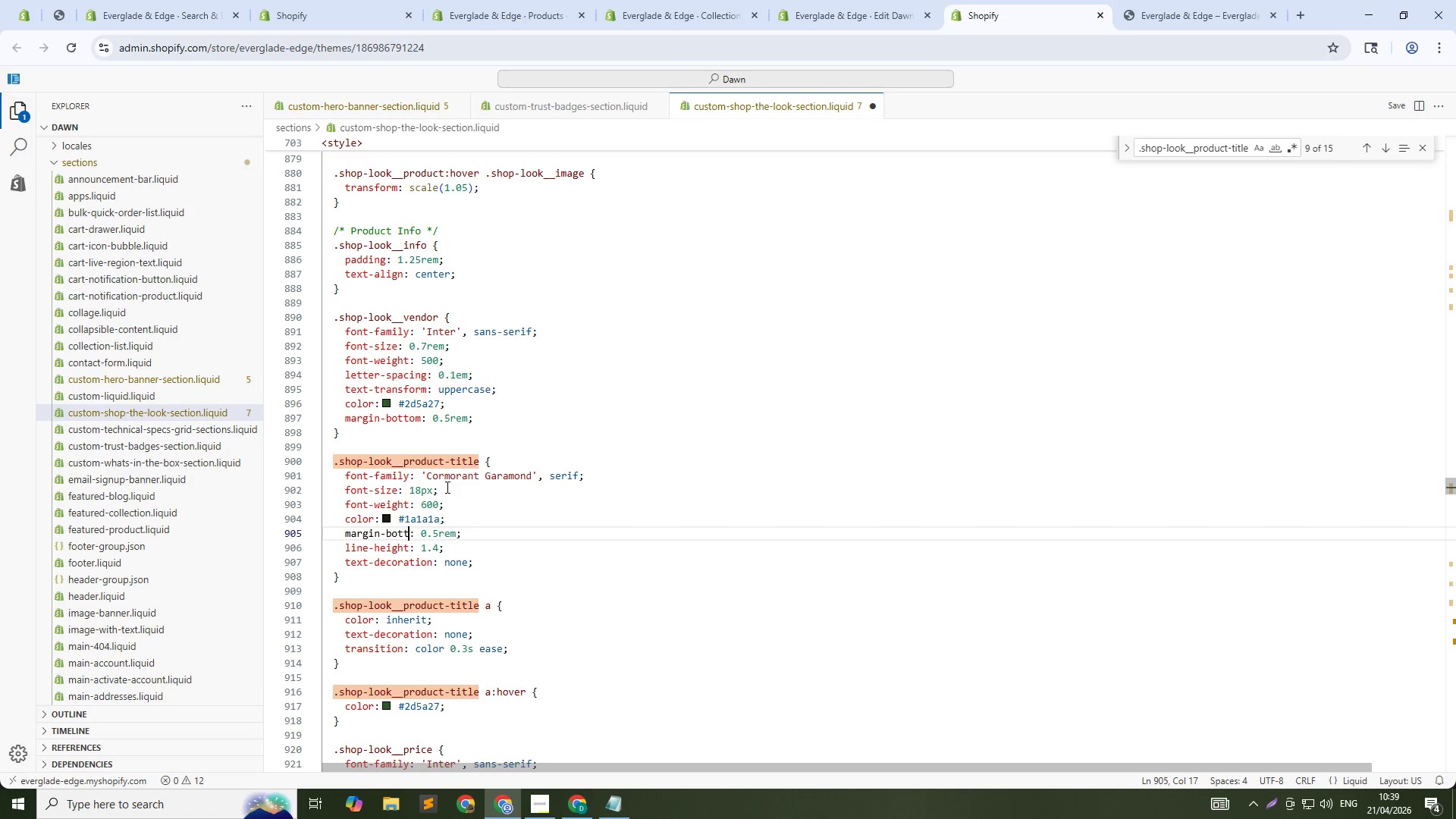 
key(Backspace)
 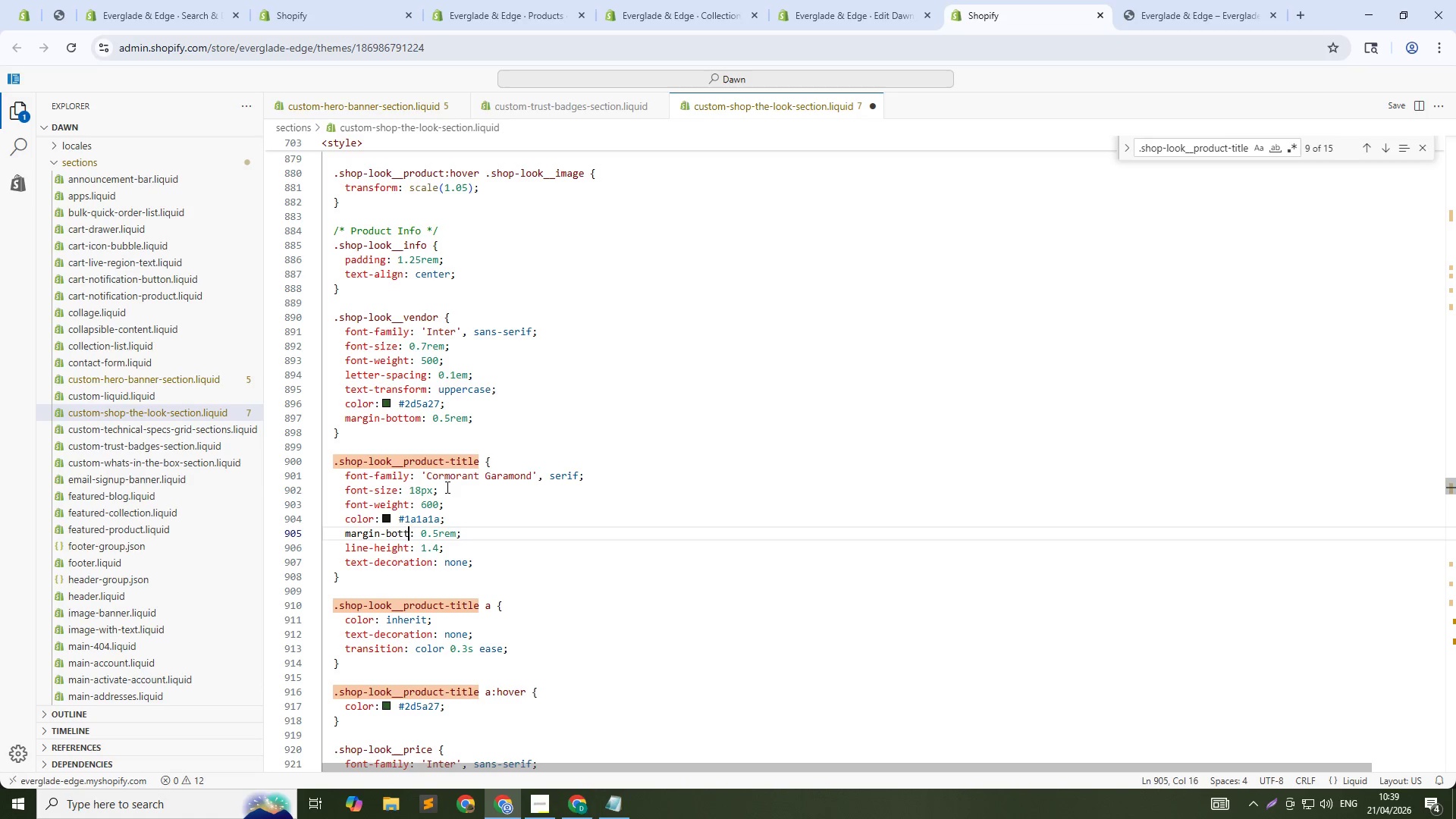 
key(Backspace)
 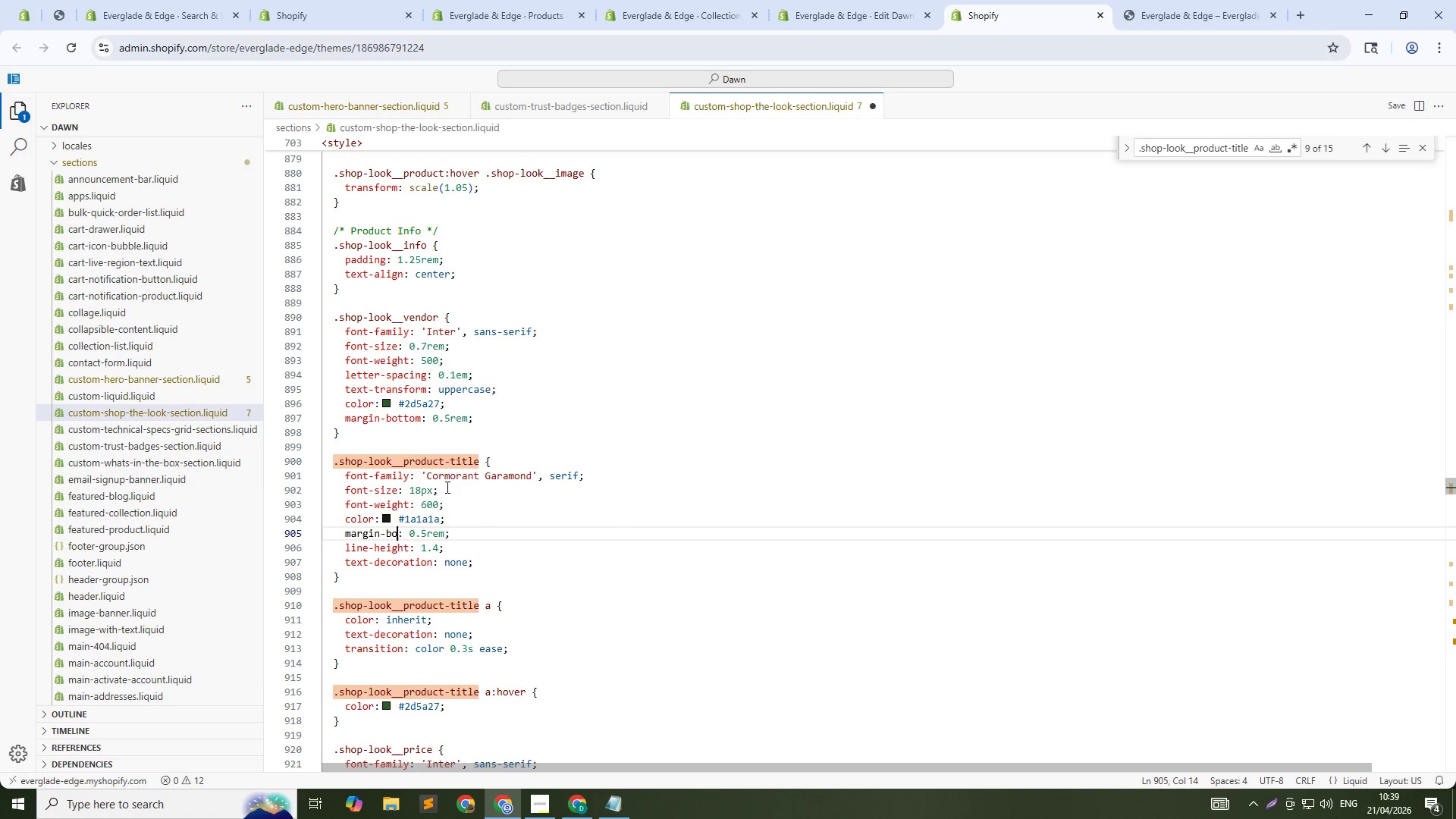 
key(Backspace)
 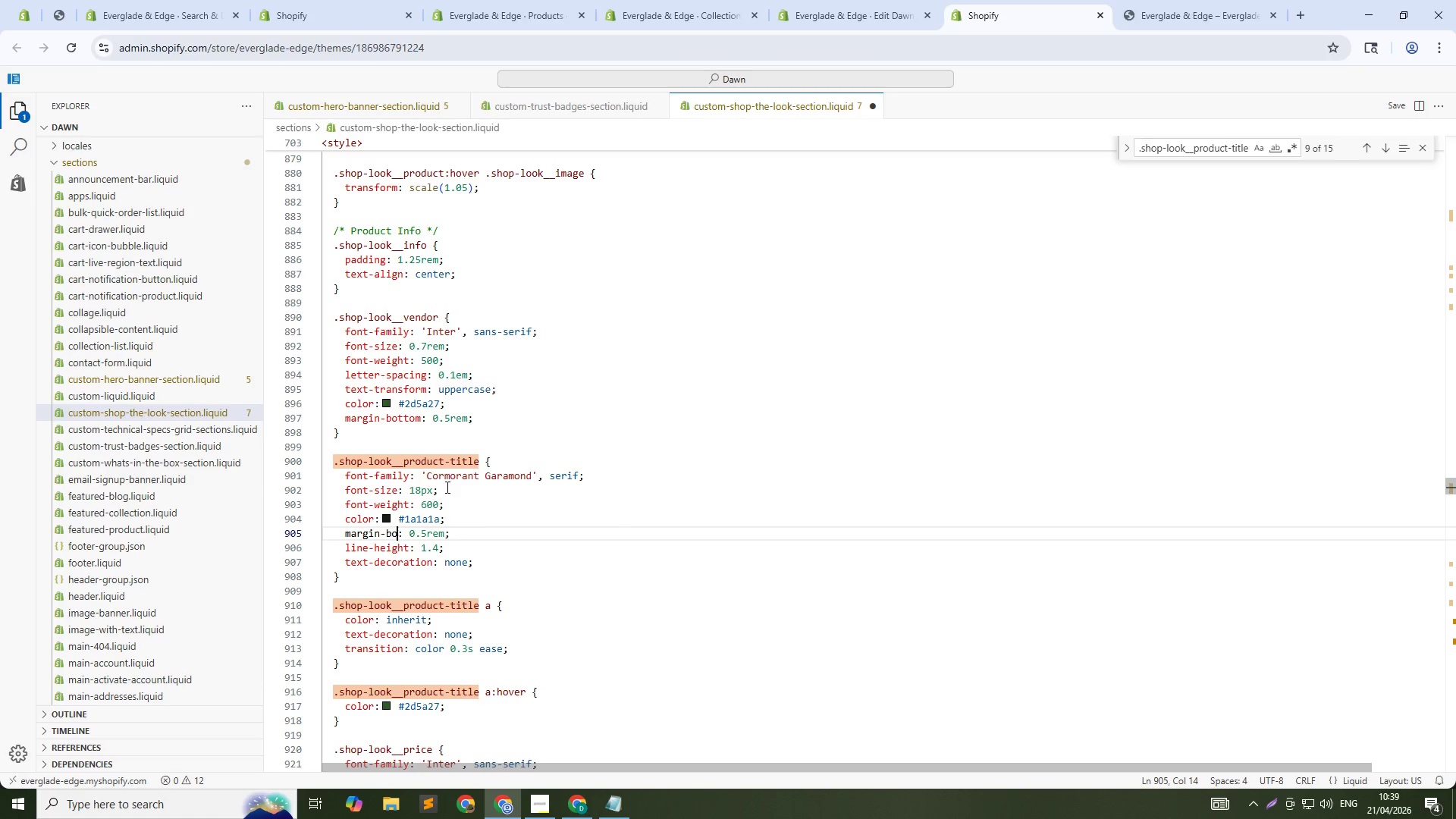 
key(Backspace)
 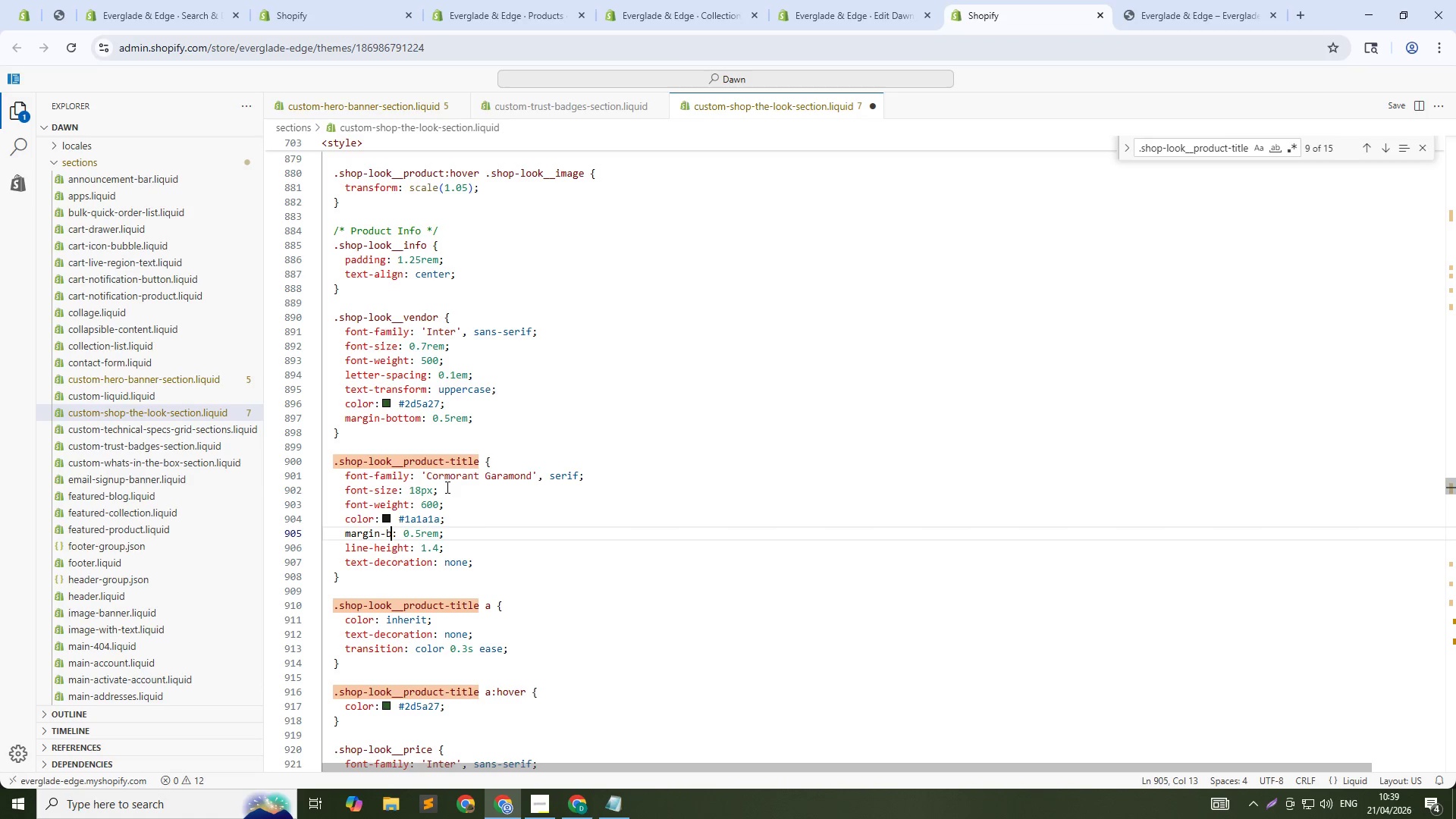 
key(Backspace)
 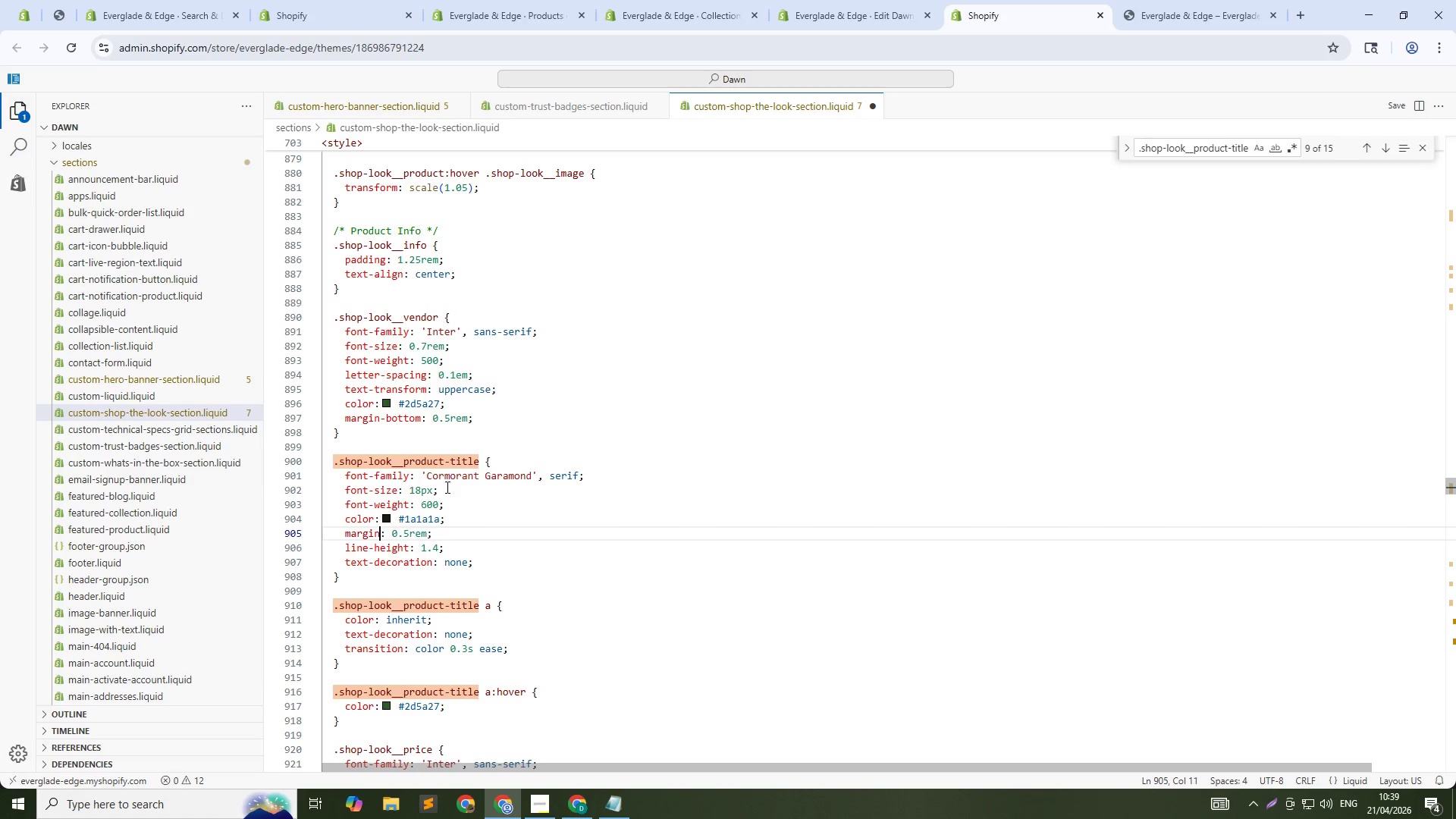 
key(Backspace)
 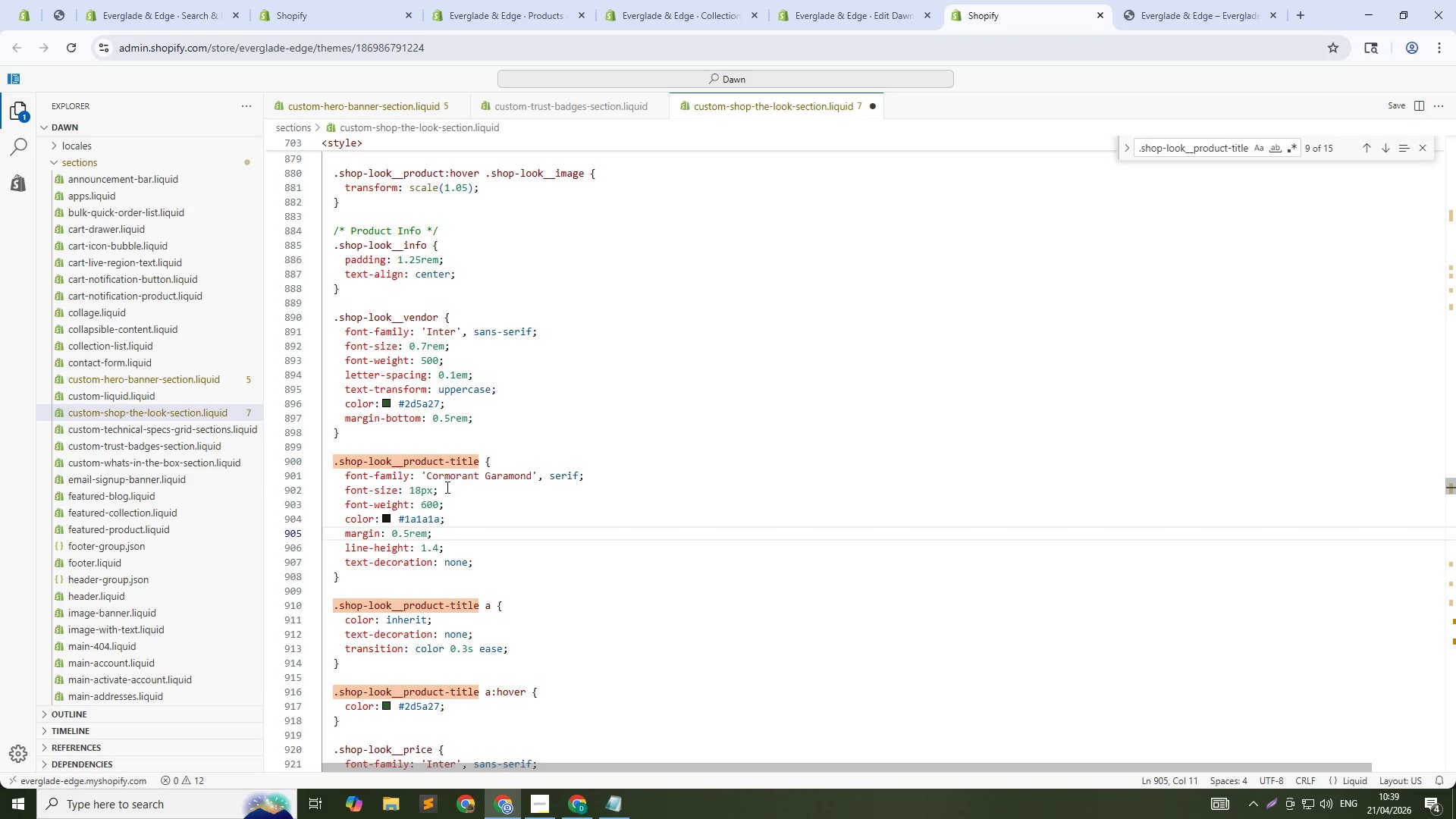 
key(ArrowRight)
 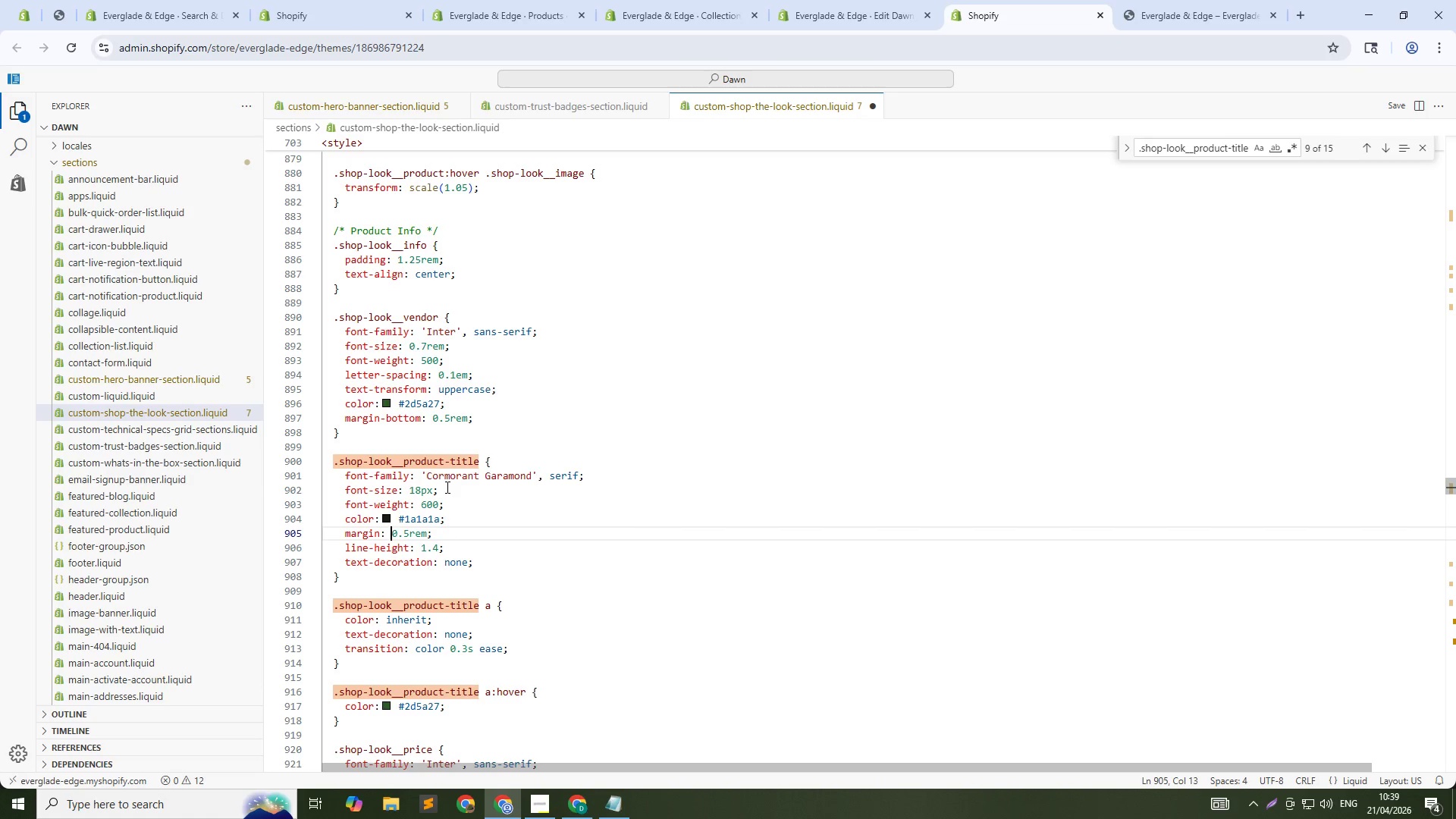 
key(ArrowRight)
 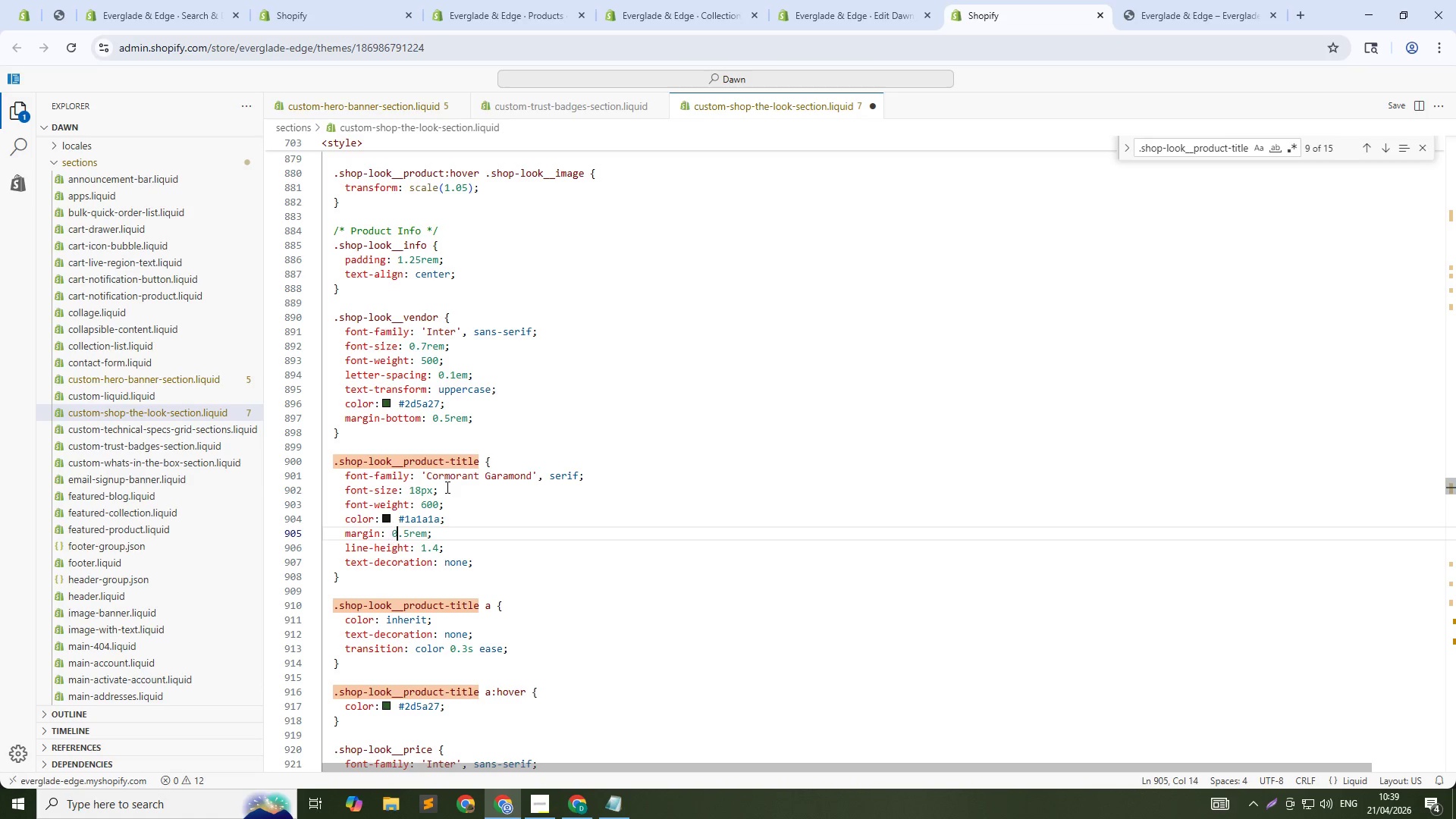 
key(ArrowRight)
 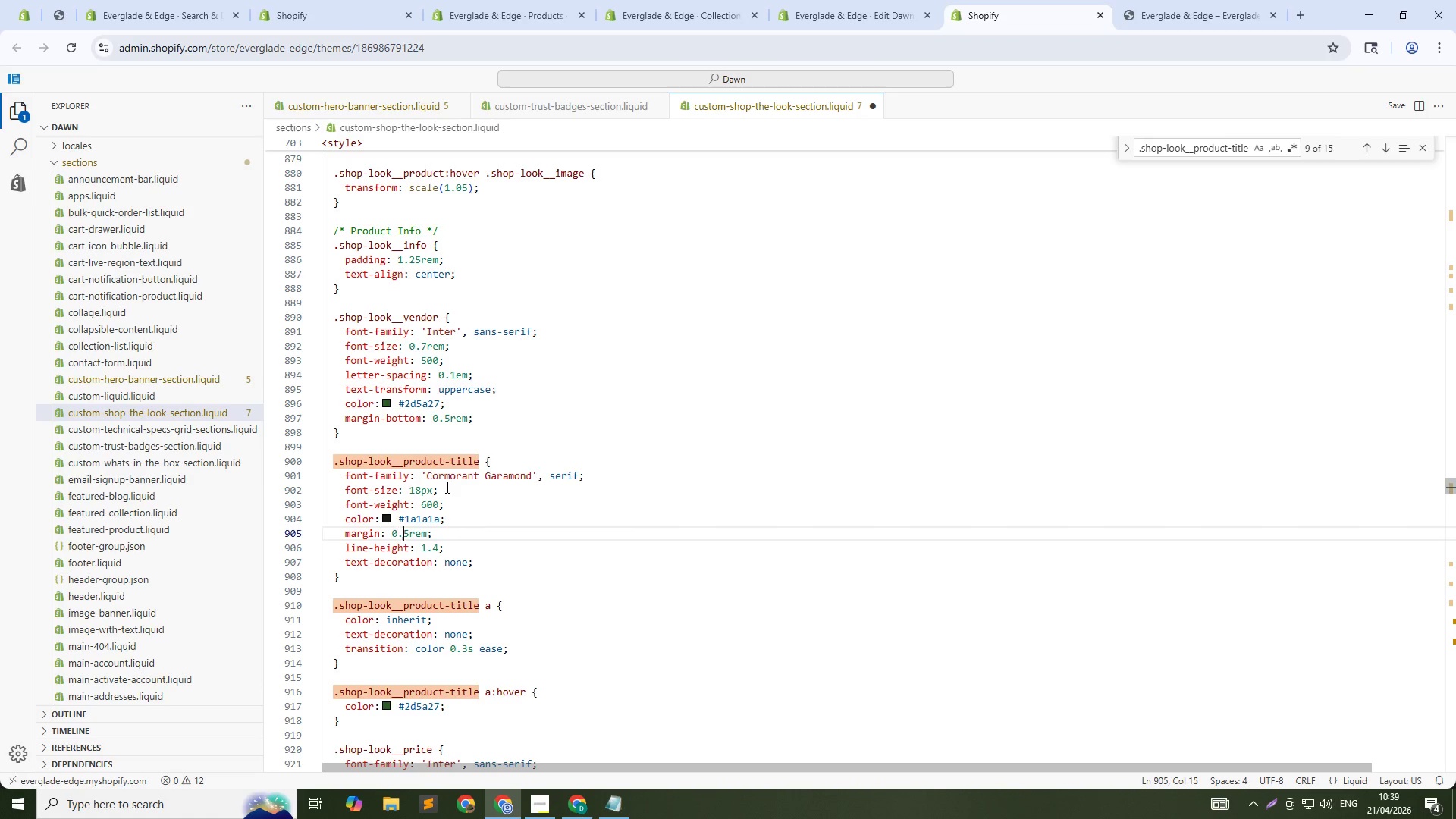 
key(ArrowRight)
 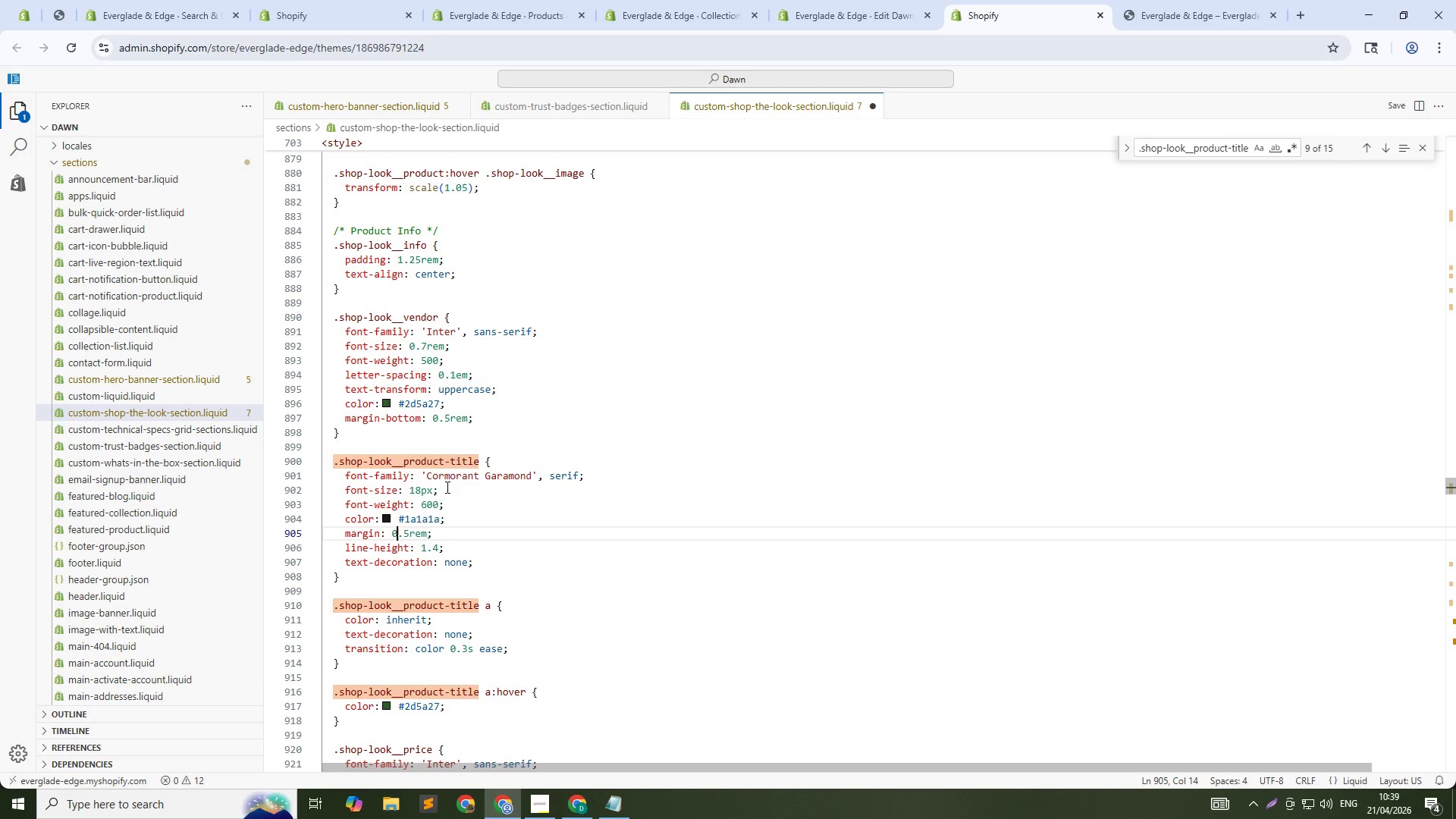 
key(ArrowLeft)
 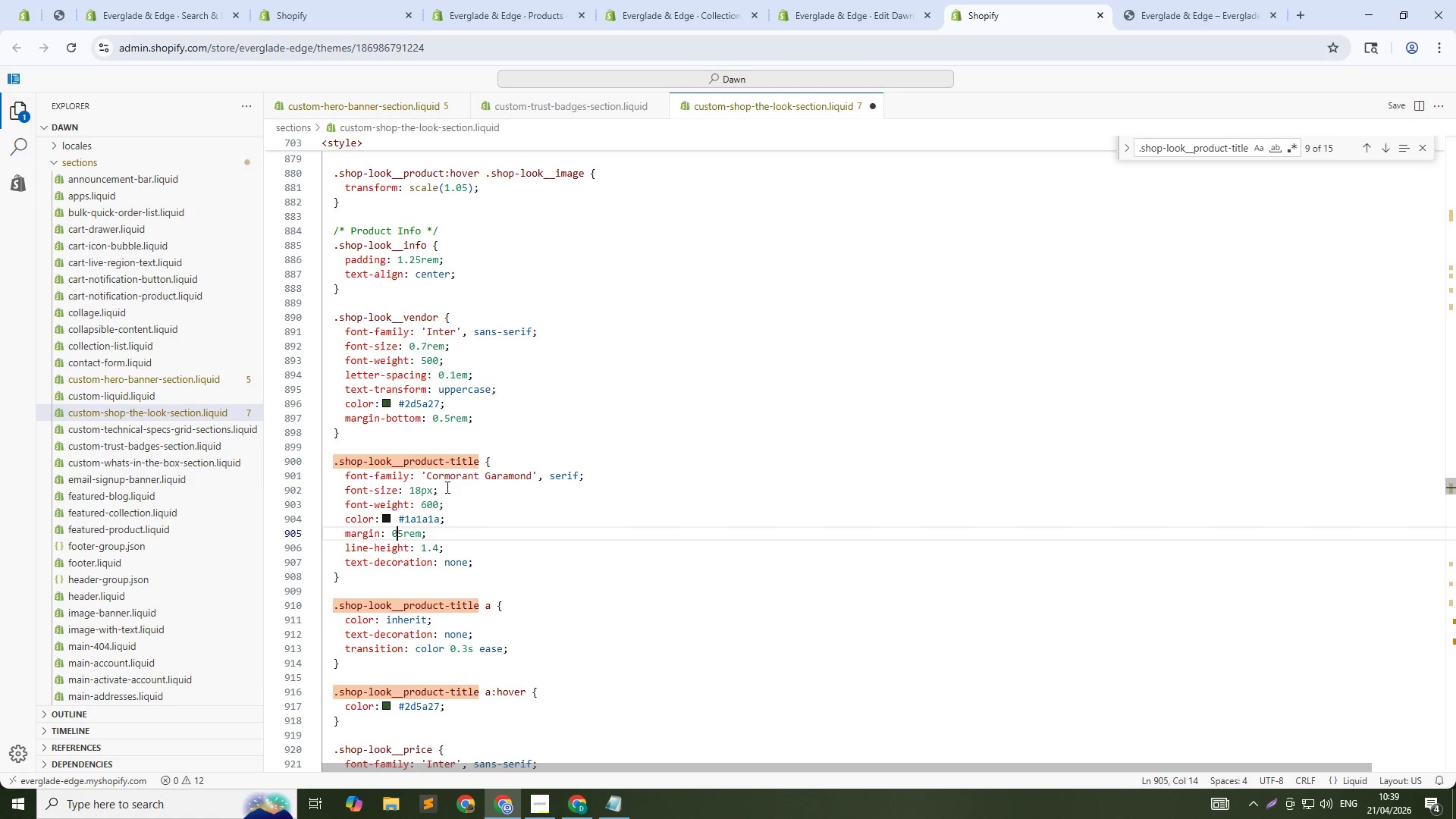 
key(Delete)
 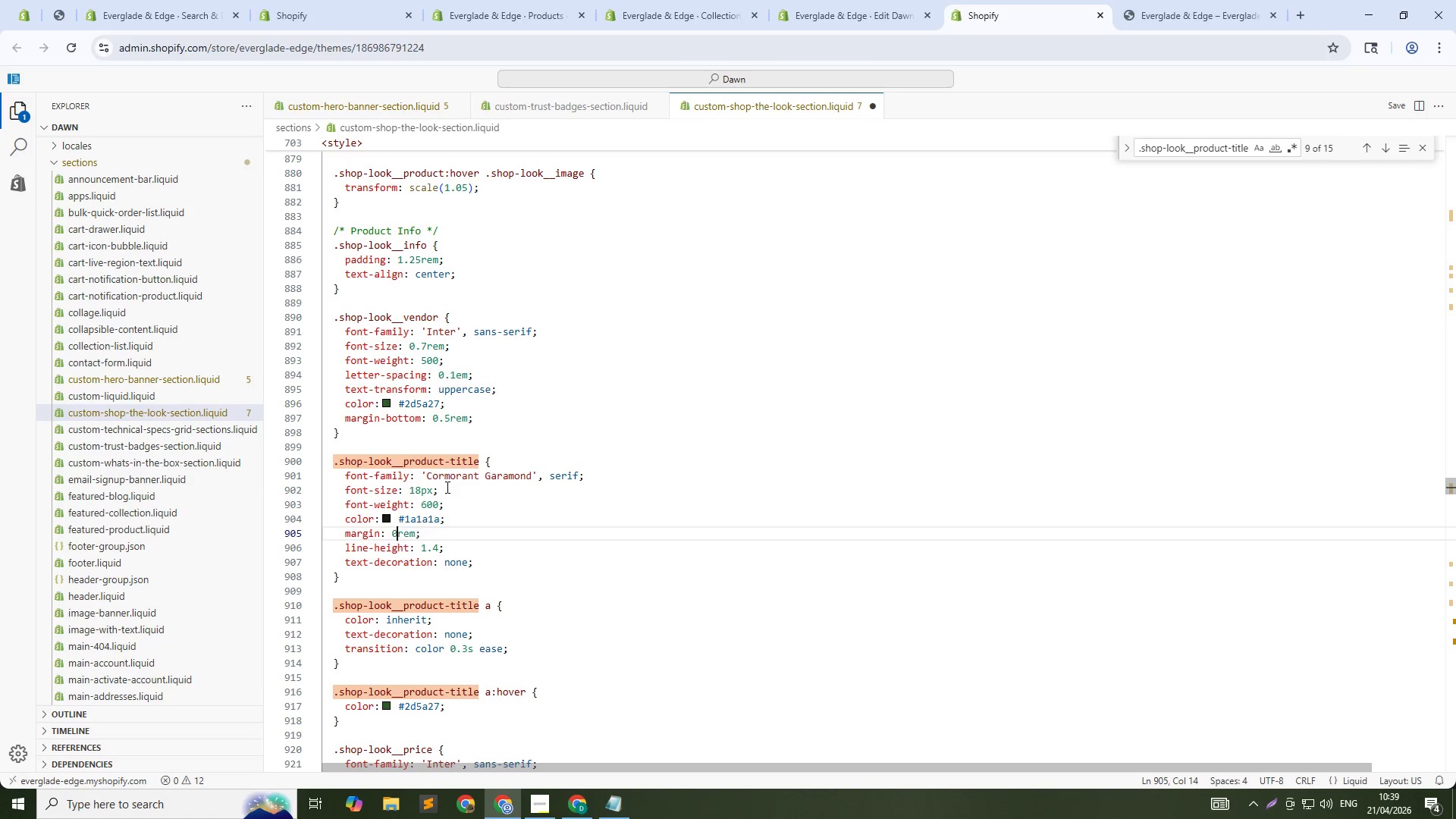 
key(Delete)
 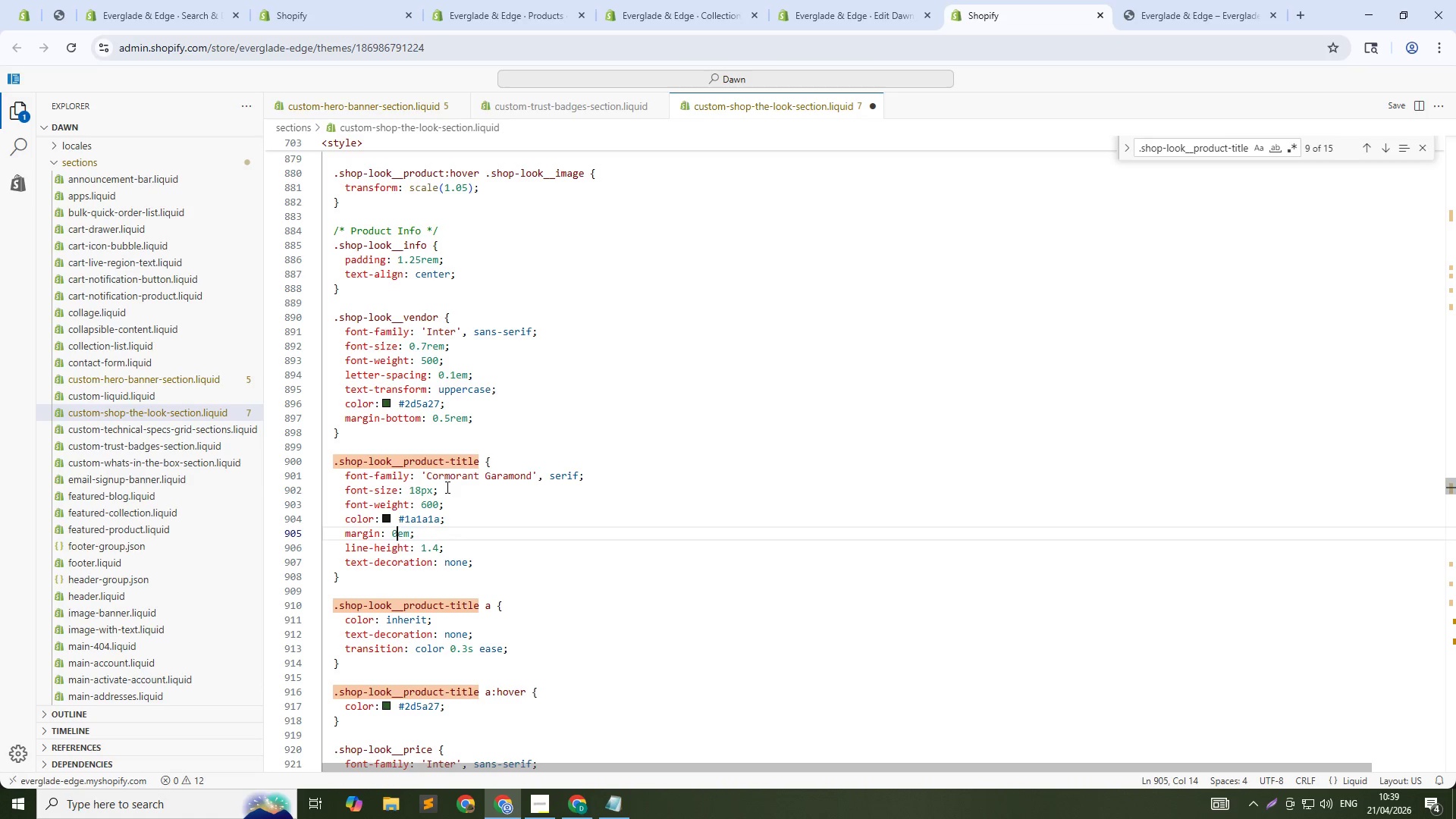 
key(Delete)
 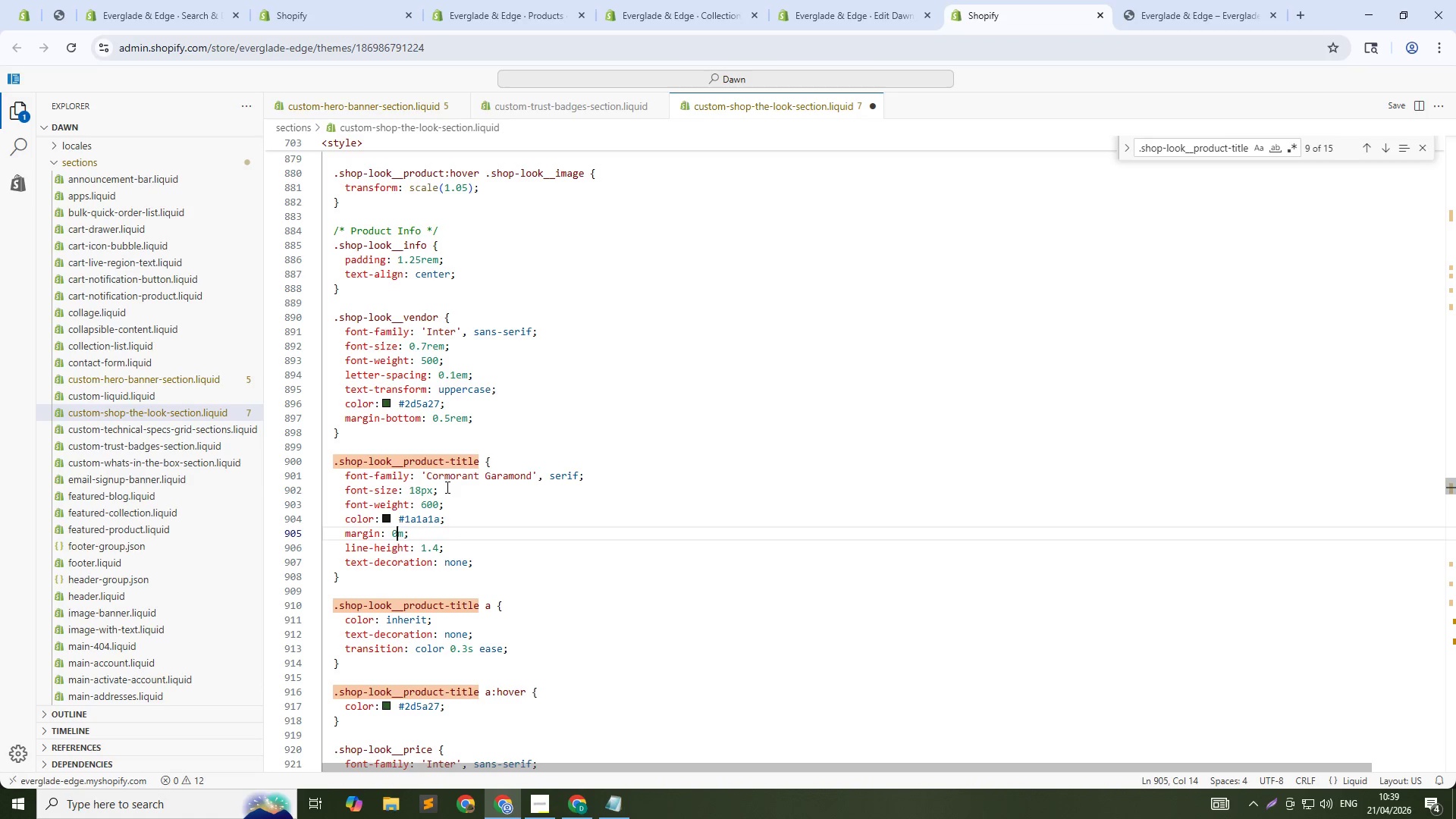 
key(Delete)
 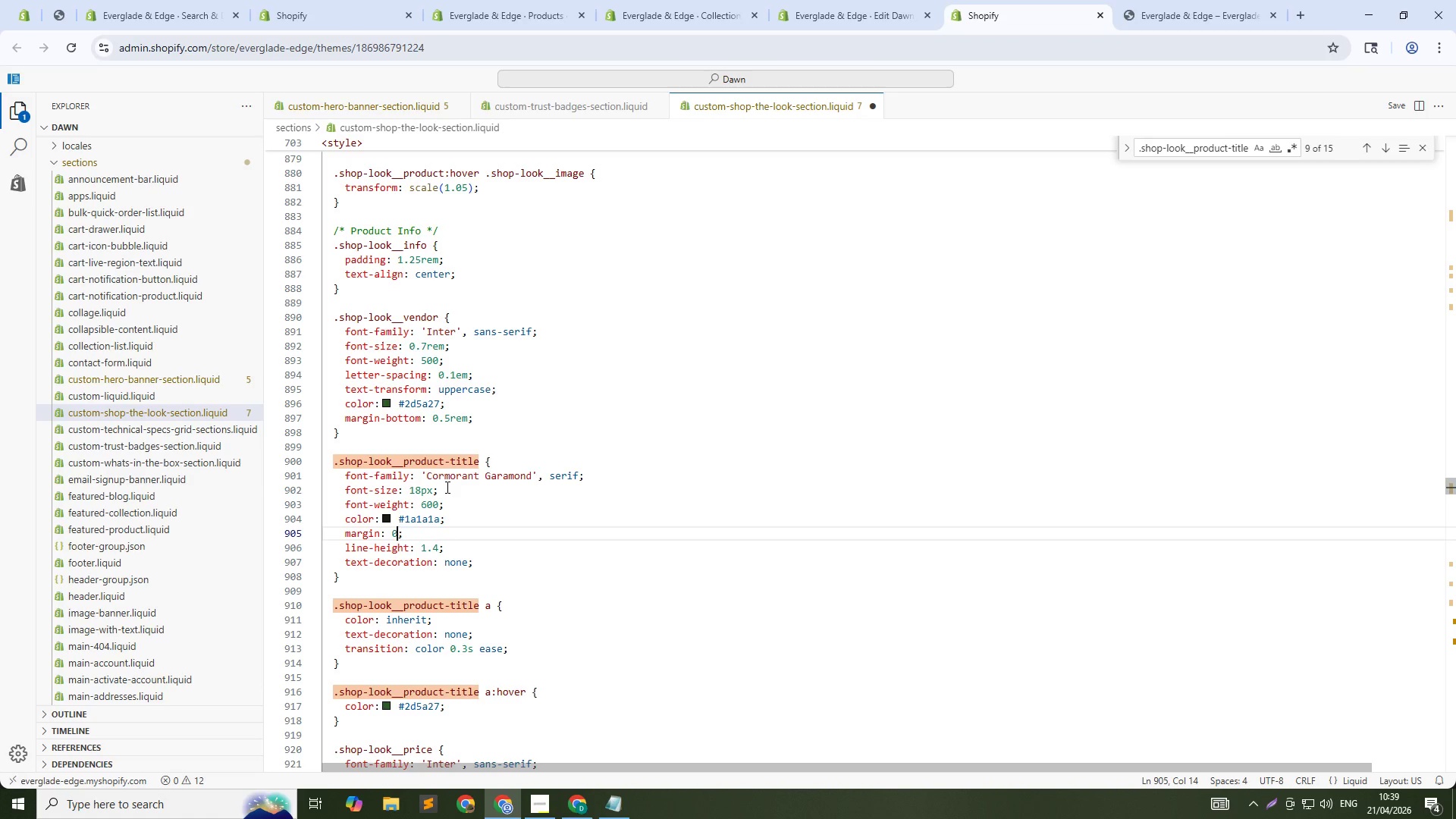 
key(Delete)
 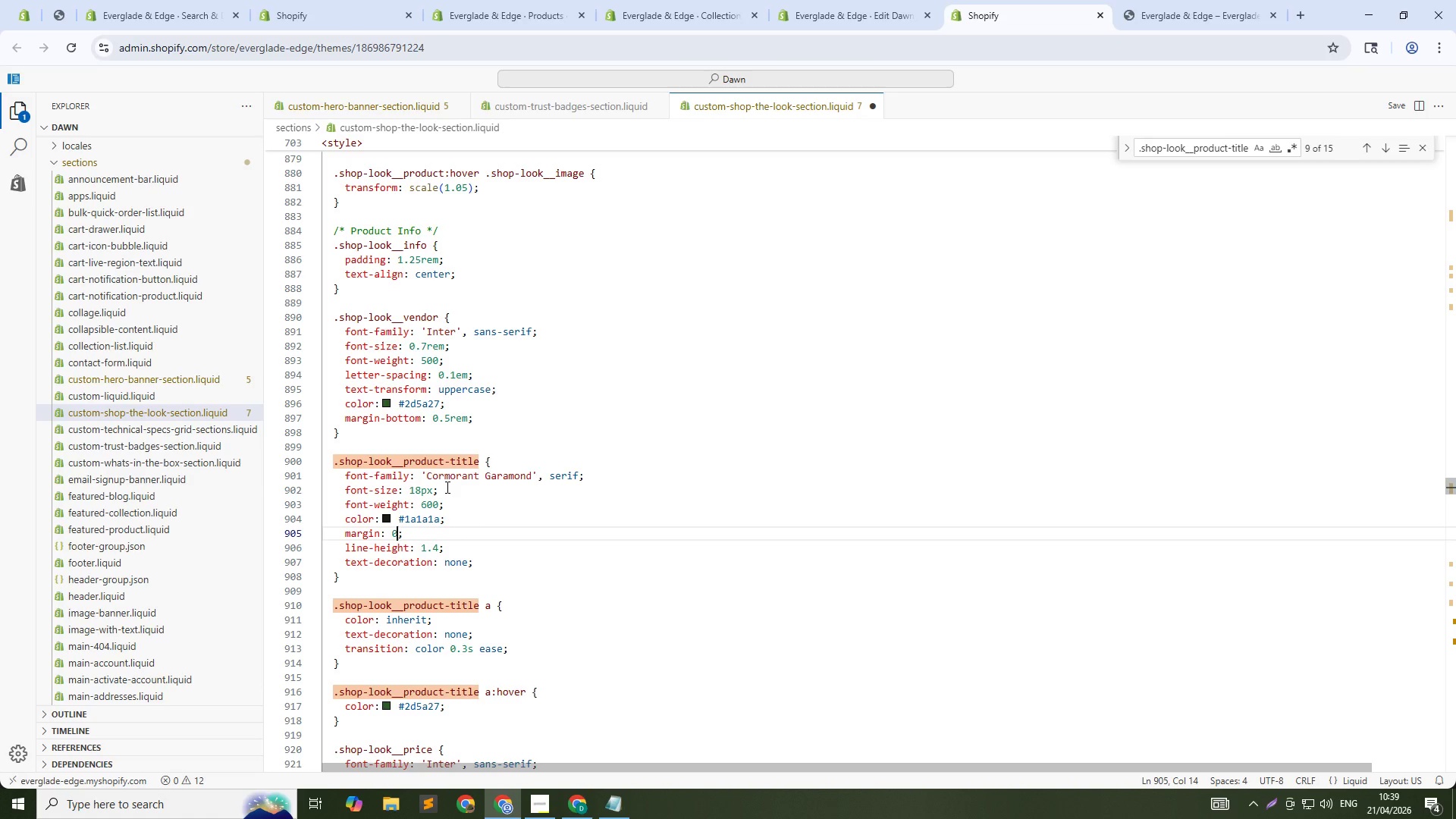 
key(Control+S)
 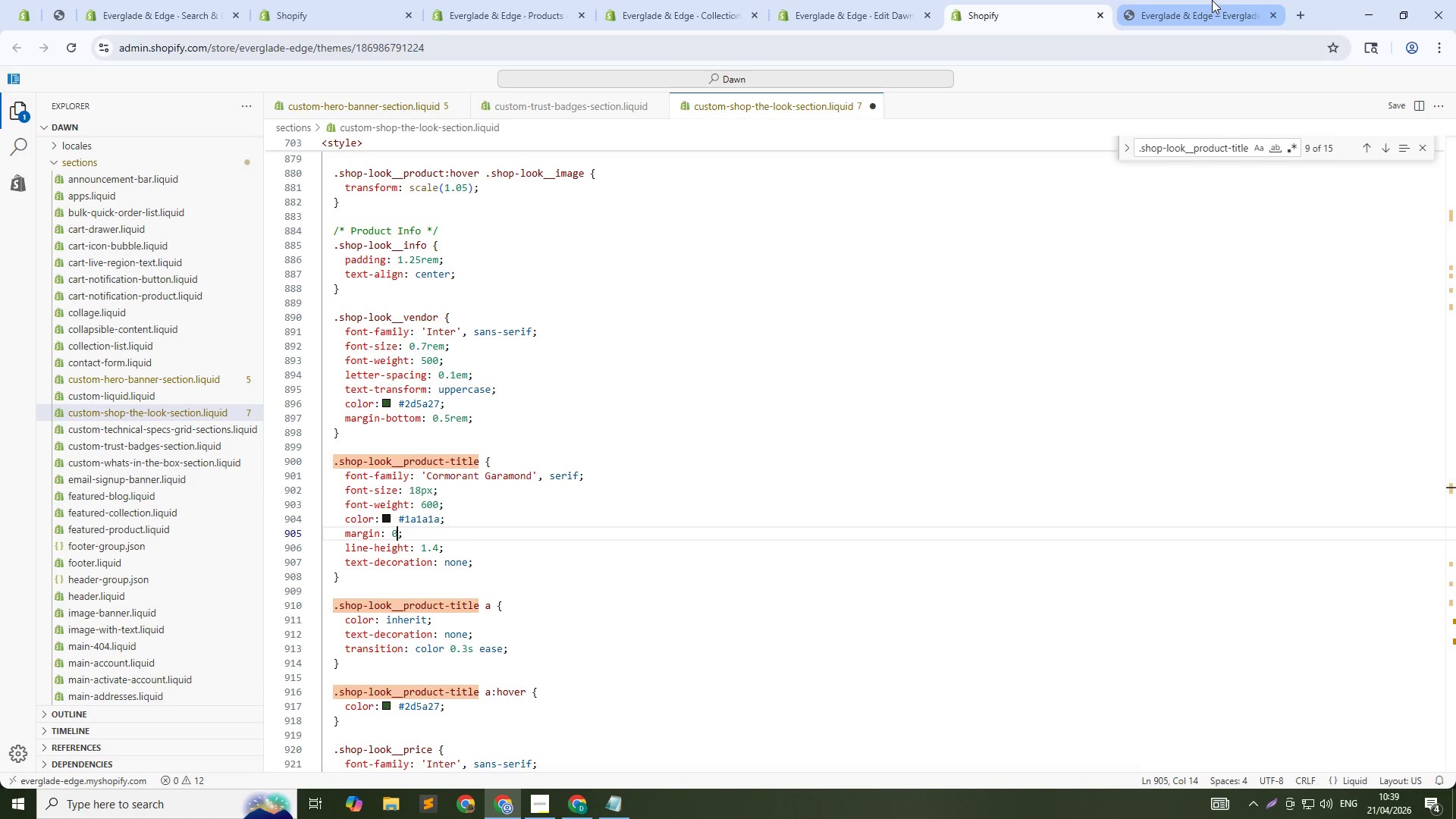 
left_click([1212, 0])
 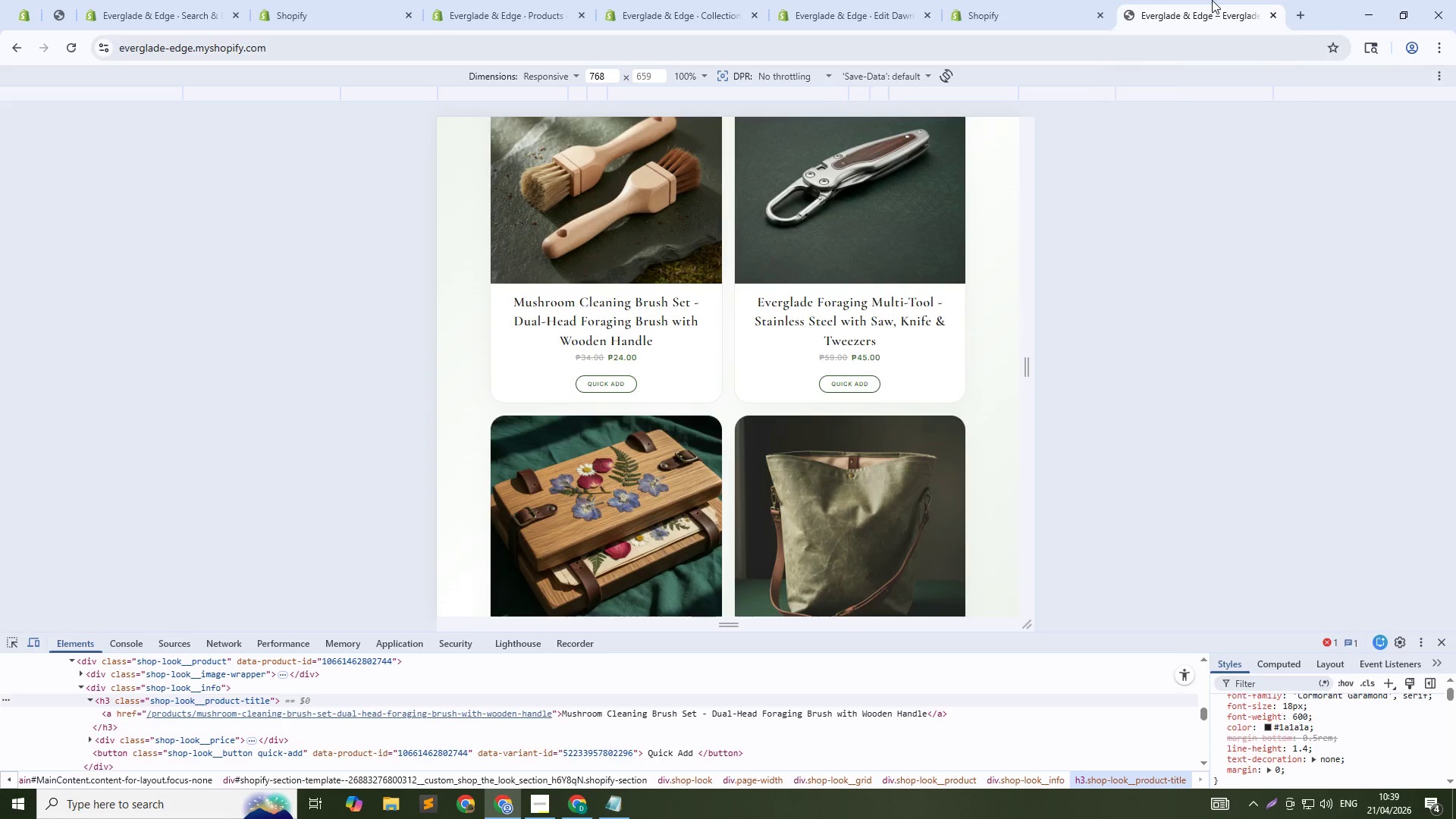 
key(Control+Shift+R)
 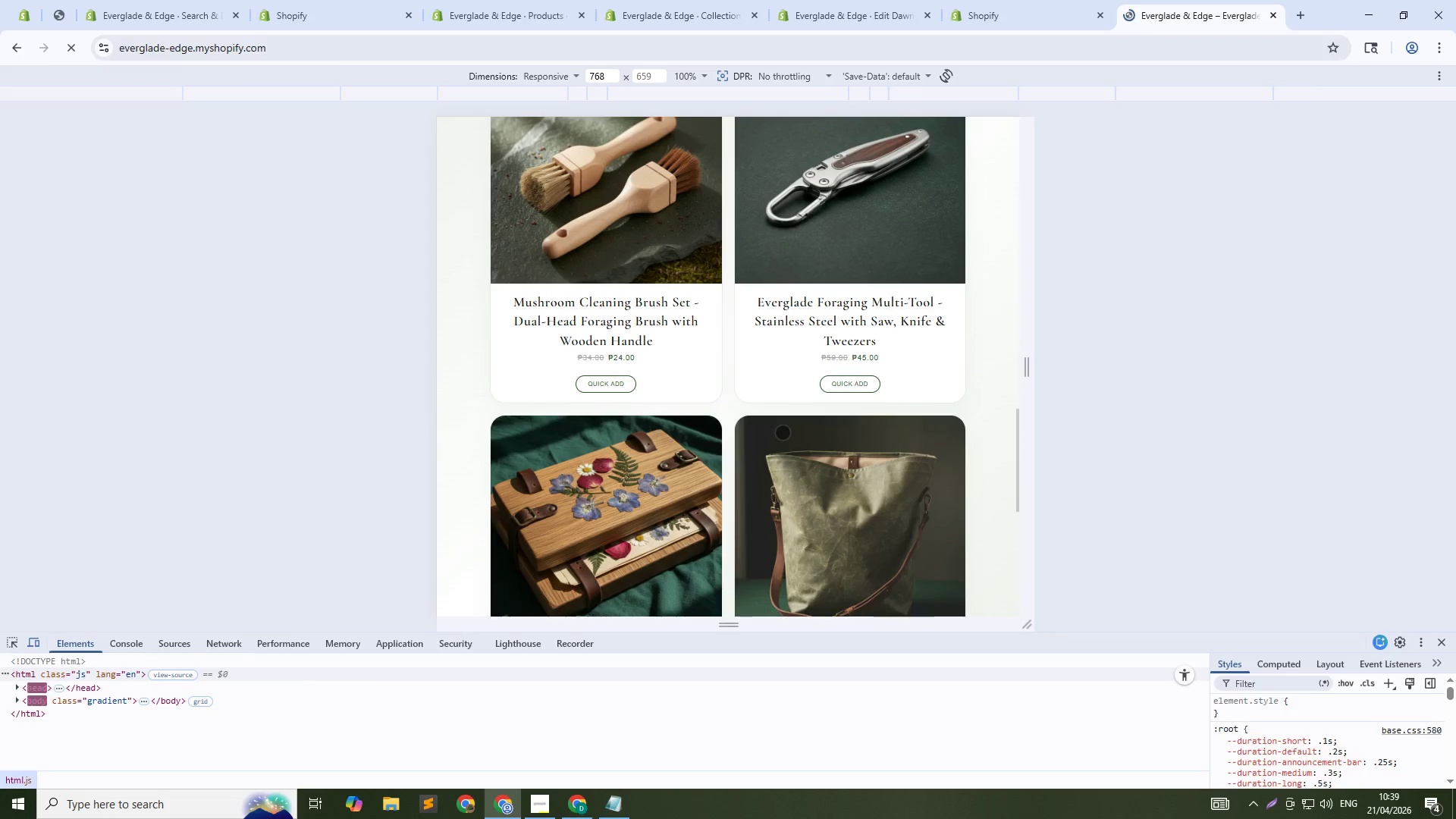 
key(Control+Shift+C)
 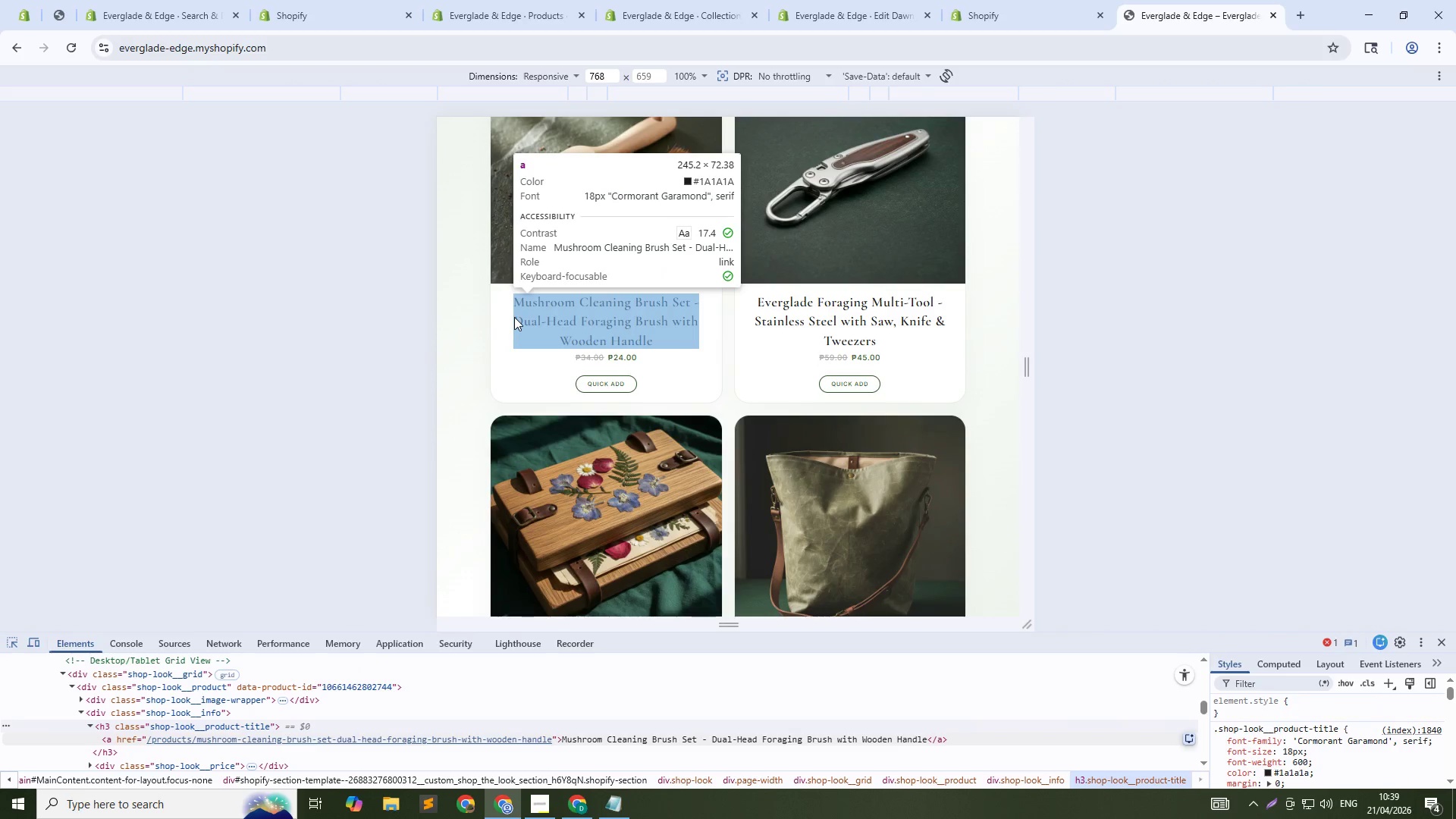 
left_click([513, 316])
 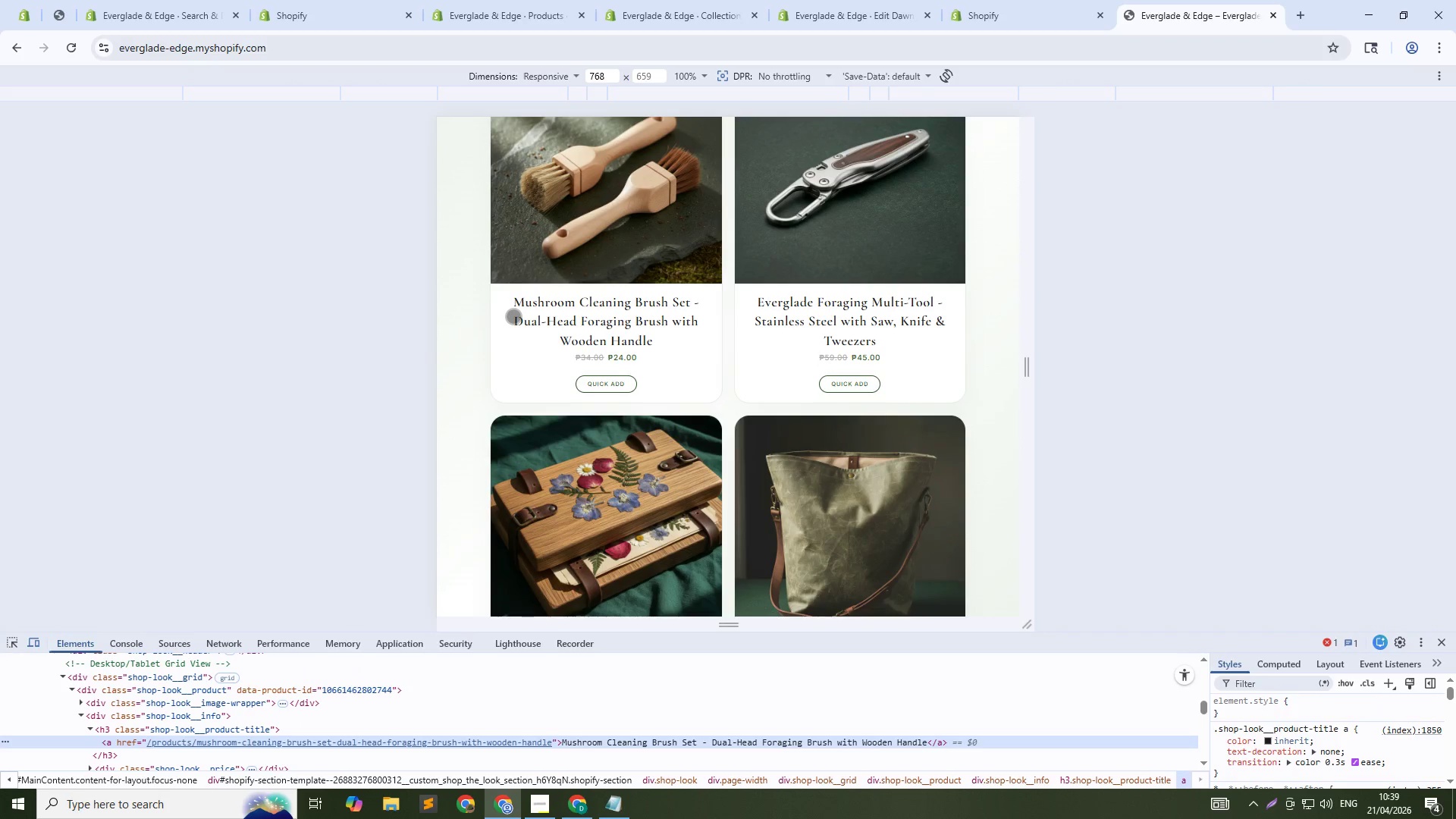 
key(ArrowUp)
 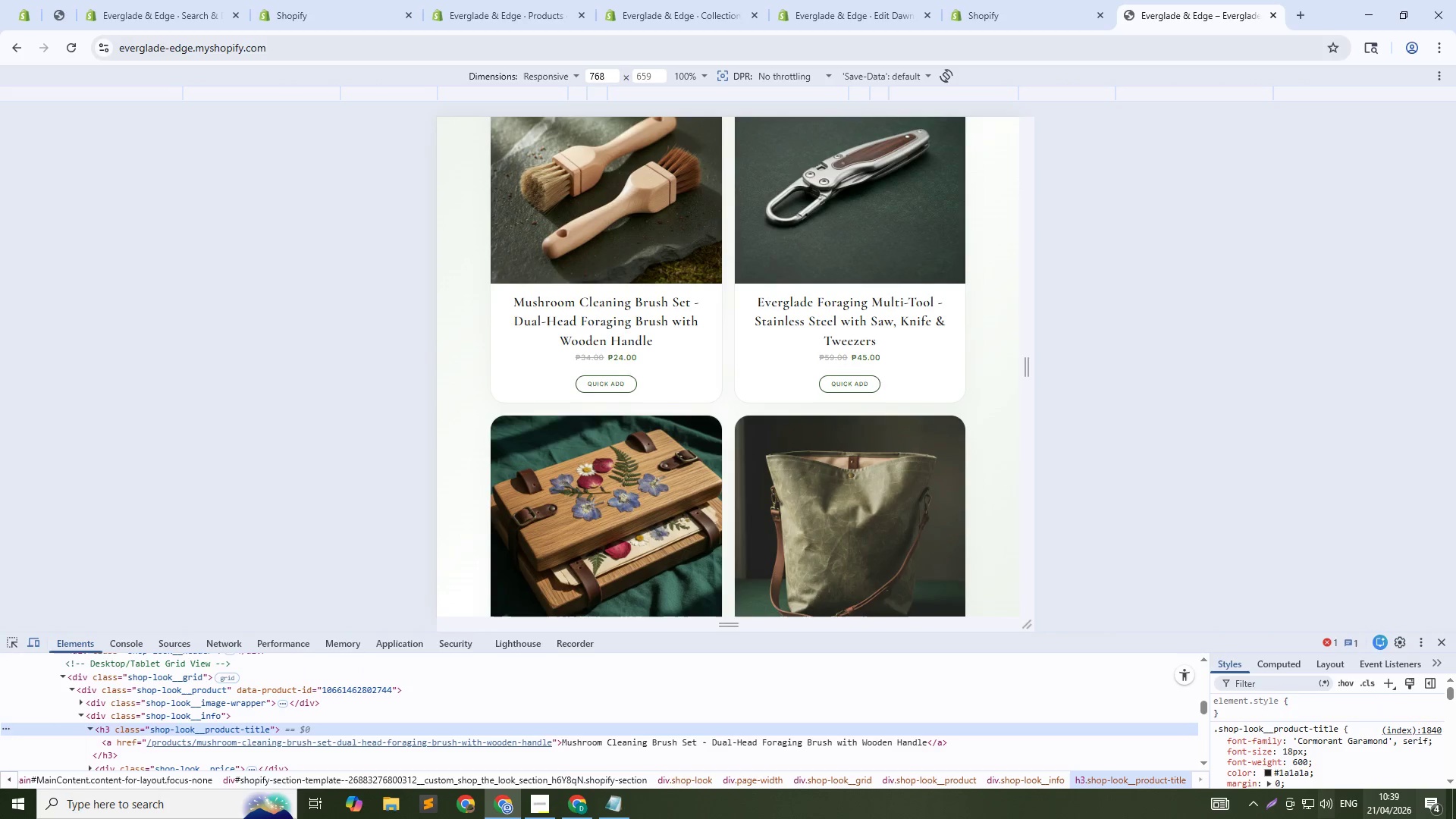 
scroll: coordinate [1332, 781], scroll_direction: down, amount: 1.0
 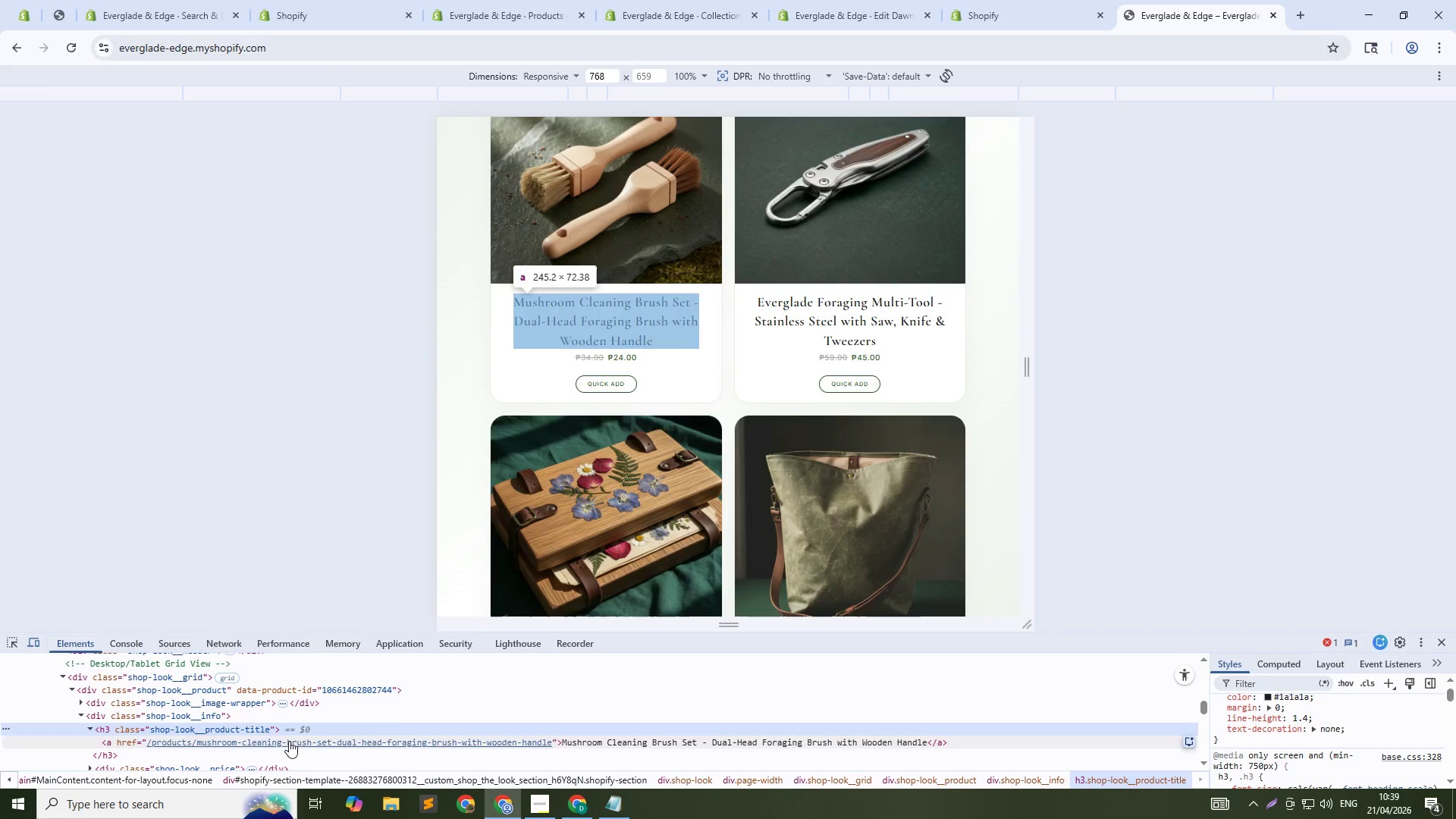 
left_click([221, 715])
 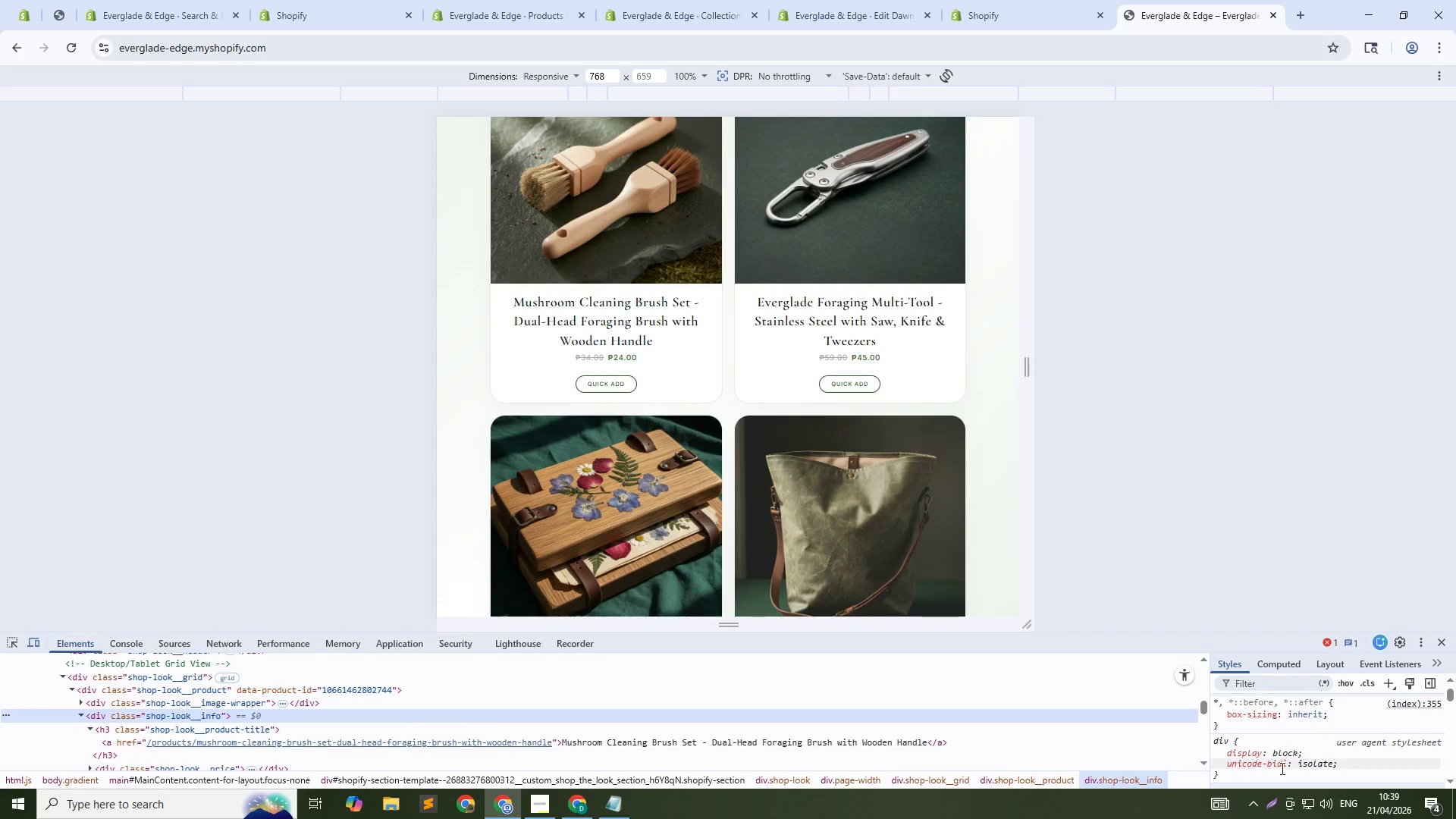 
scroll: coordinate [1310, 767], scroll_direction: up, amount: 2.0
 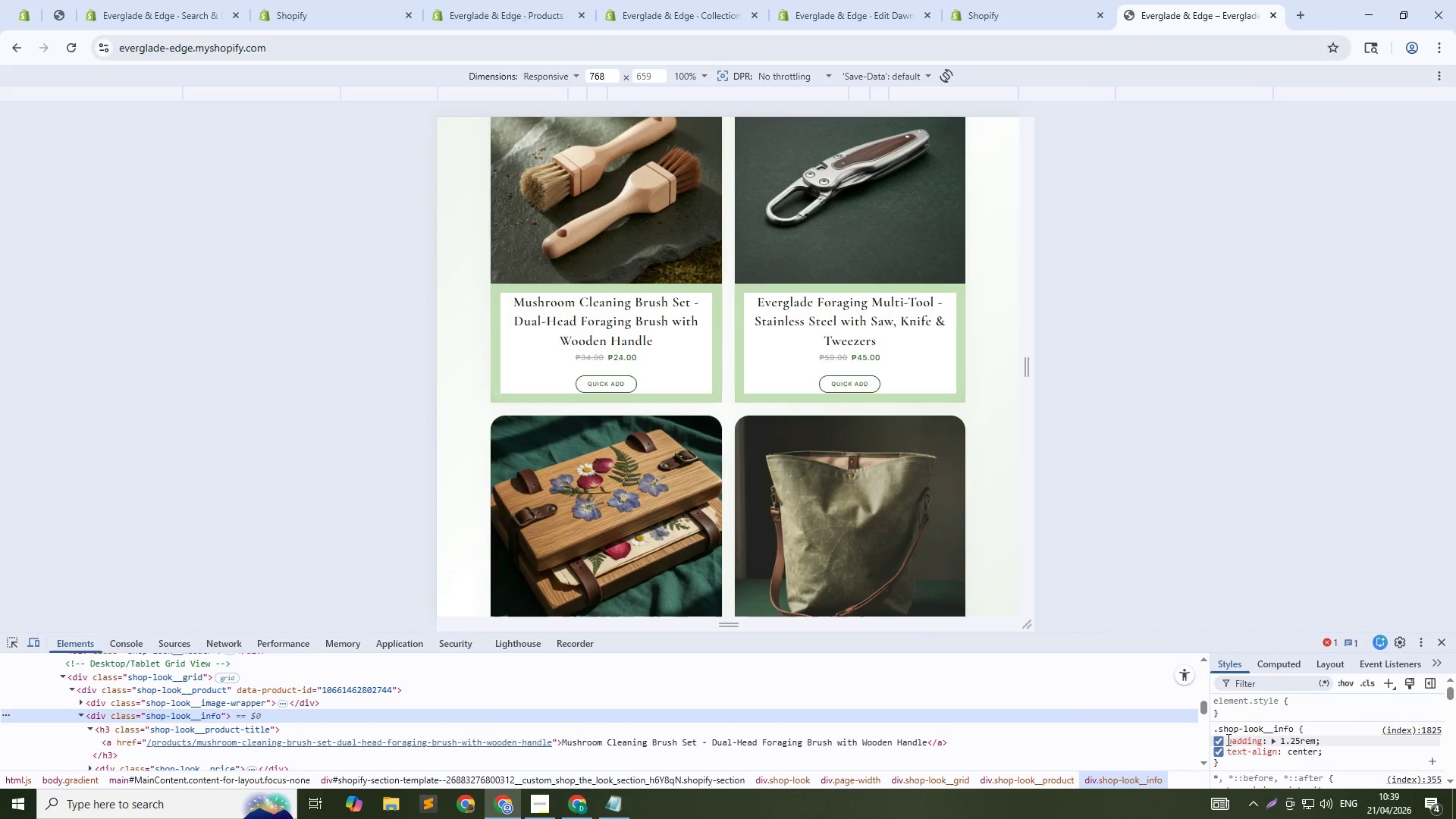 
left_click([1217, 739])
 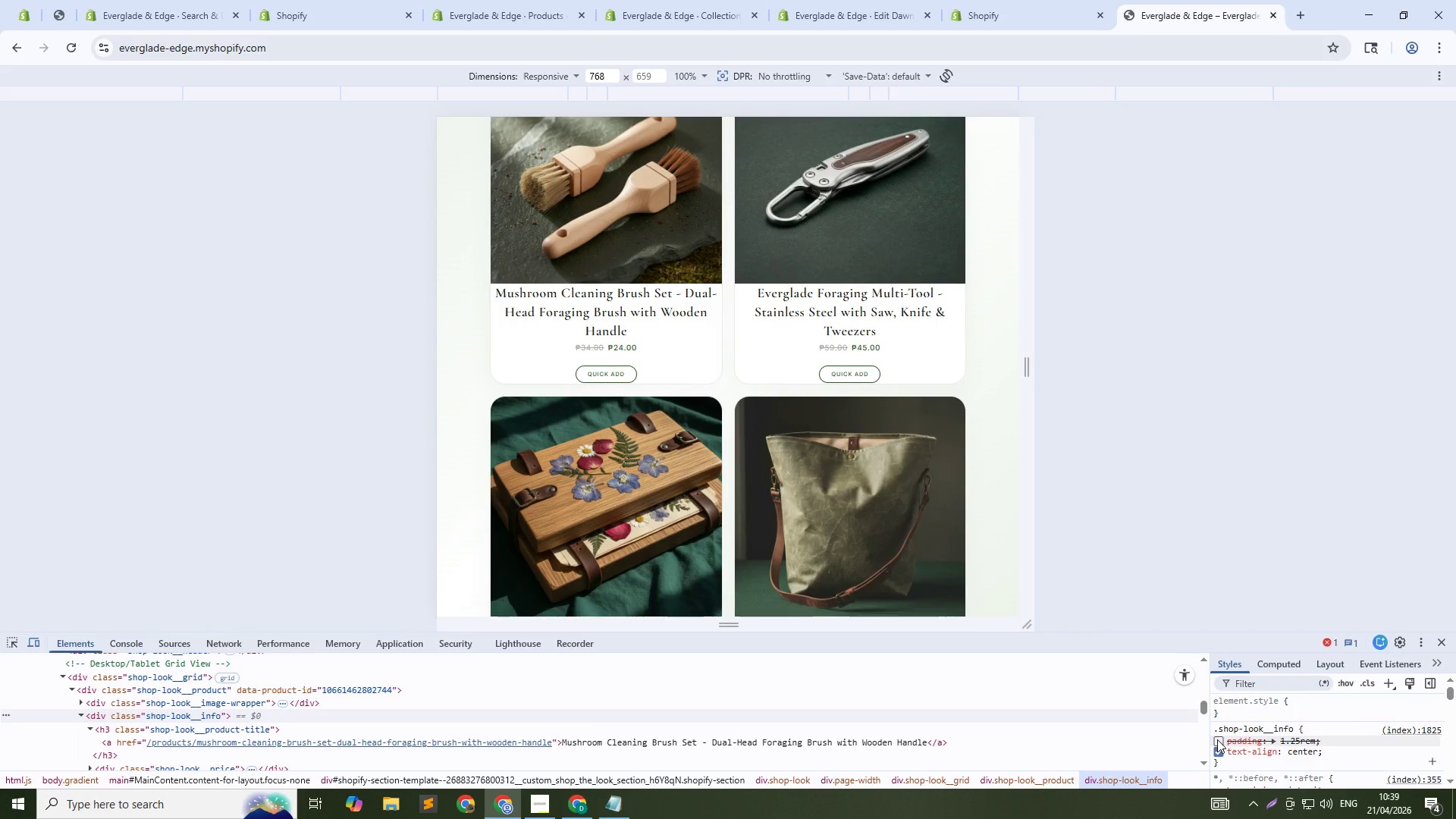 
left_click([1217, 739])
 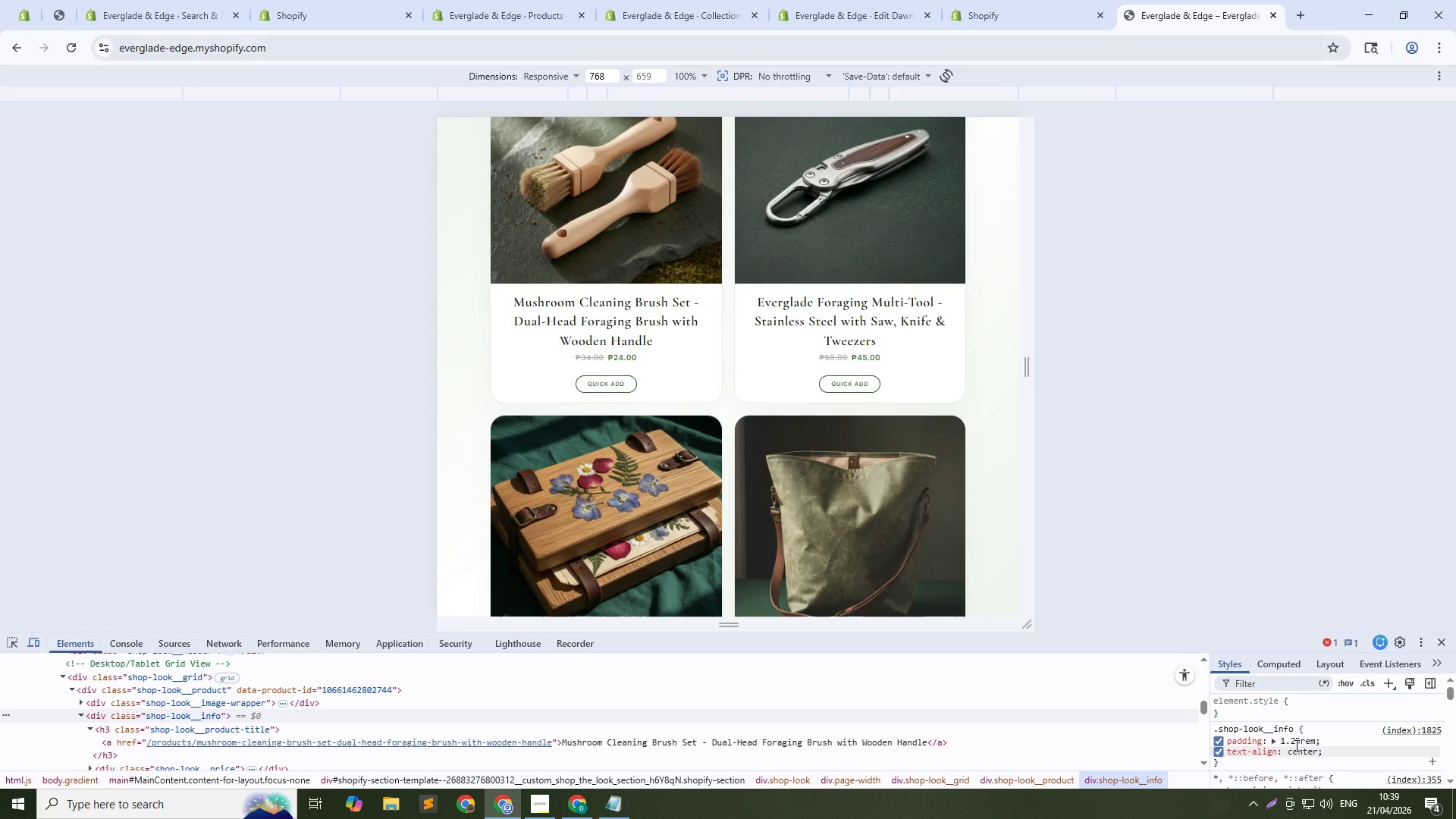 
left_click([1295, 745])
 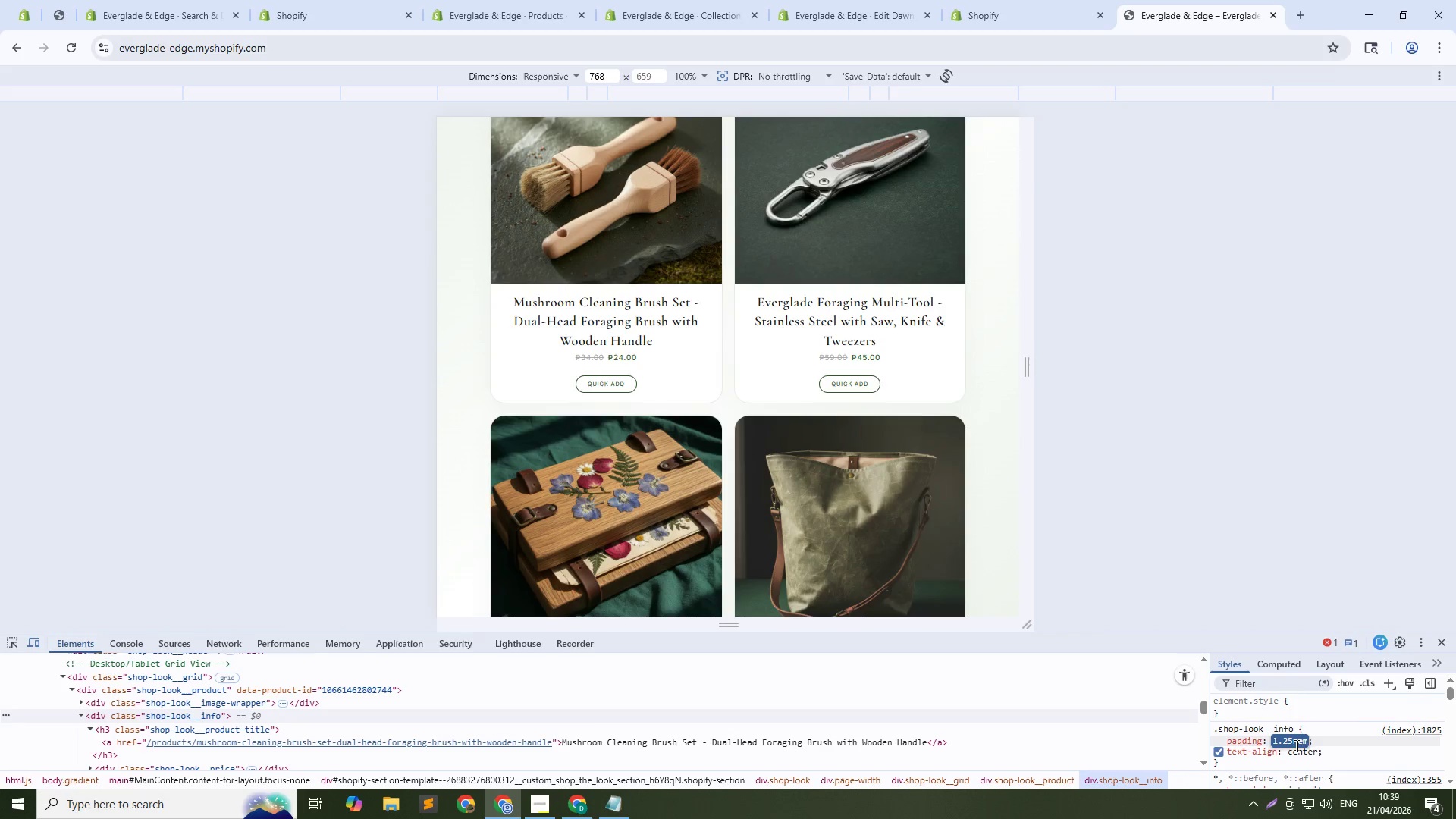 
key(ArrowRight)
 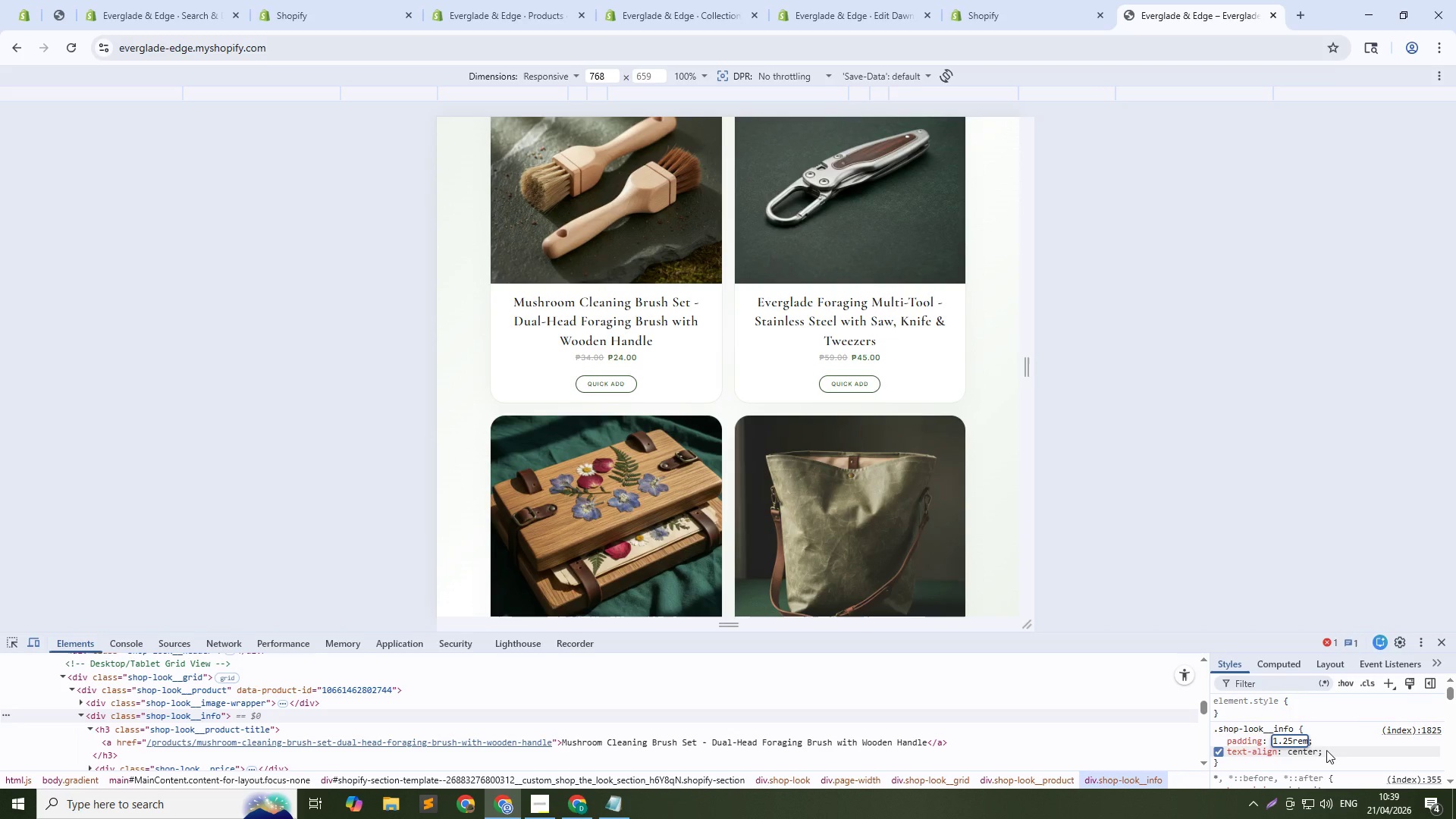 
key(Space)
 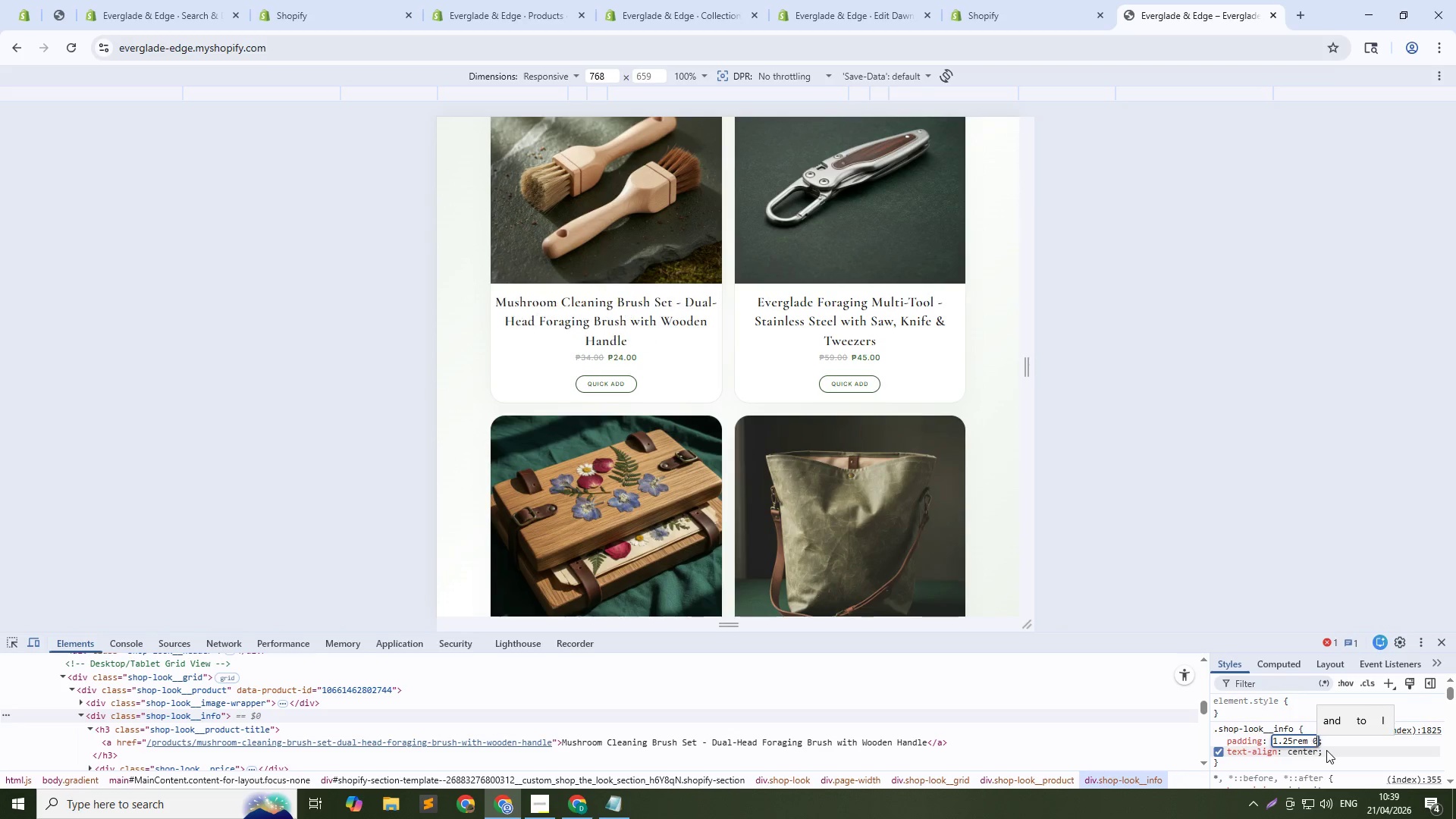 
key(Numpad0)
 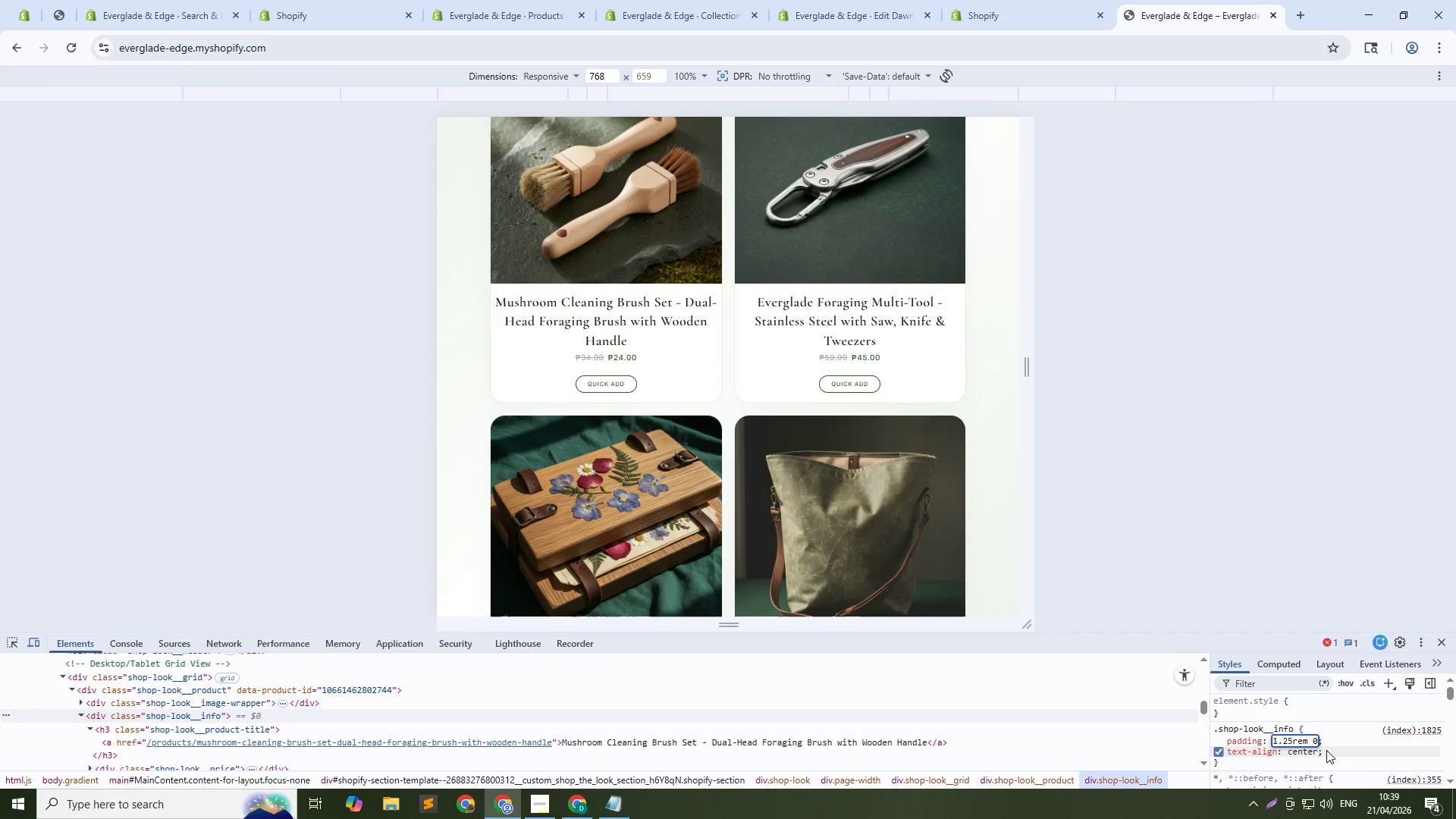 
key(NumpadEnter)
 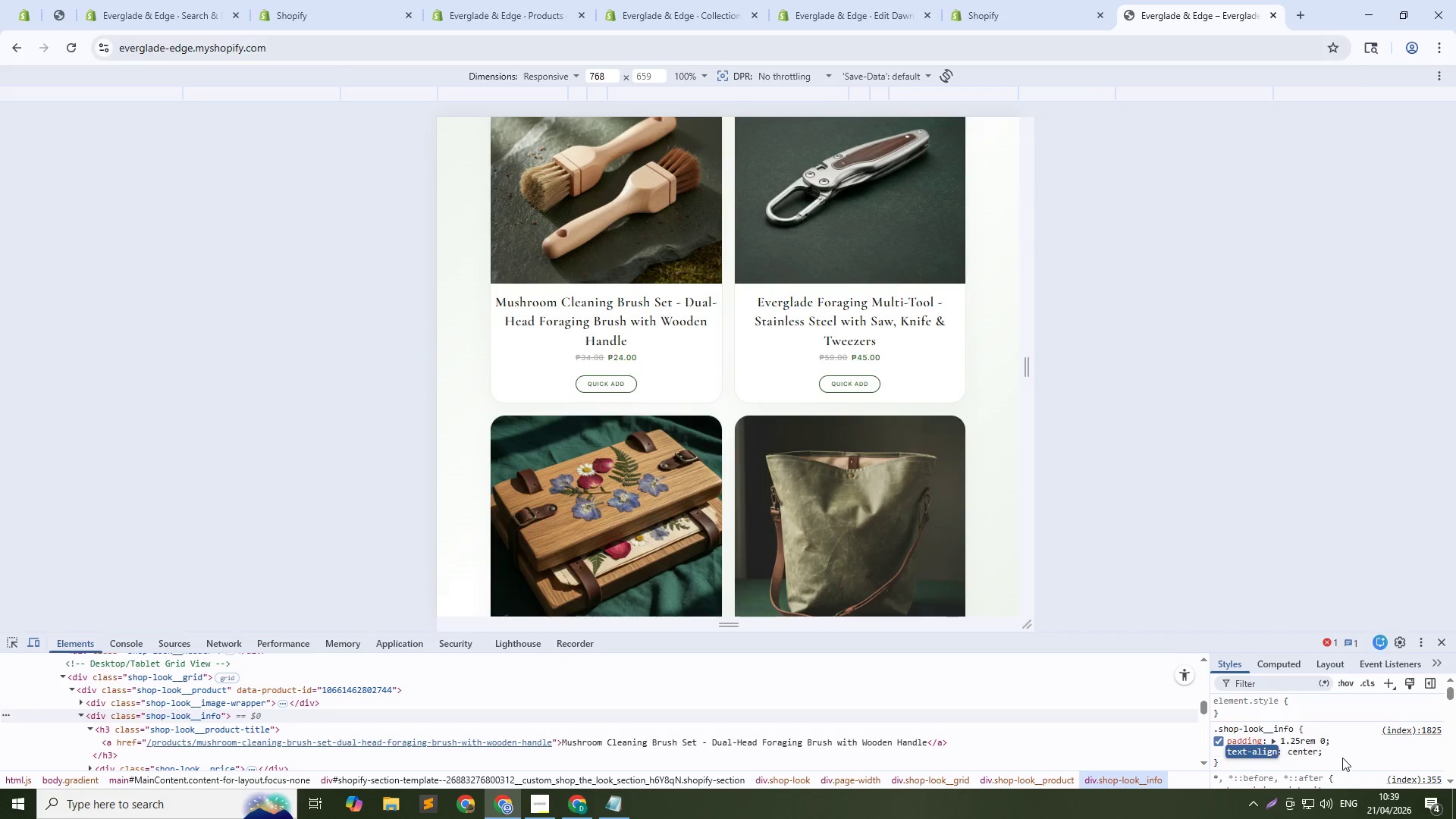 
left_click([1342, 758])
 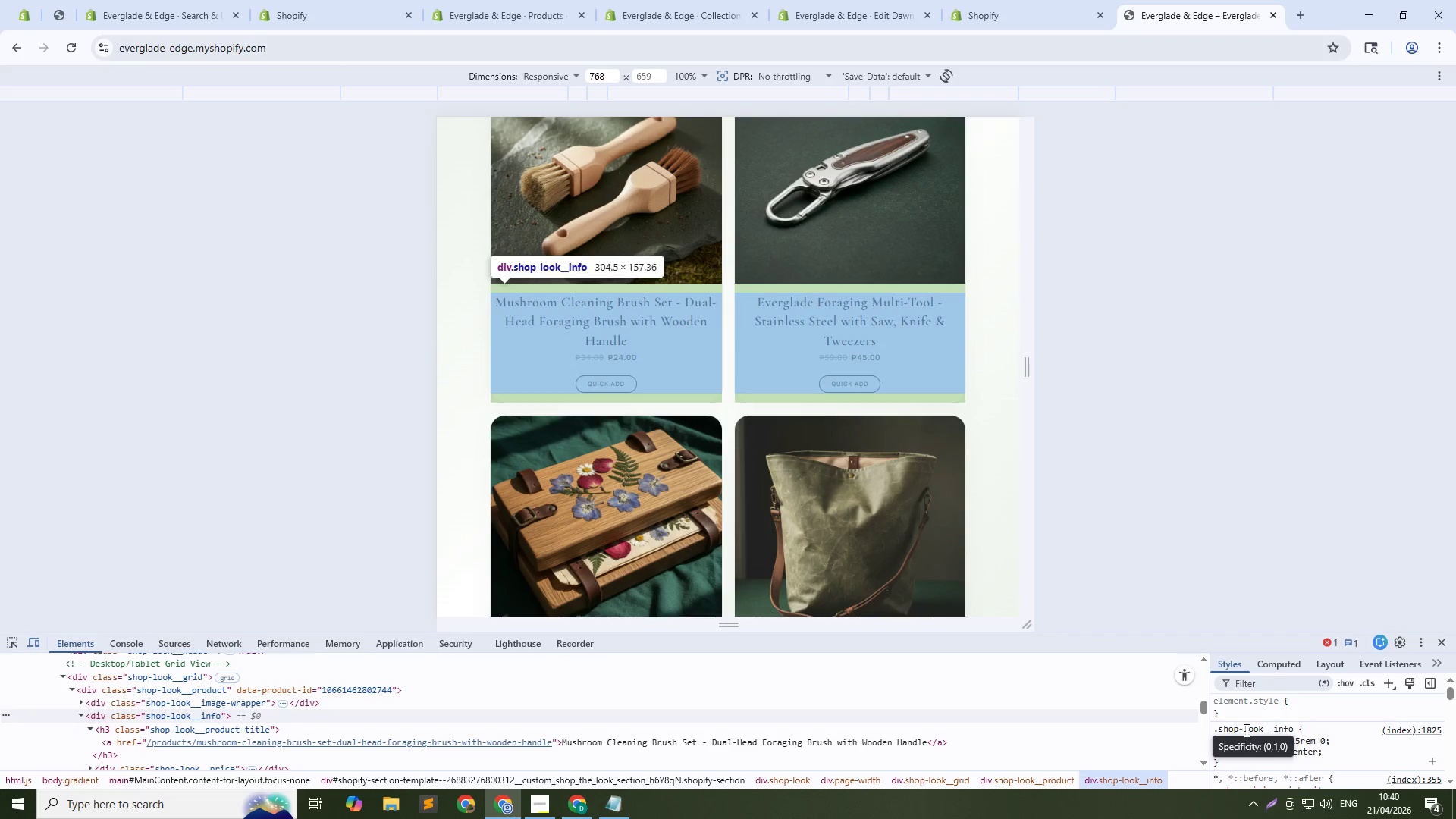 
left_click([1247, 728])
 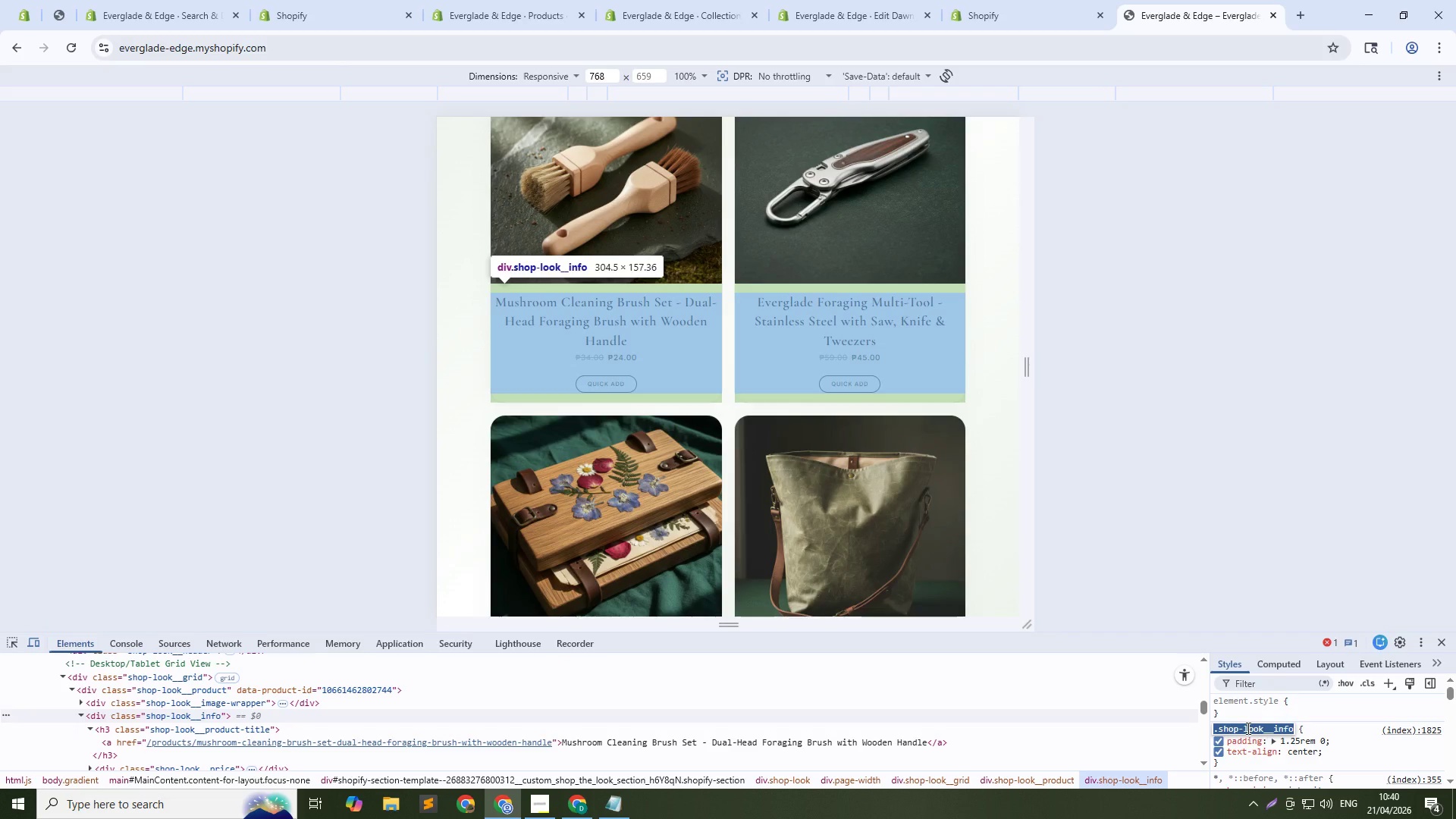 
key(Control+C)
 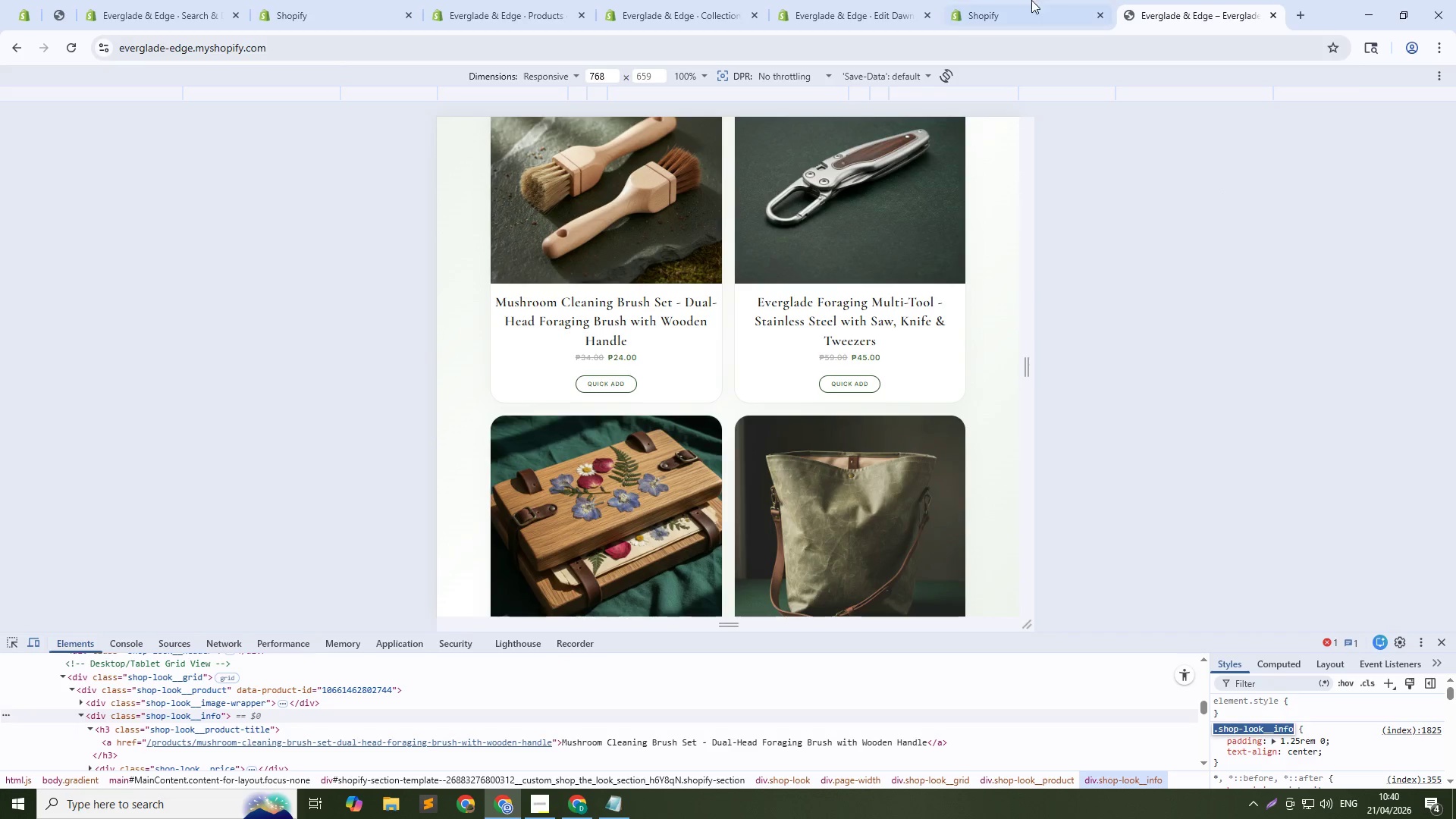 
left_click([999, 0])
 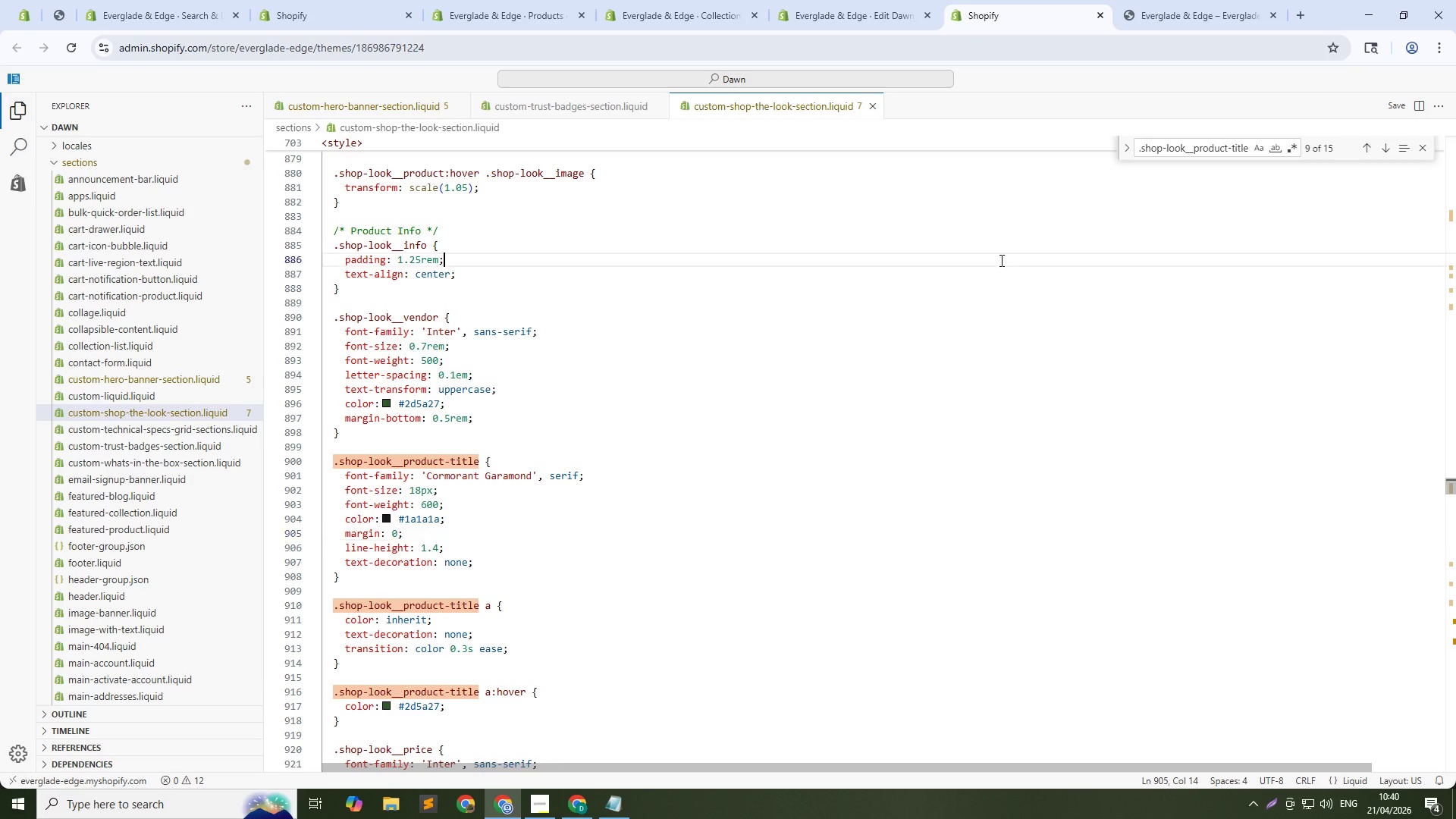 
left_click([1000, 260])
 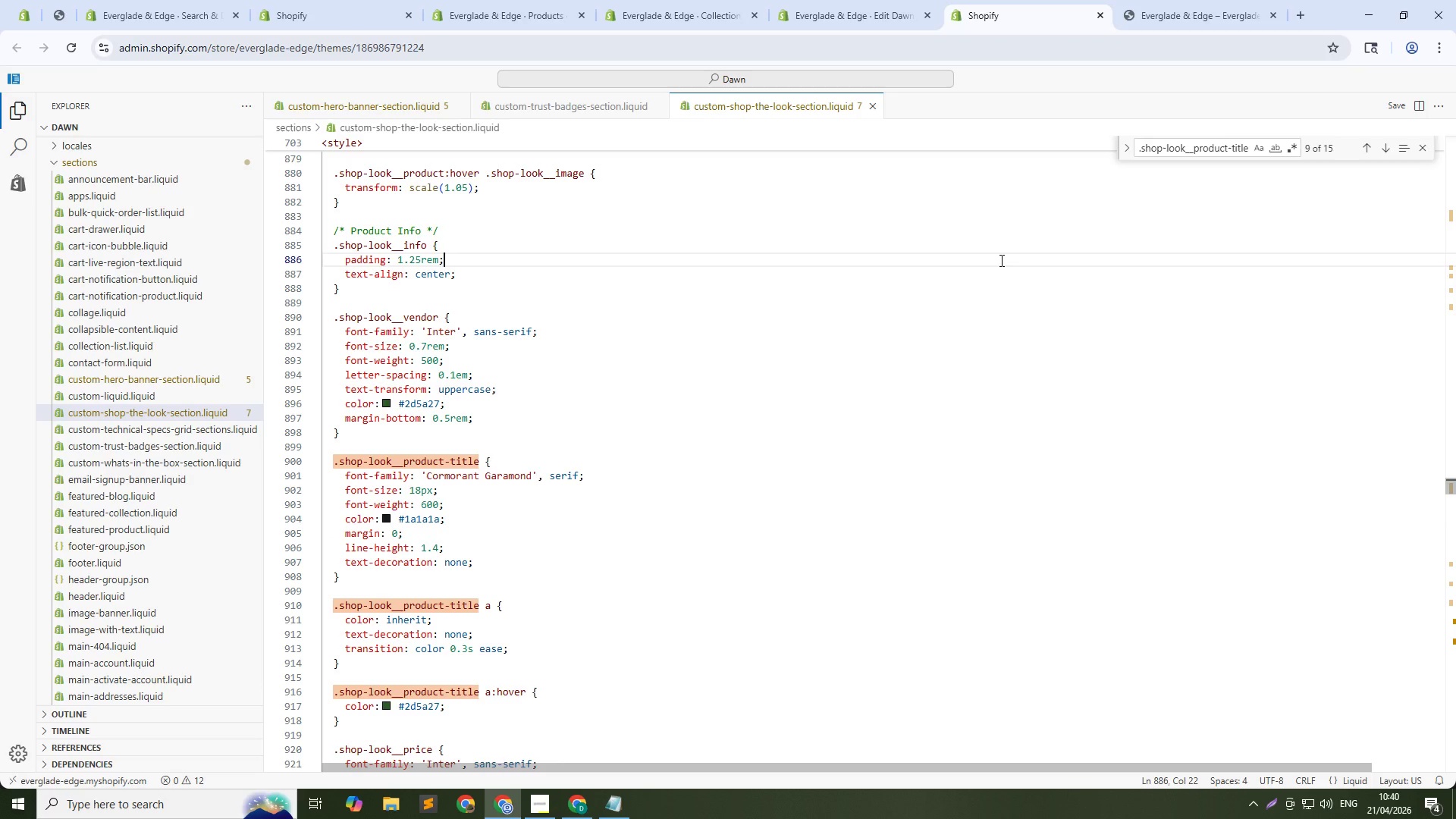 
key(Control+F)
 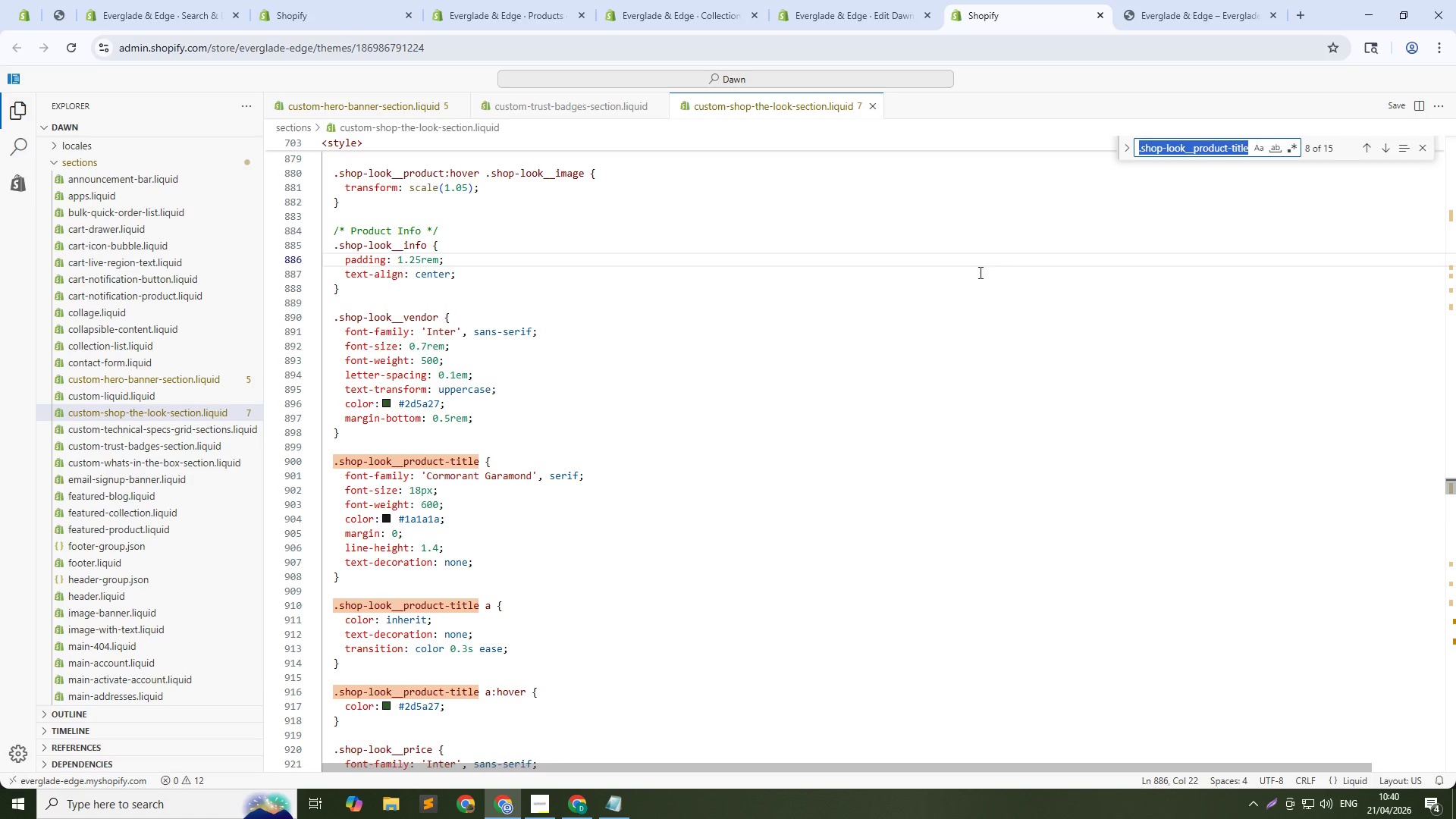 
key(Control+V)
 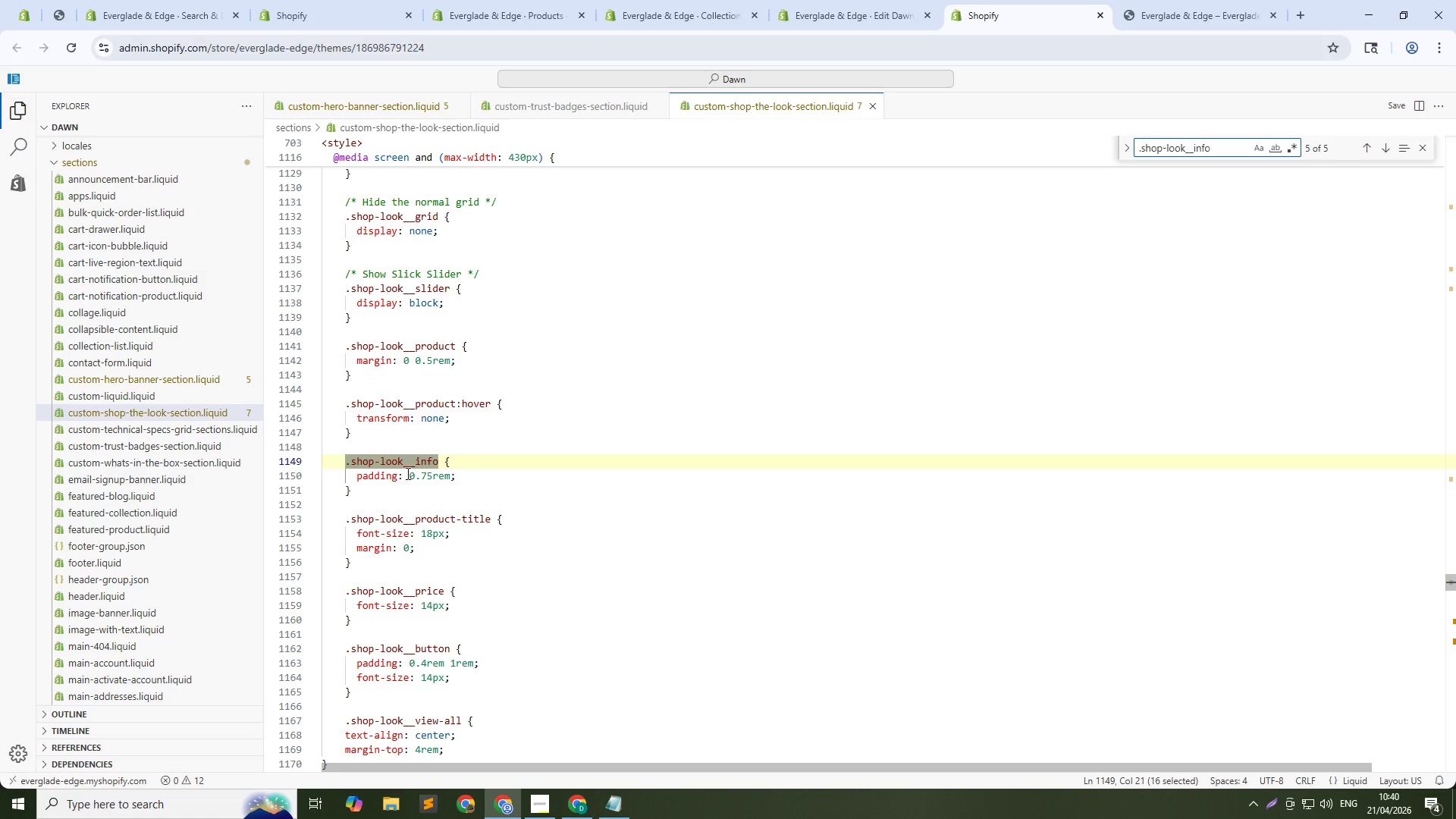 
key(Control+NumpadEnter)
 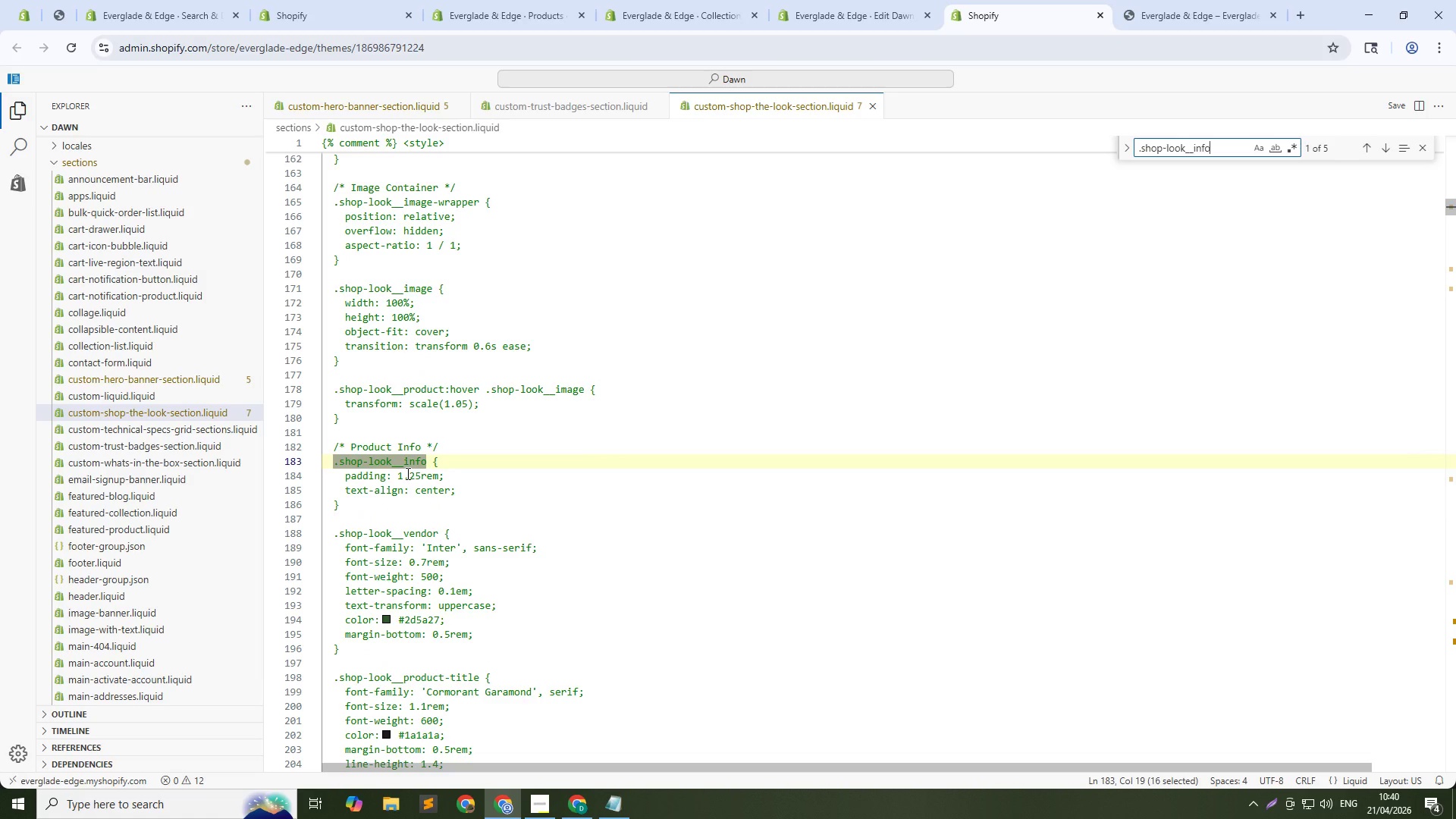 
key(NumpadEnter)
 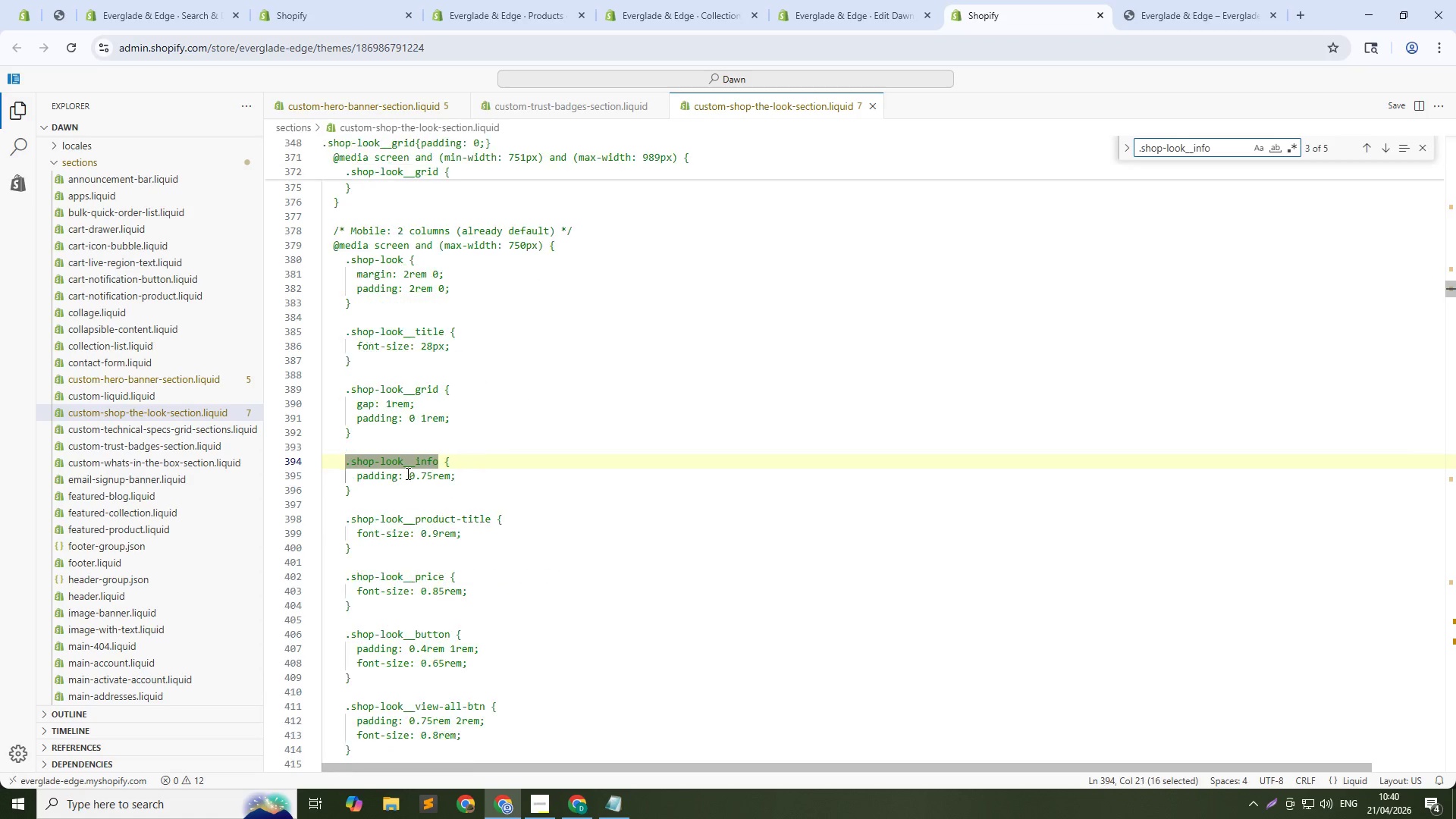 
key(NumpadEnter)
 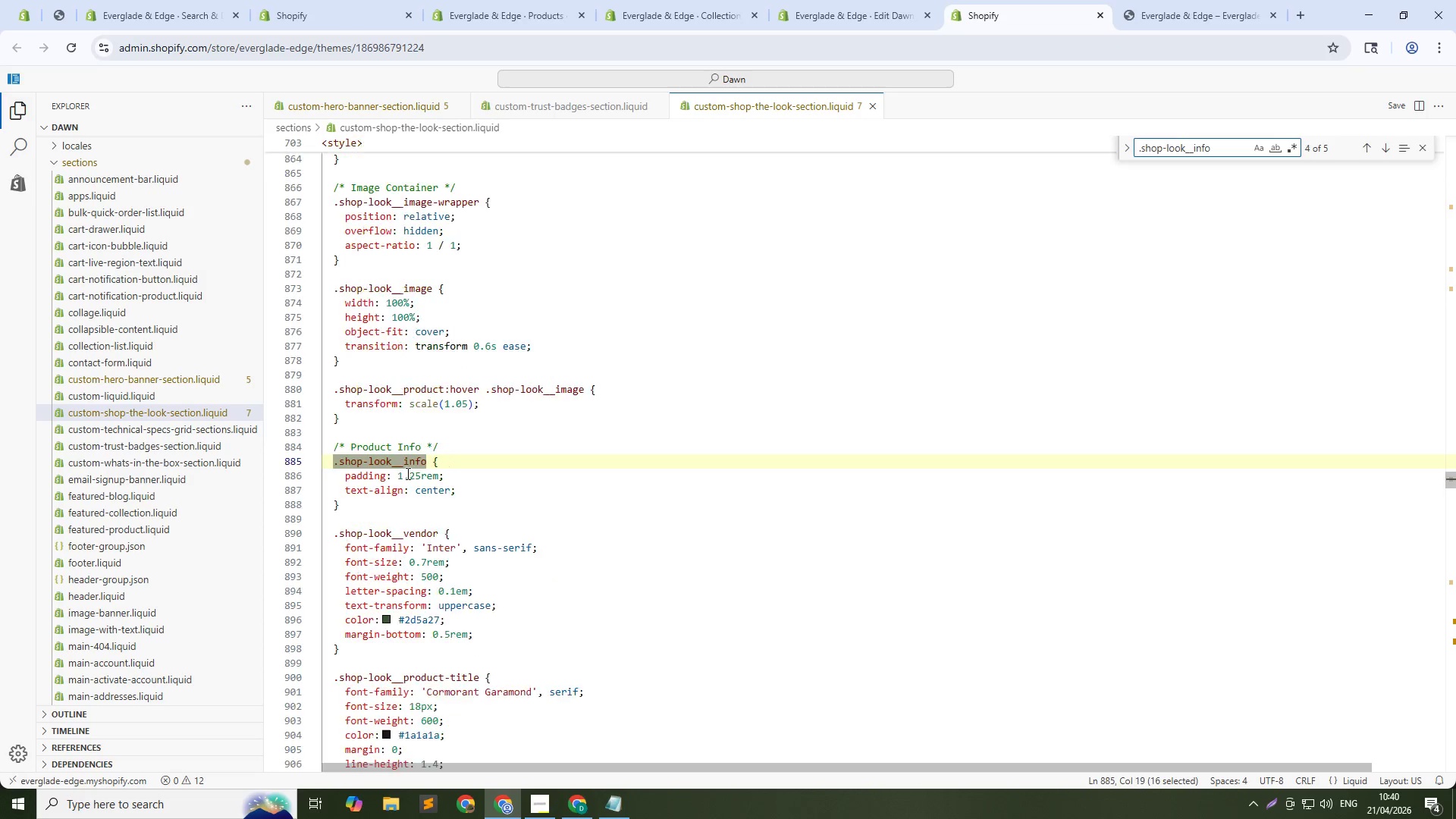 
key(NumpadEnter)
 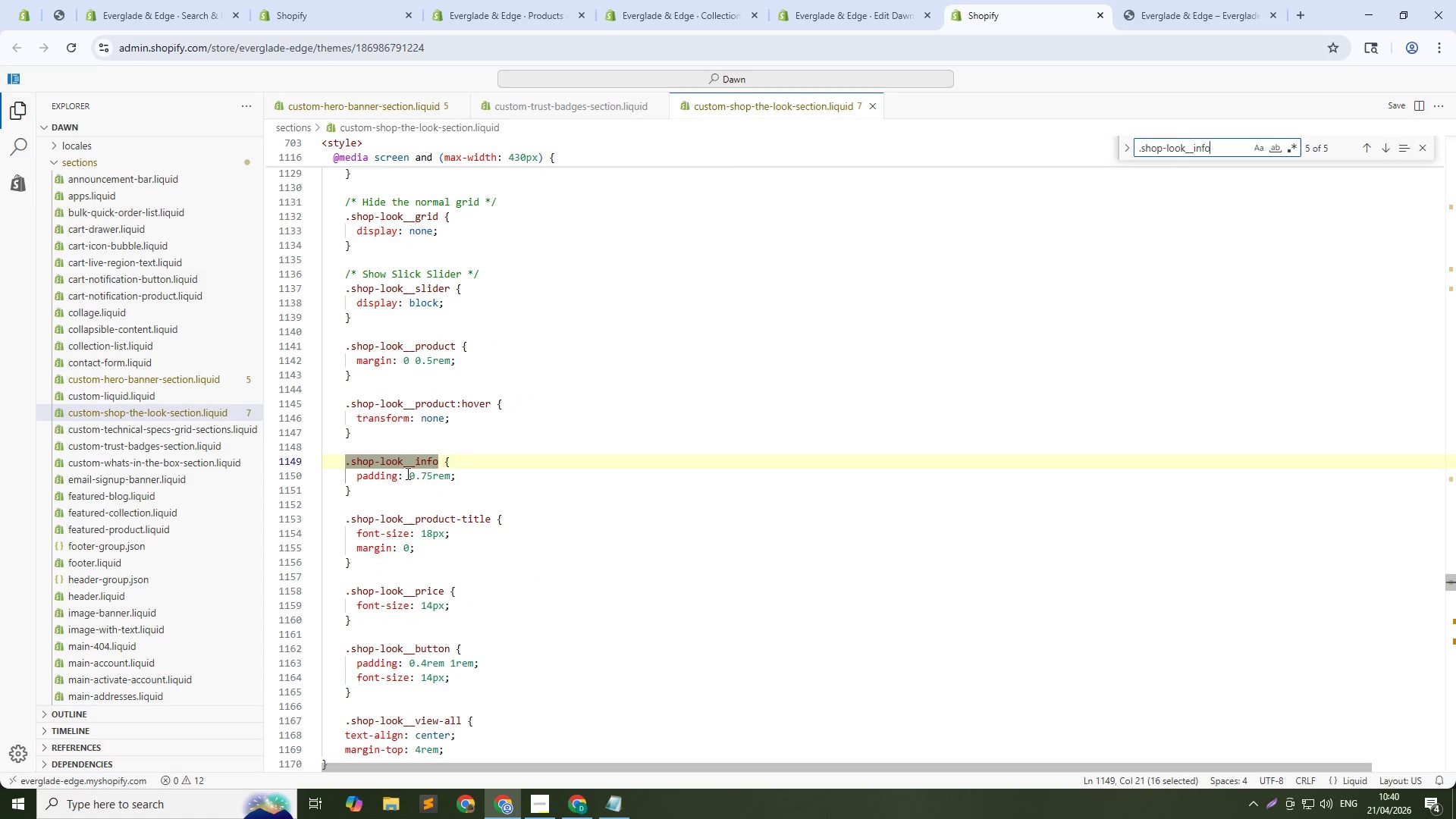 
key(NumpadEnter)
 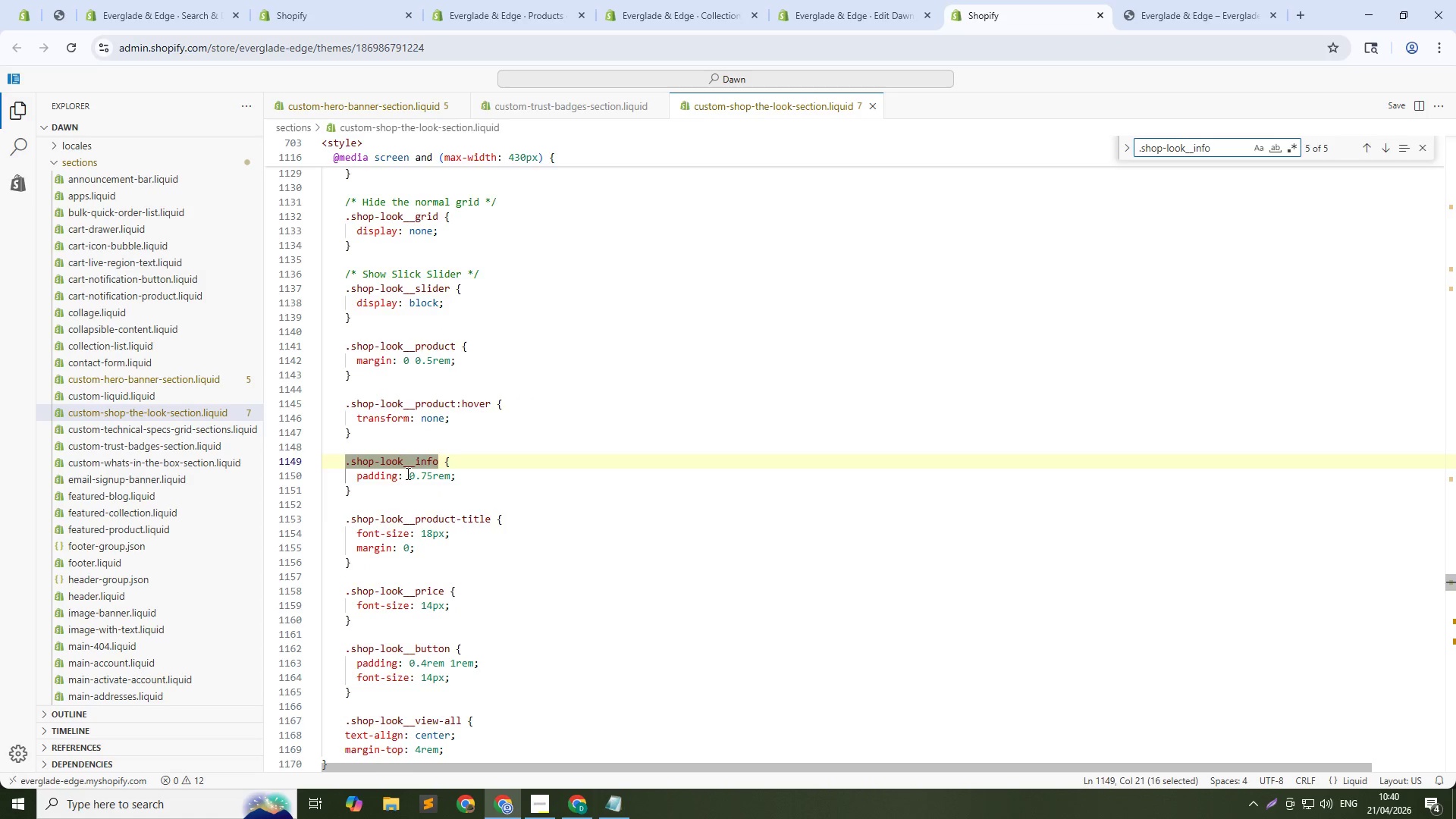 
key(NumpadEnter)
 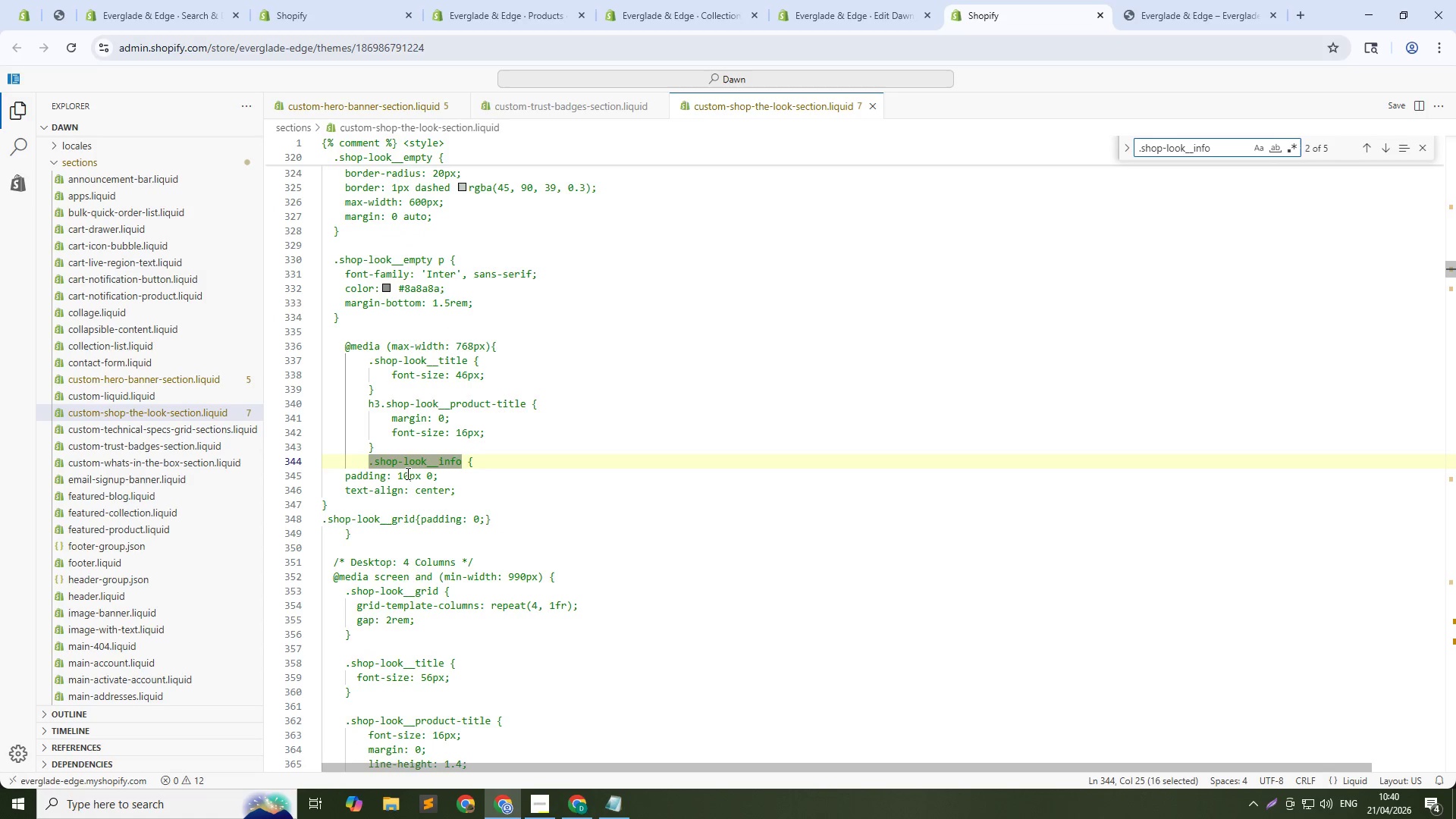 
key(NumpadEnter)
 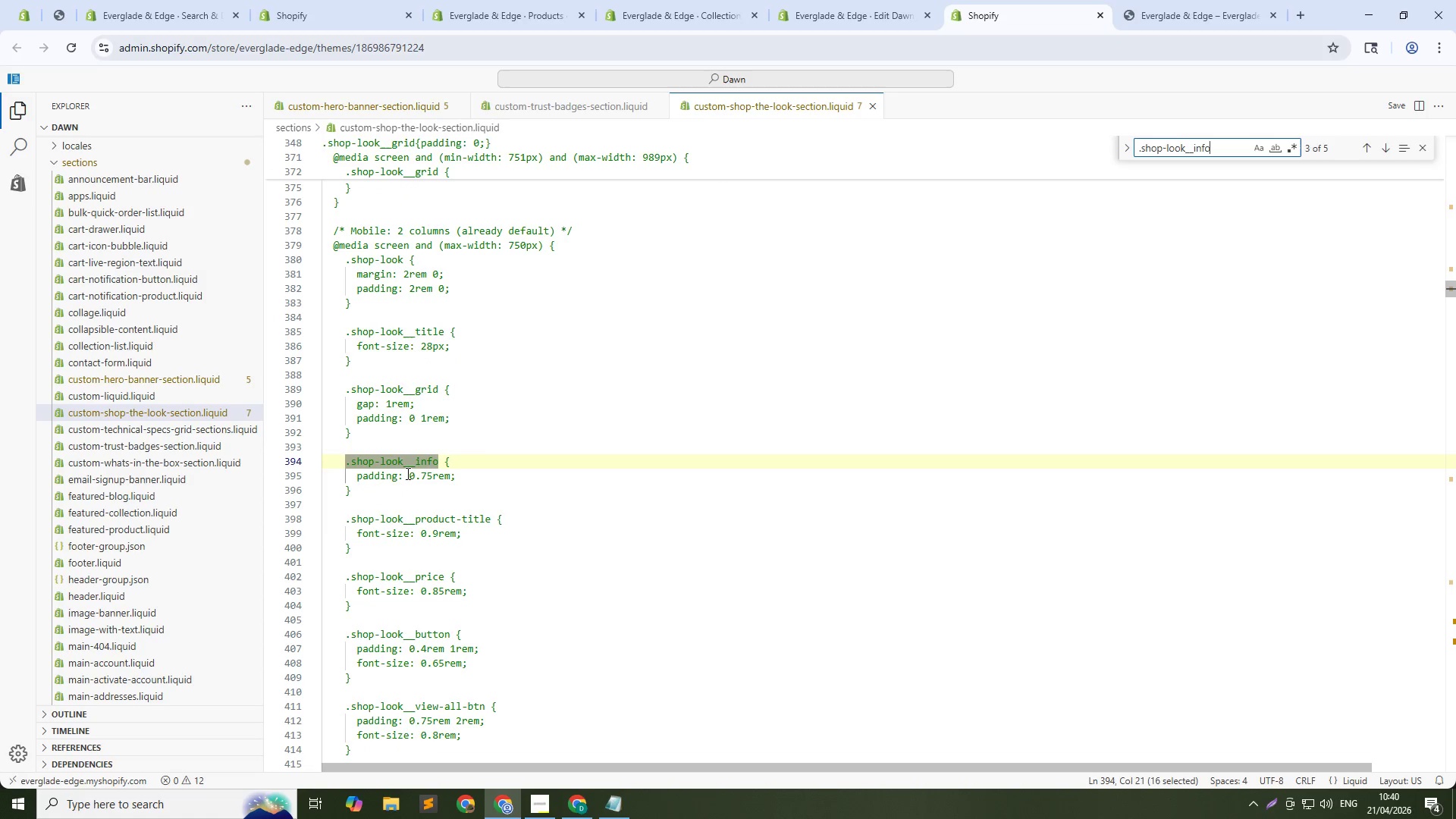 
key(NumpadEnter)
 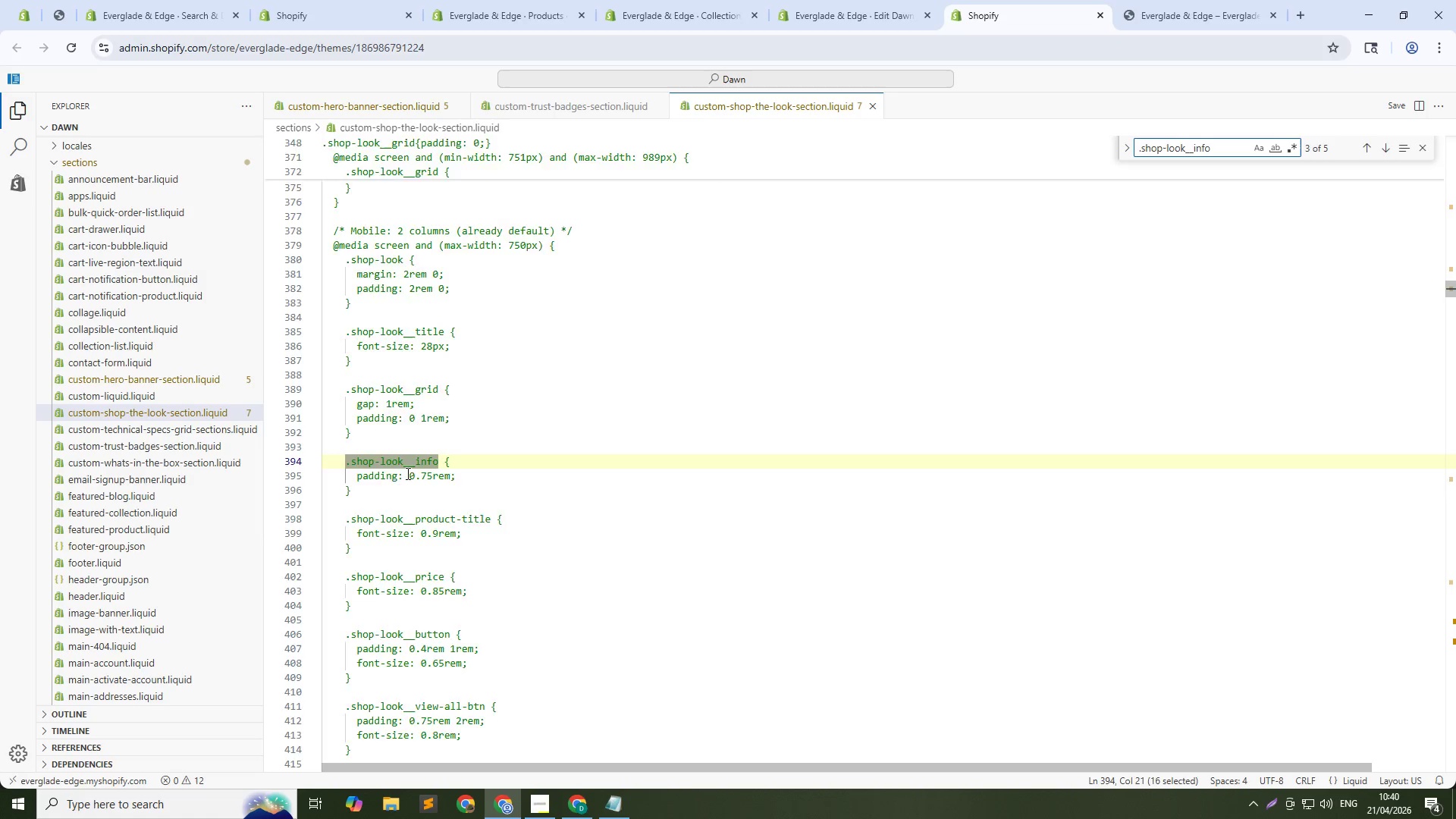 
key(NumpadEnter)
 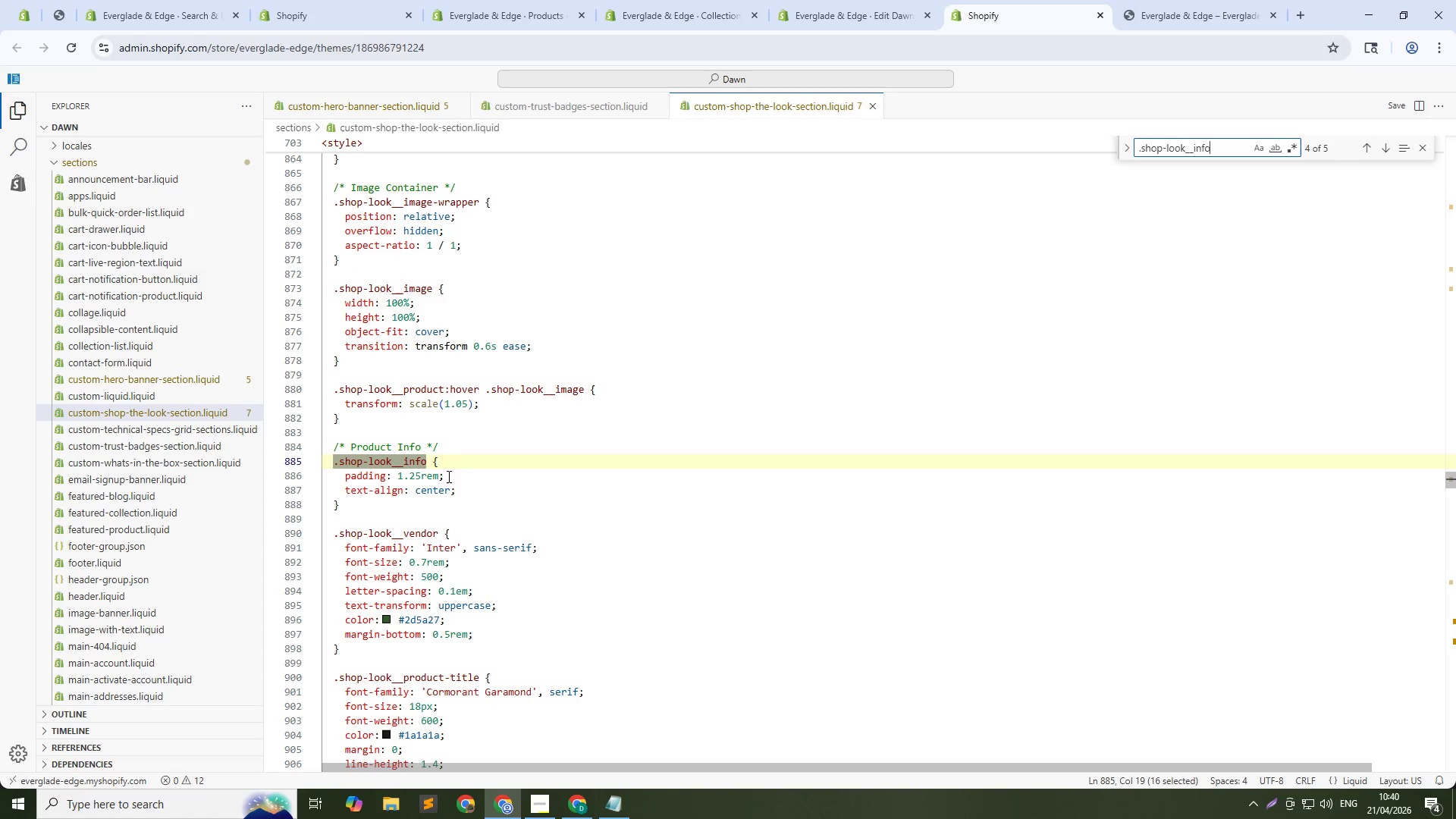 
left_click([441, 474])
 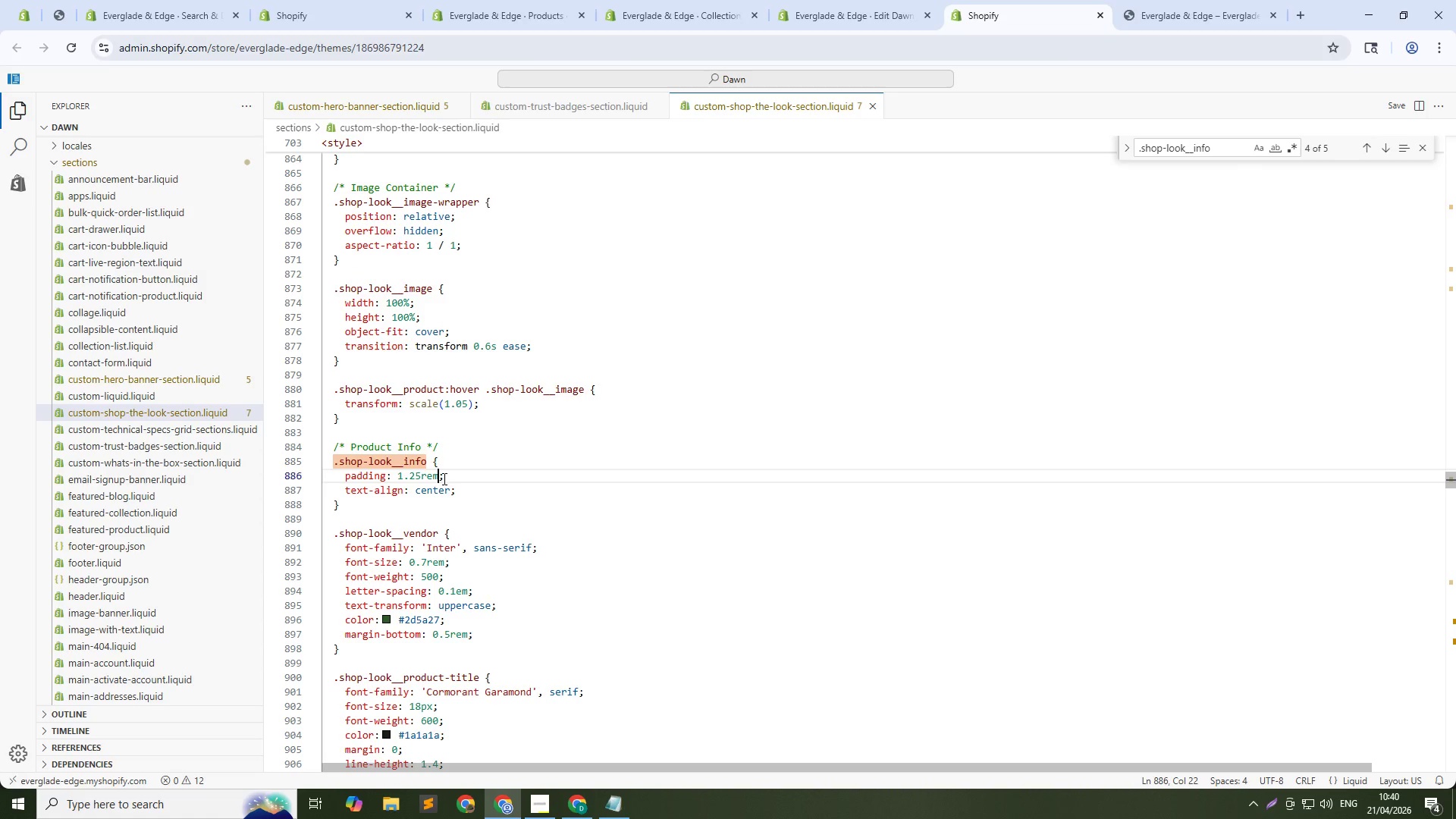 
key(ArrowLeft)
 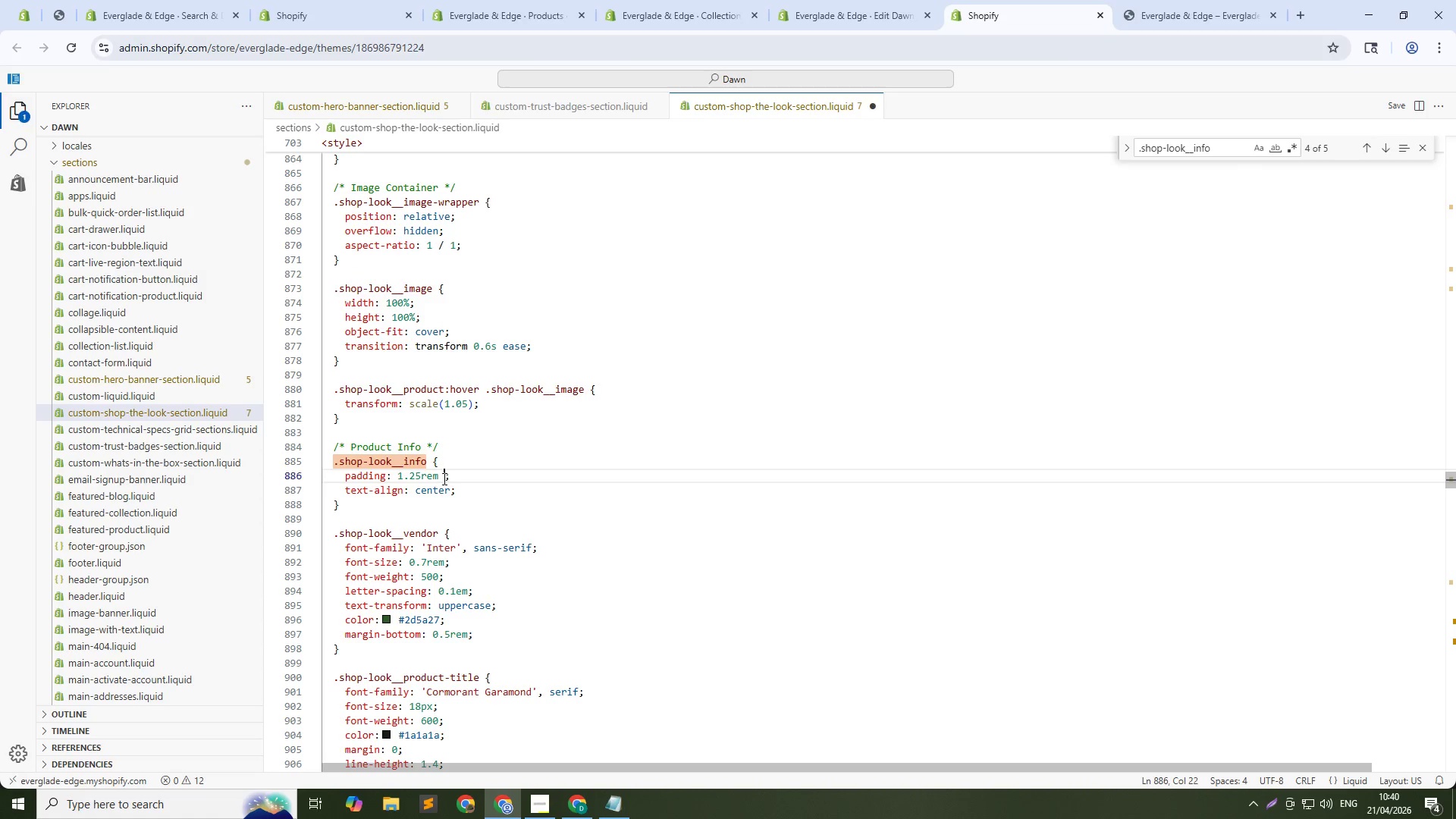 
key(Space)
 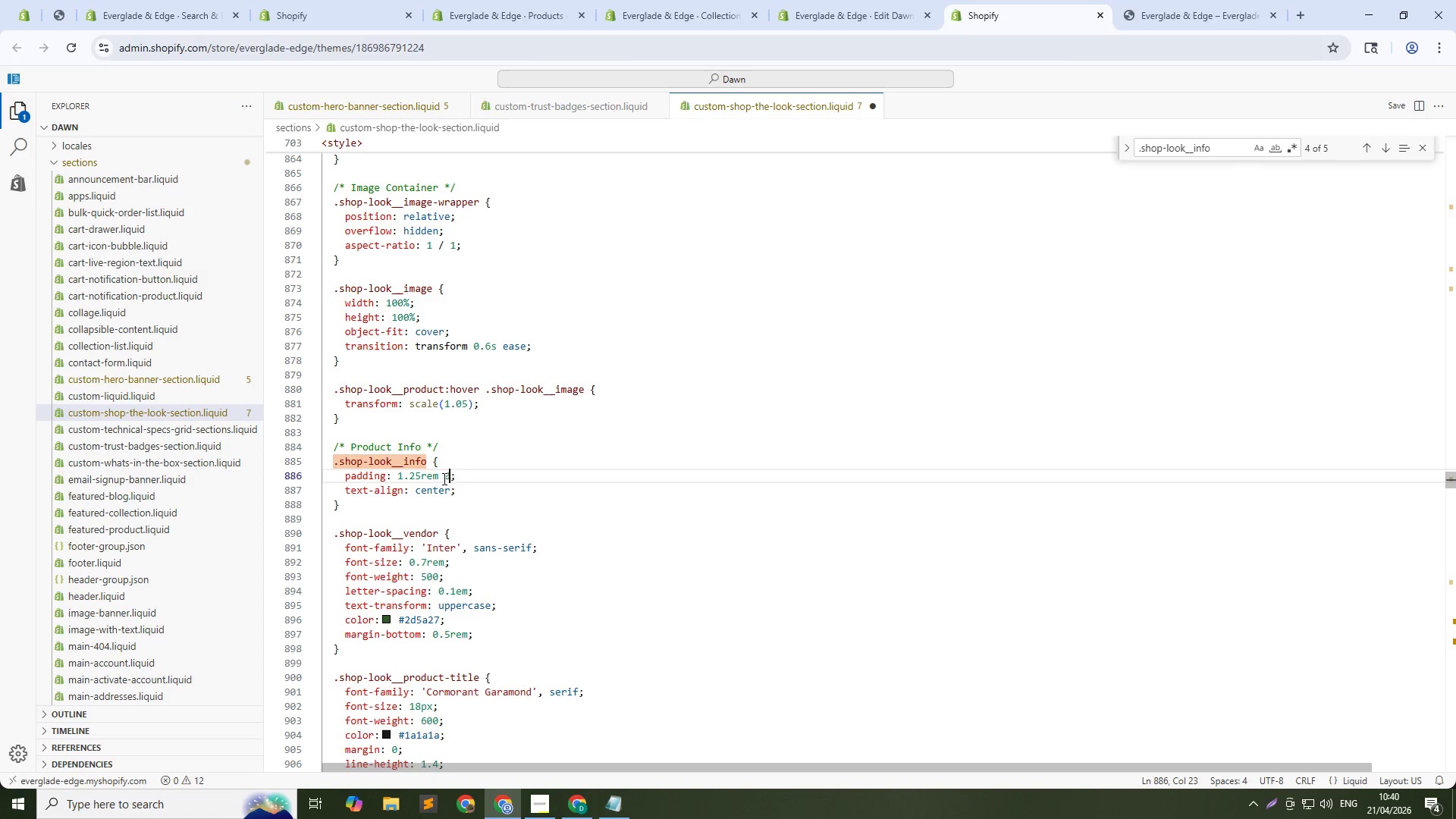 
key(Numpad0)
 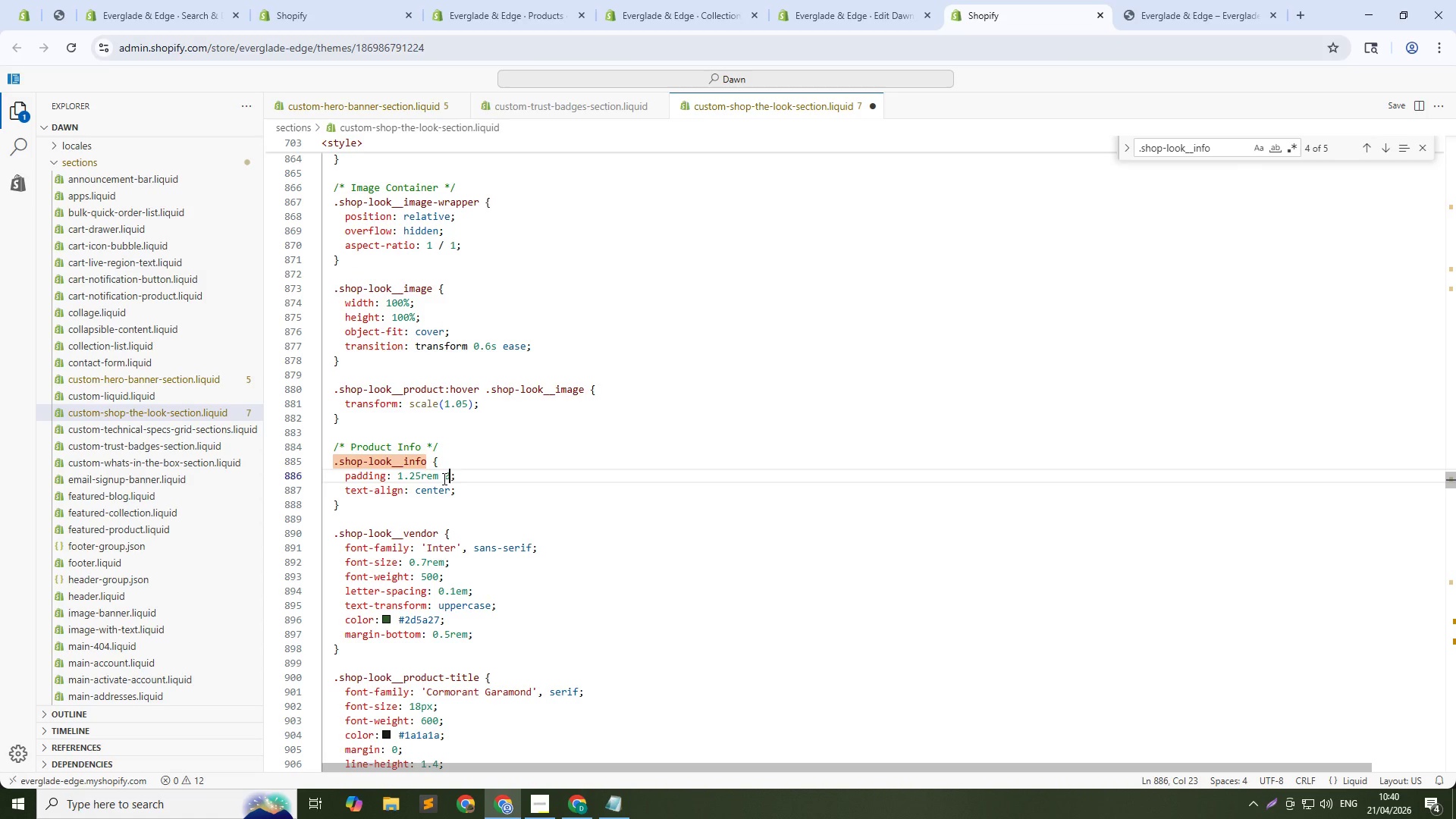 
key(Control+S)
 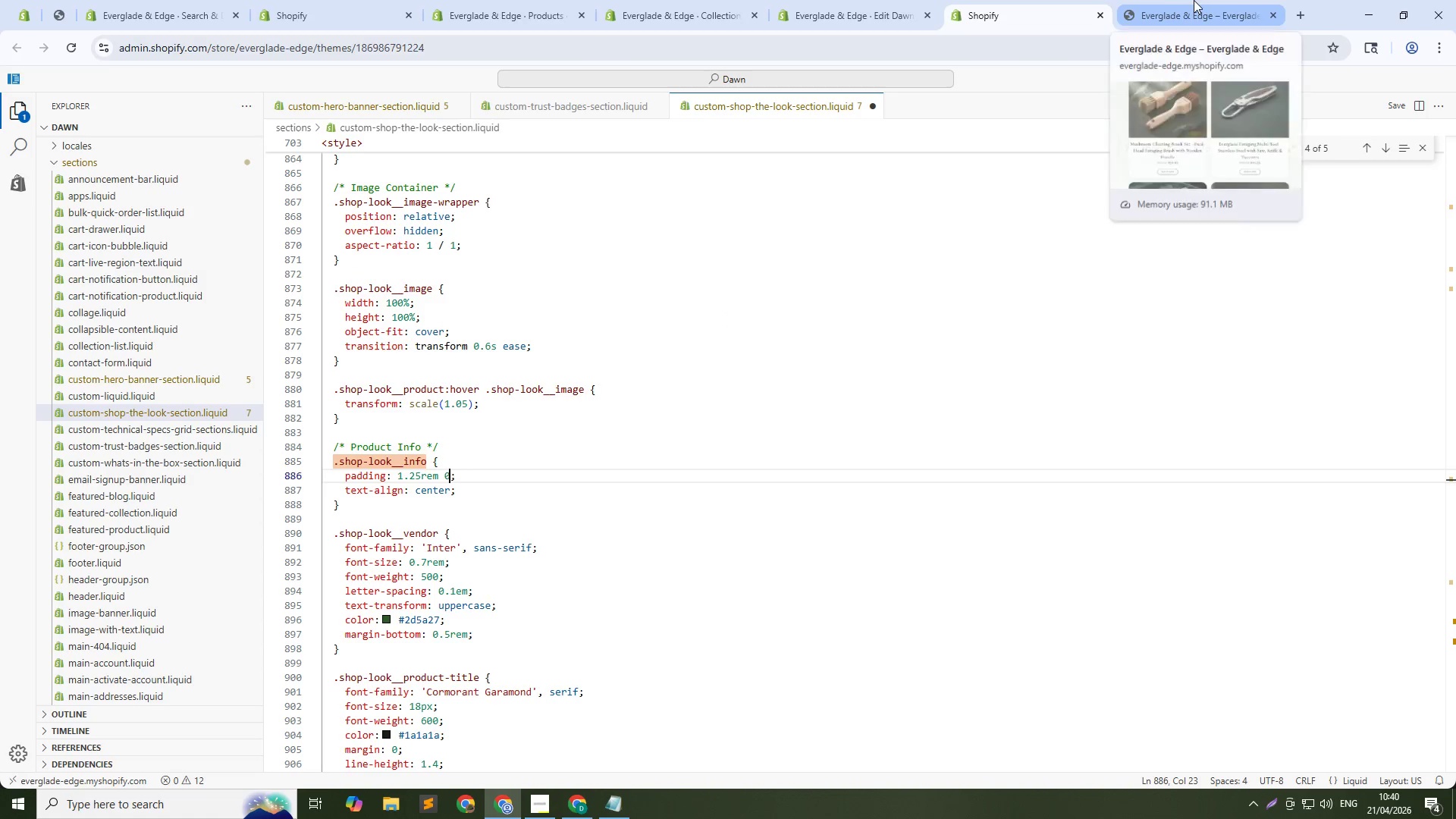 
left_click([1194, 0])
 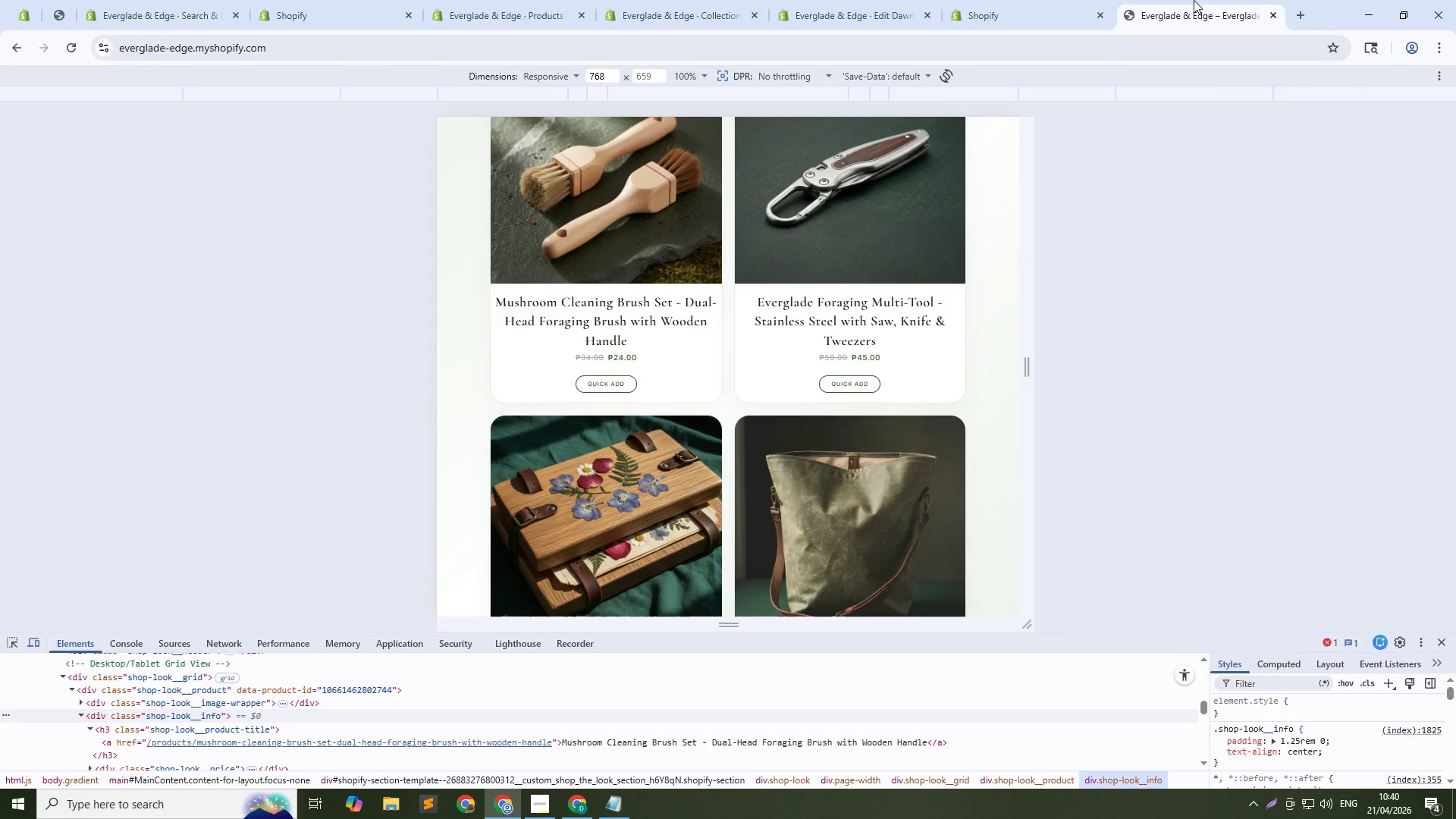 
key(Control+Shift+R)
 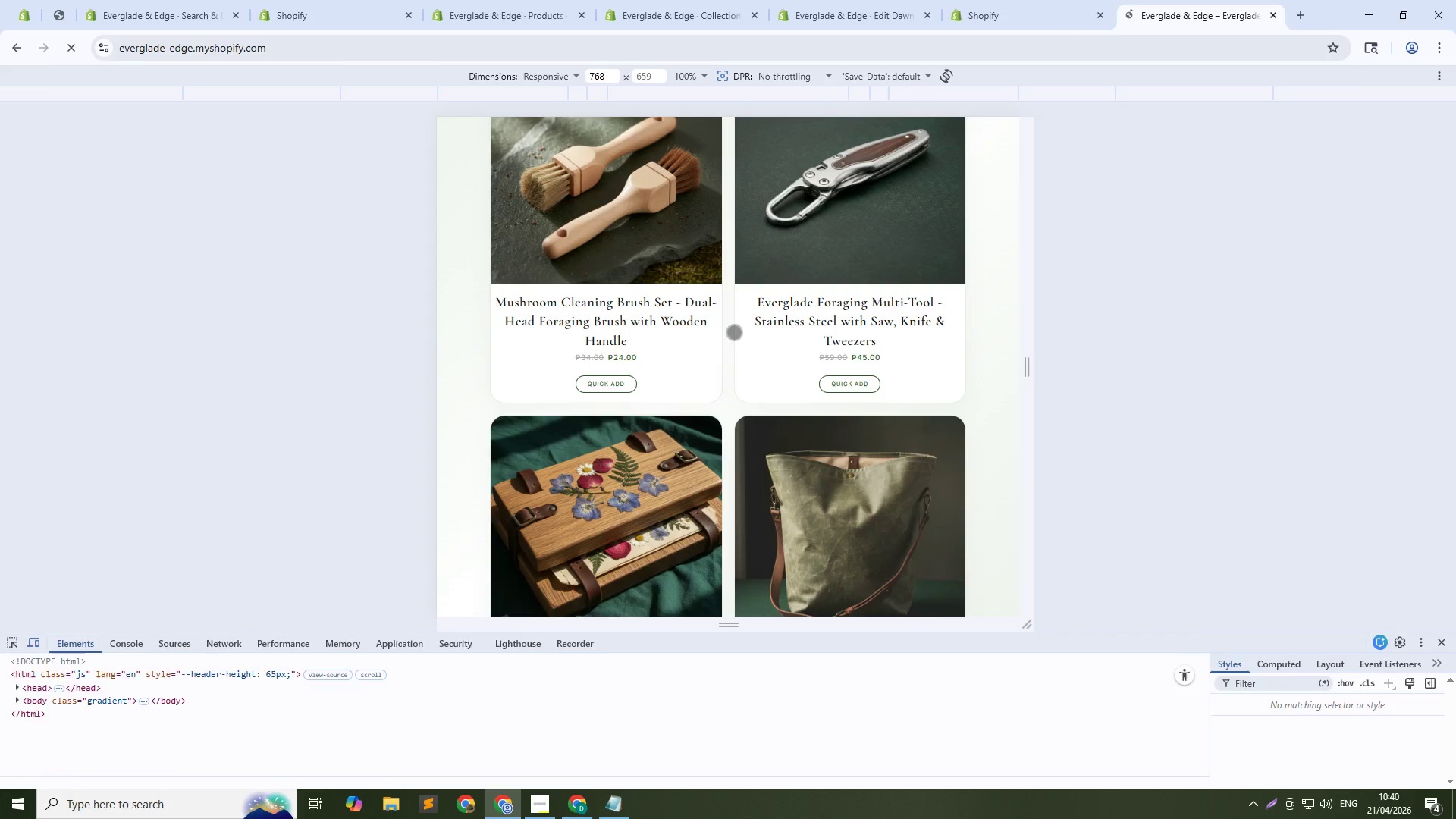 
key(Control+Shift+C)
 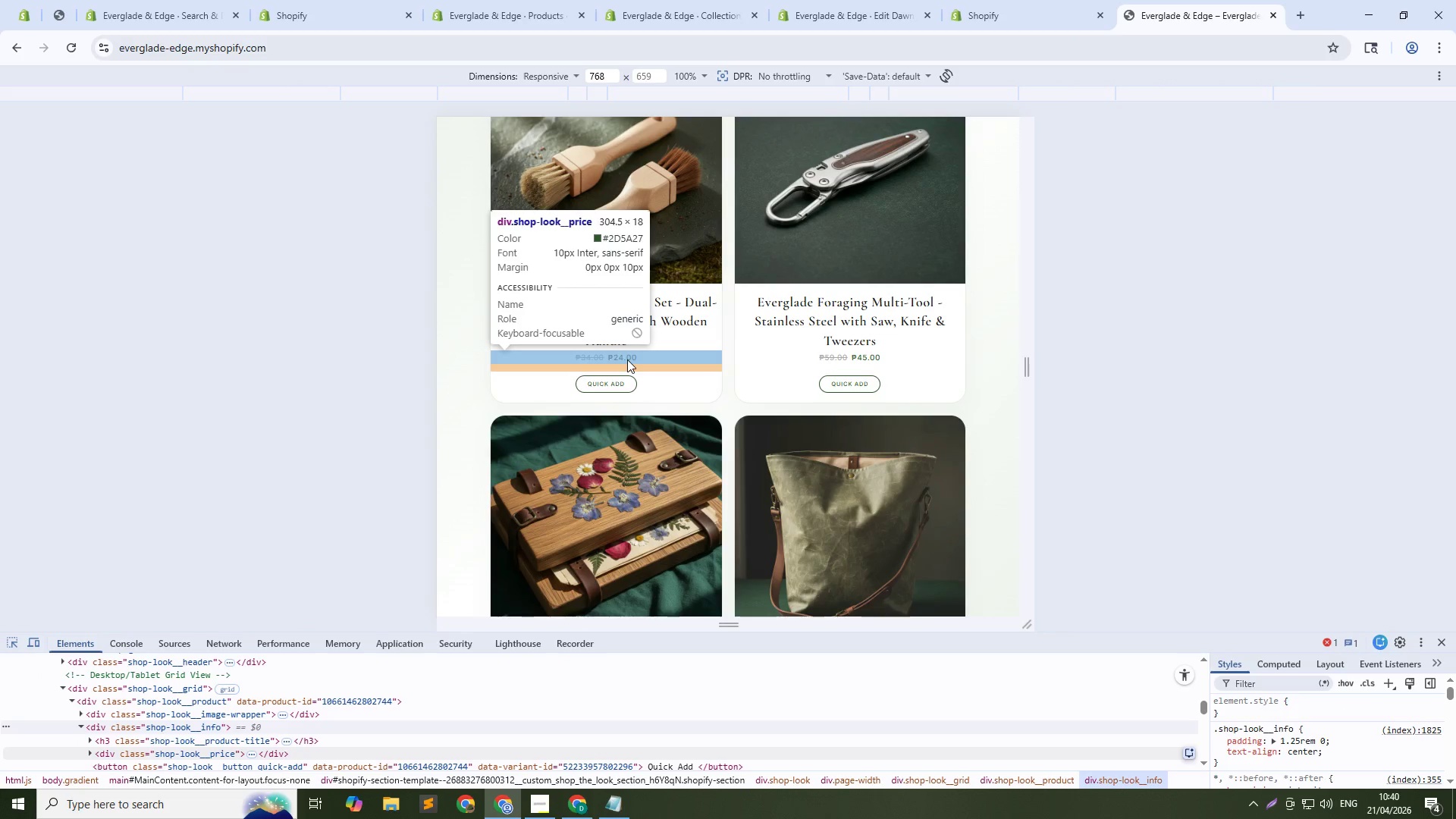 
left_click([627, 359])
 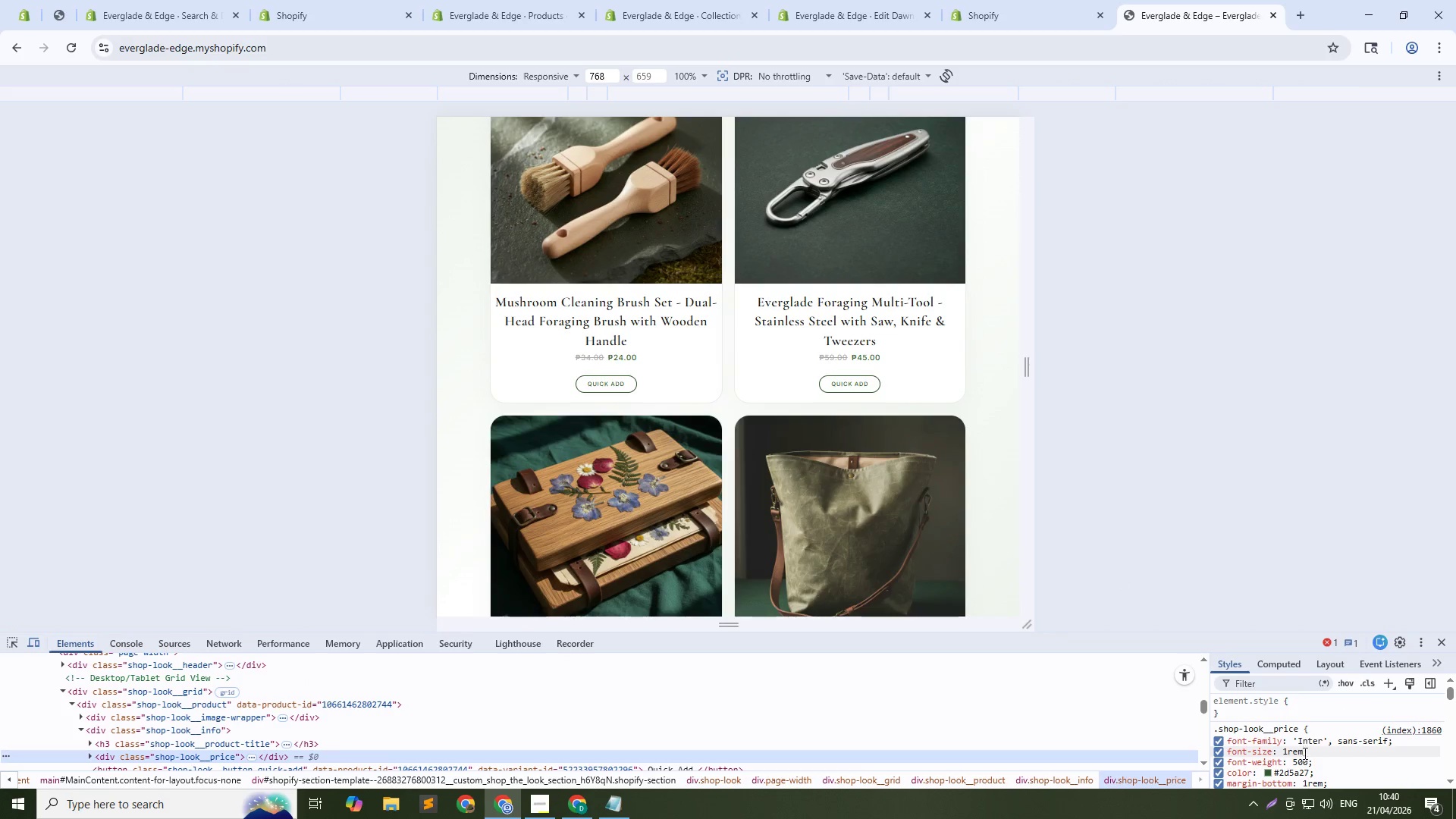 
left_click([1292, 755])
 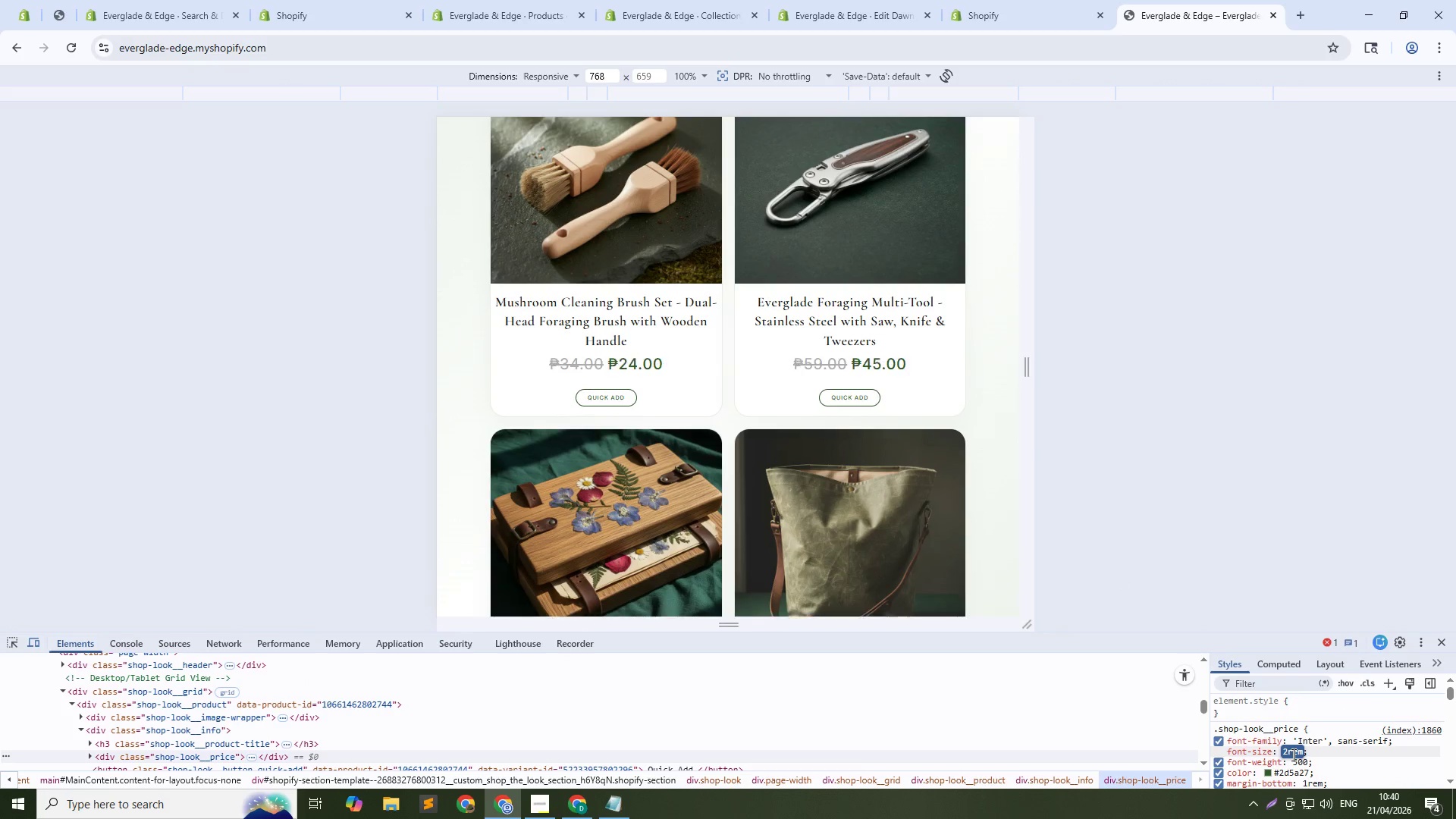 
key(ArrowUp)
 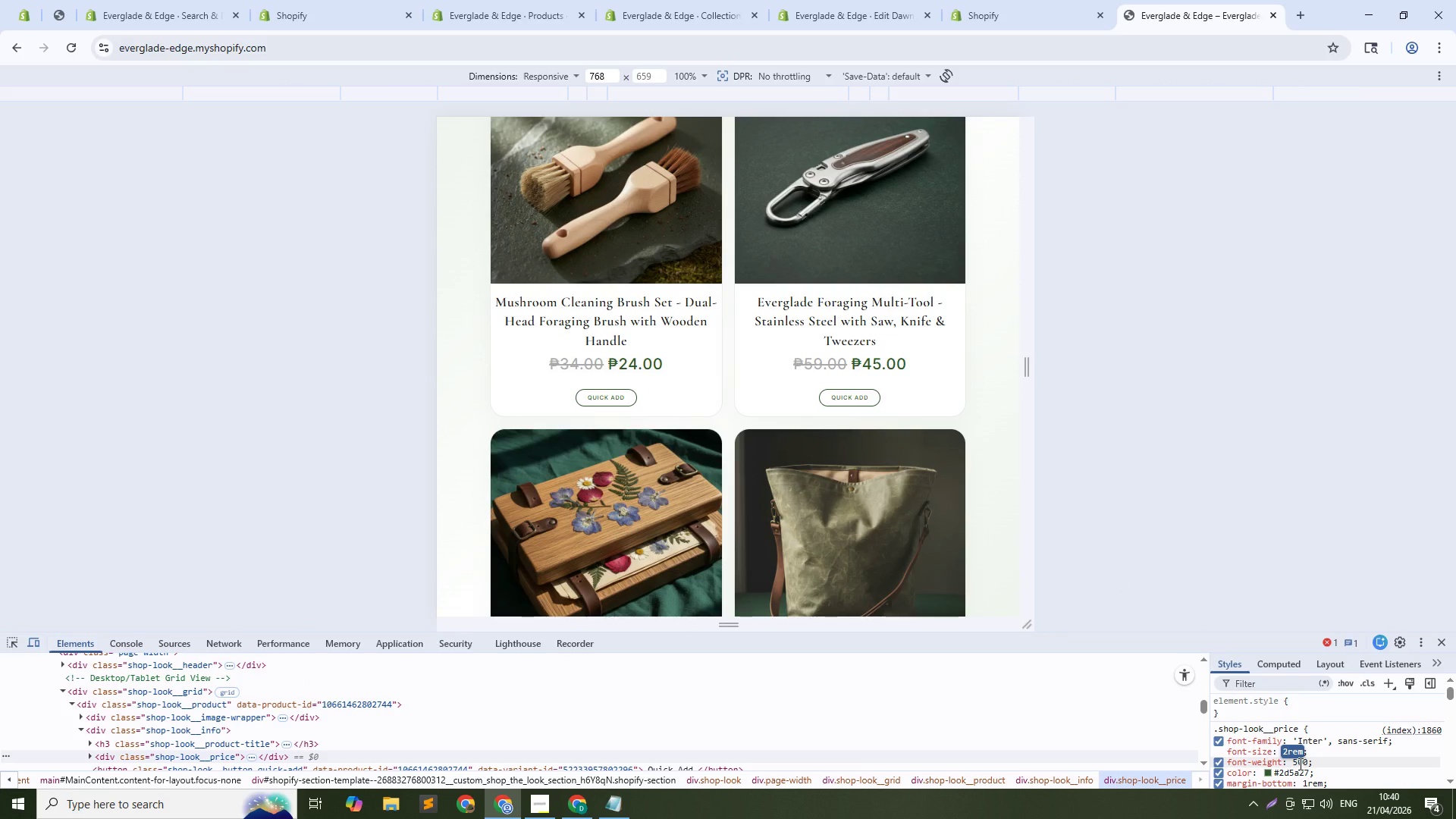 
type(14px)
 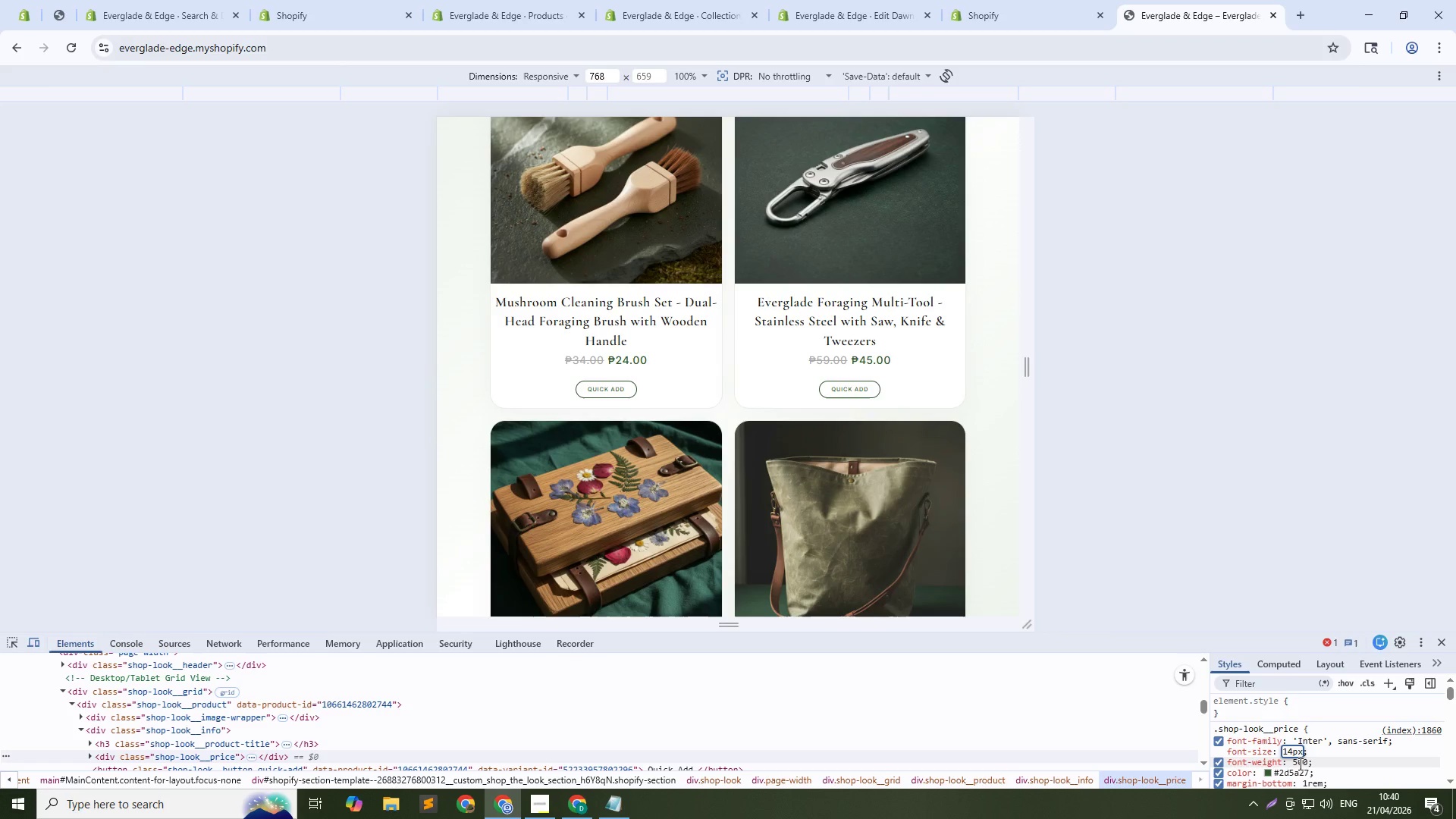 
key(ArrowUp)
 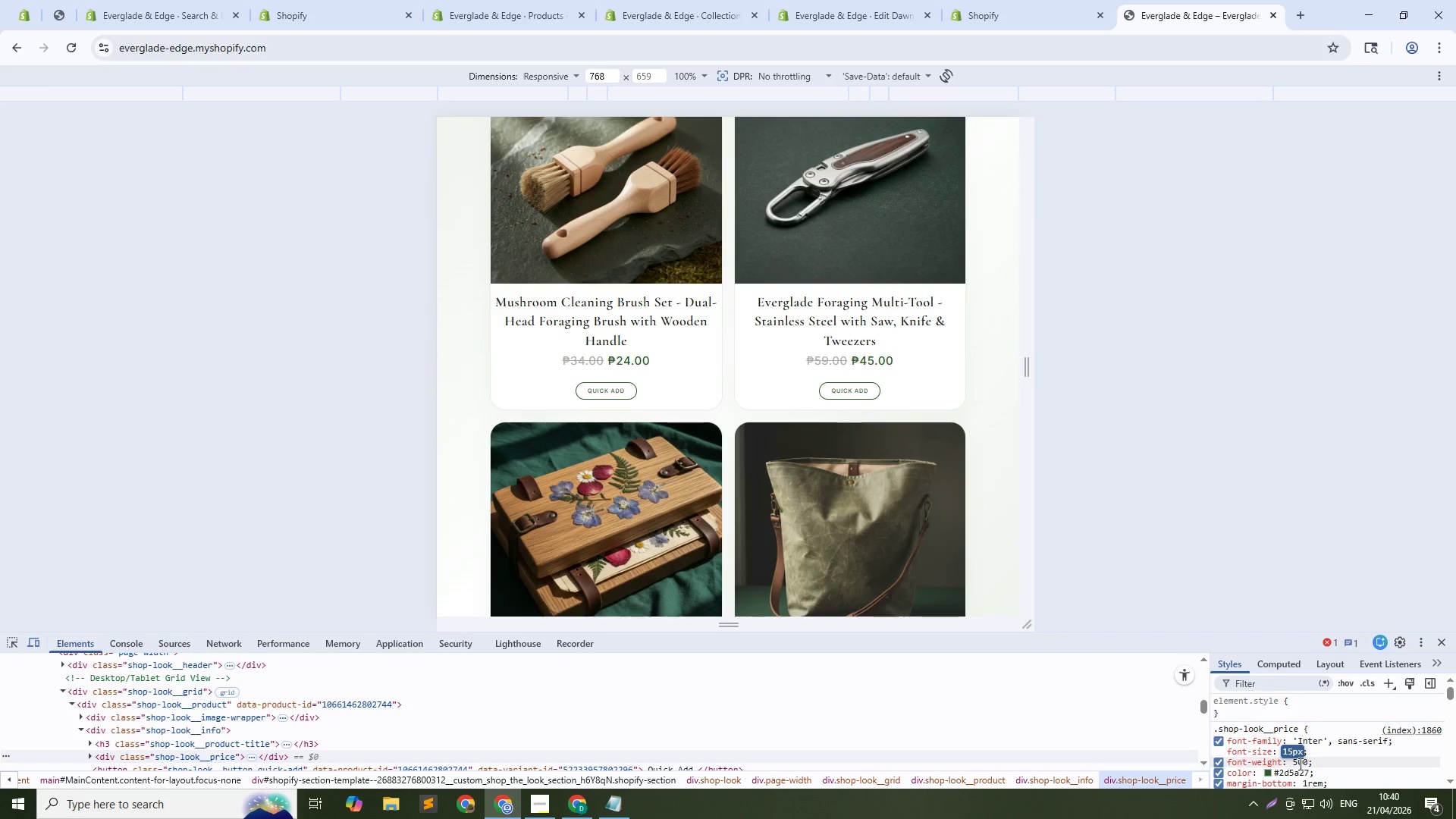 
key(ArrowUp)
 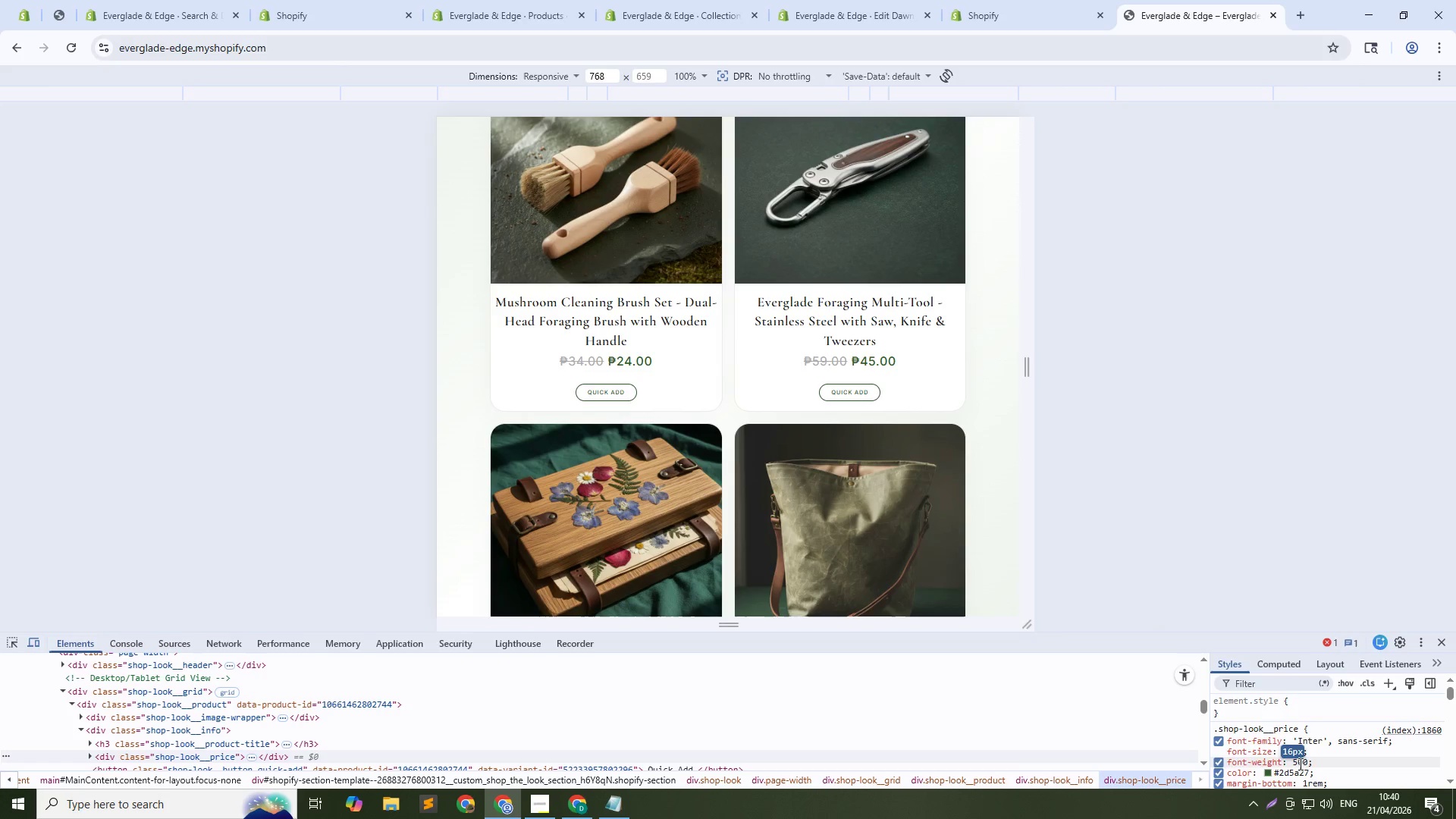 
key(Enter)
 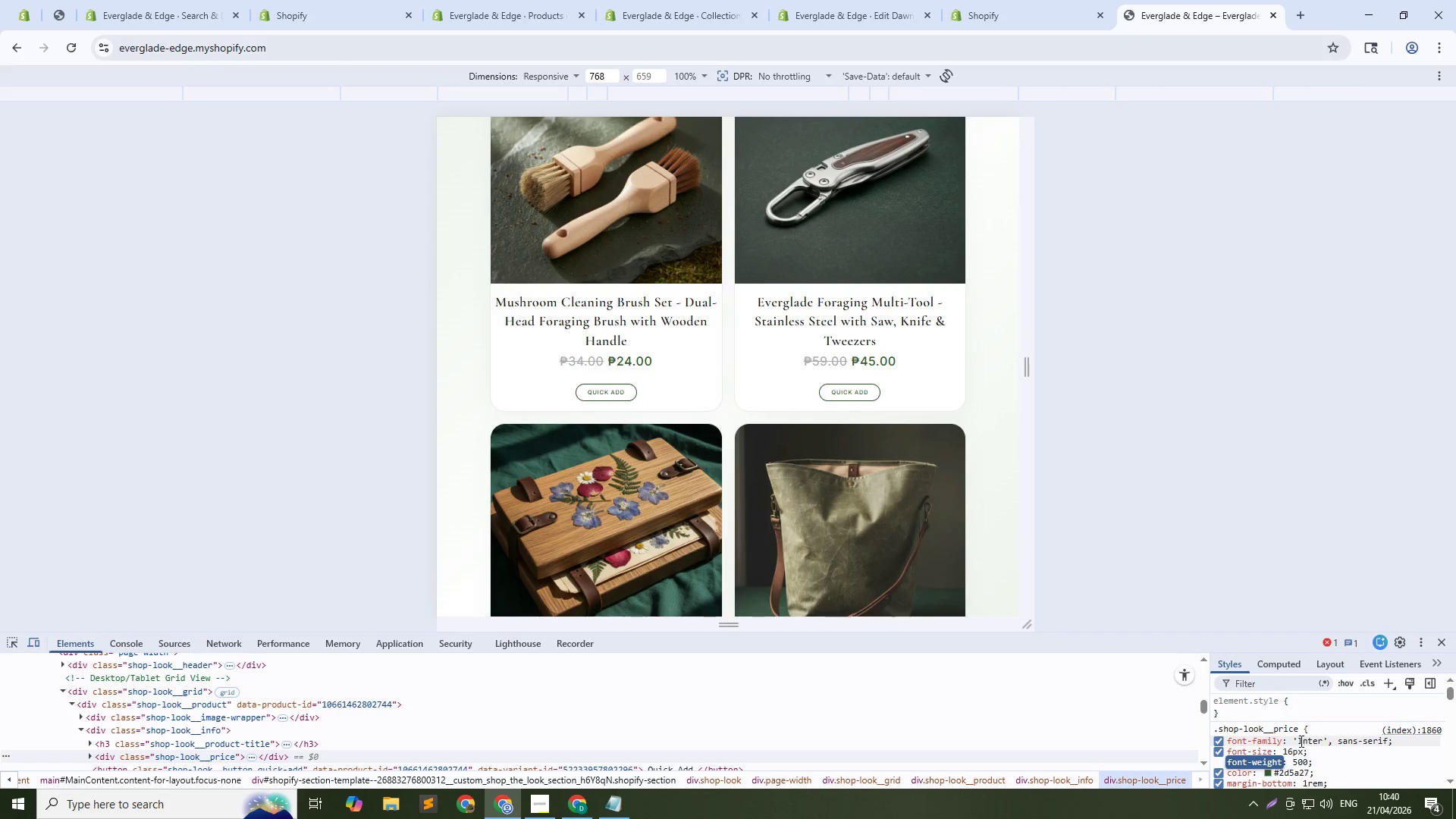 
left_click([1283, 731])
 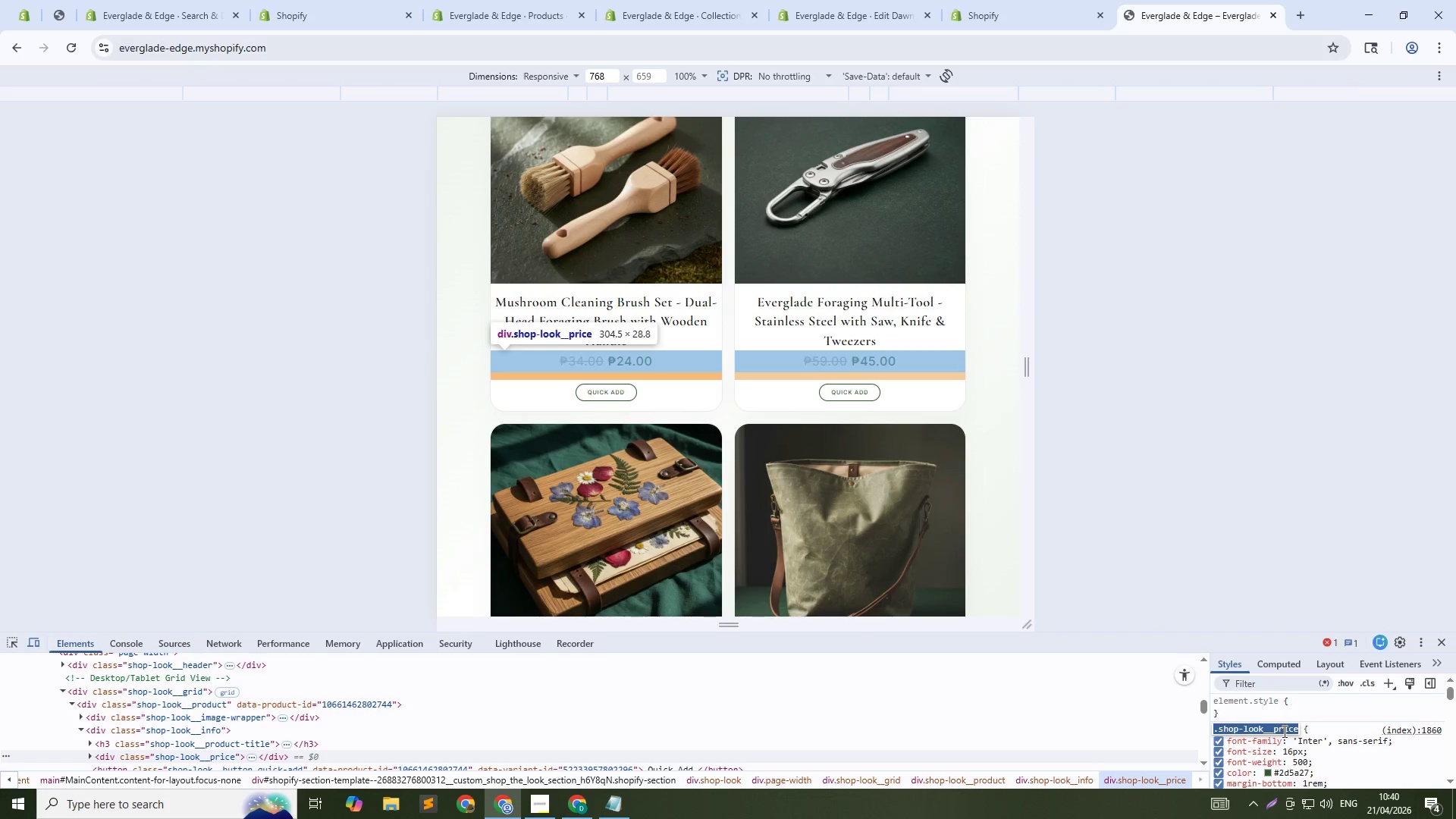 
key(Control+C)
 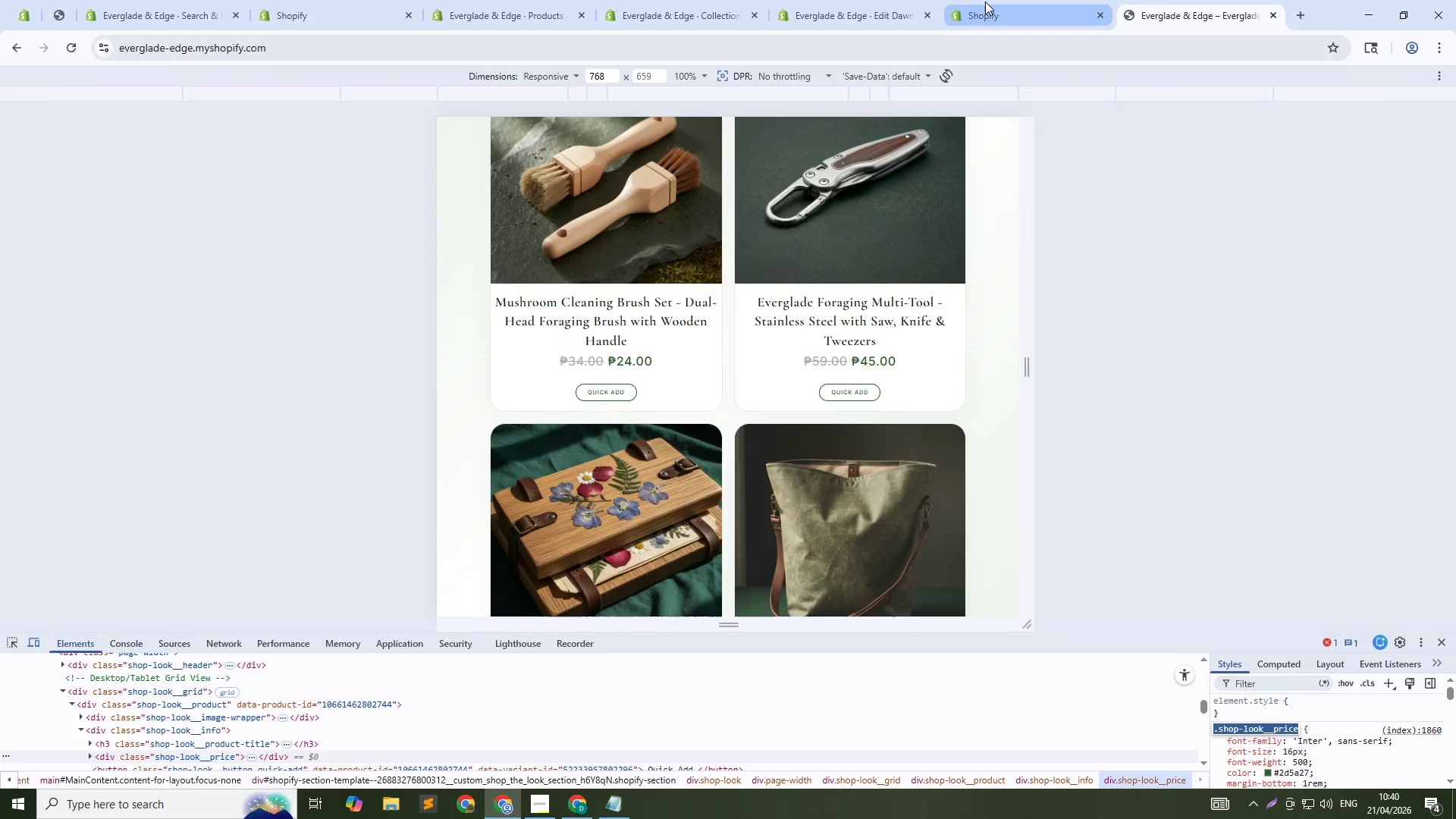 
left_click([985, 2])
 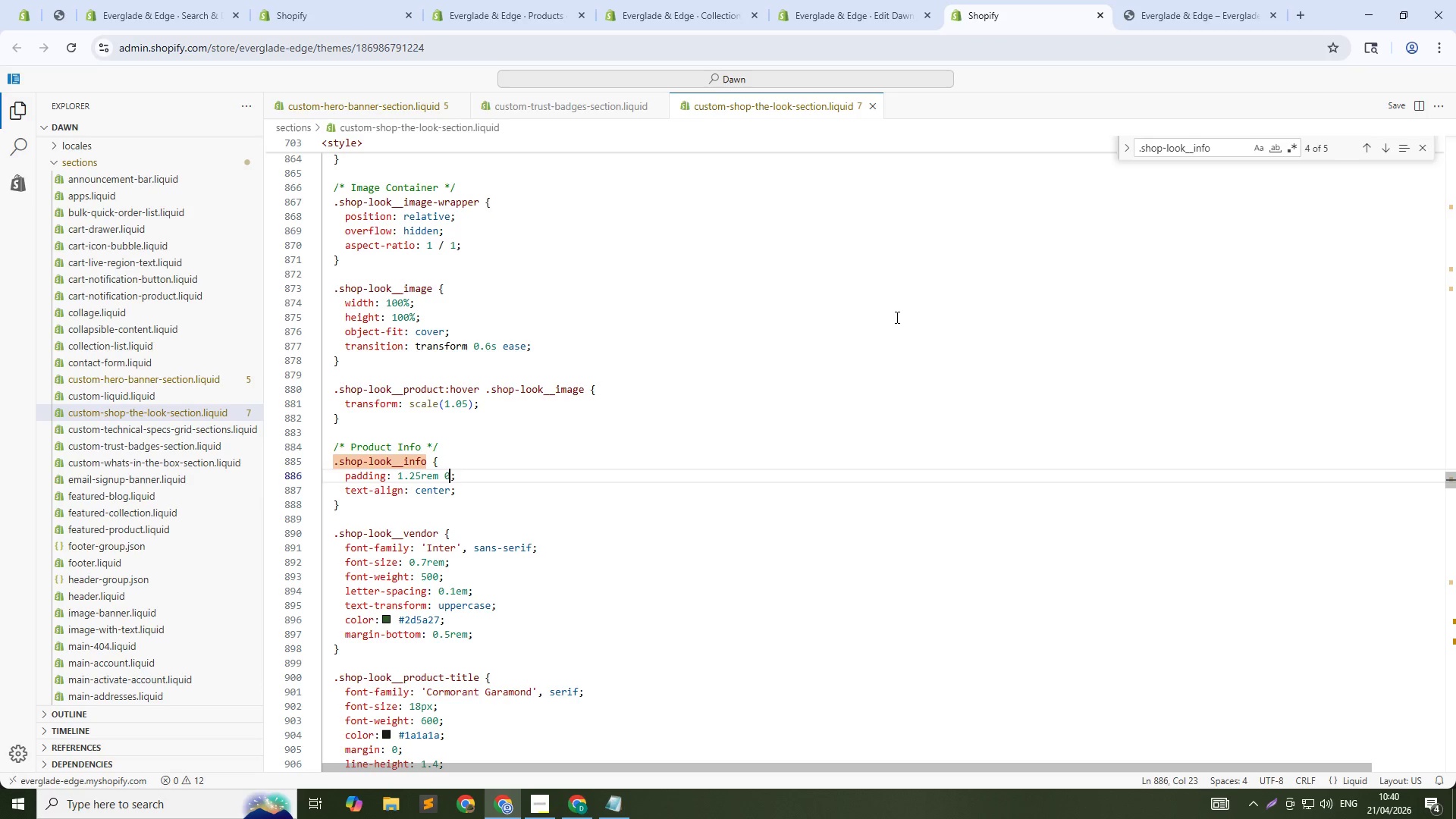 
left_click([896, 317])
 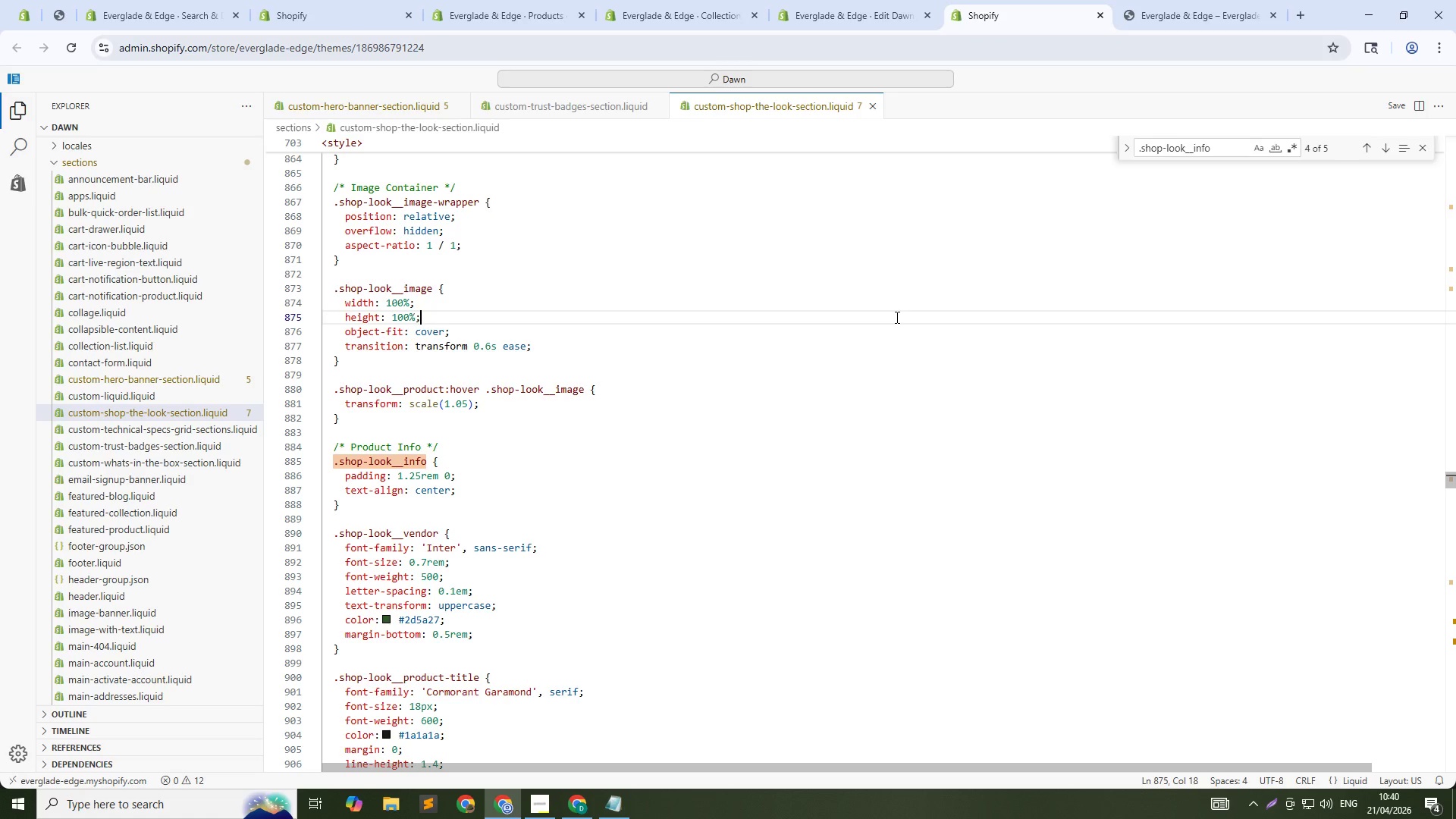 
key(Control+F)
 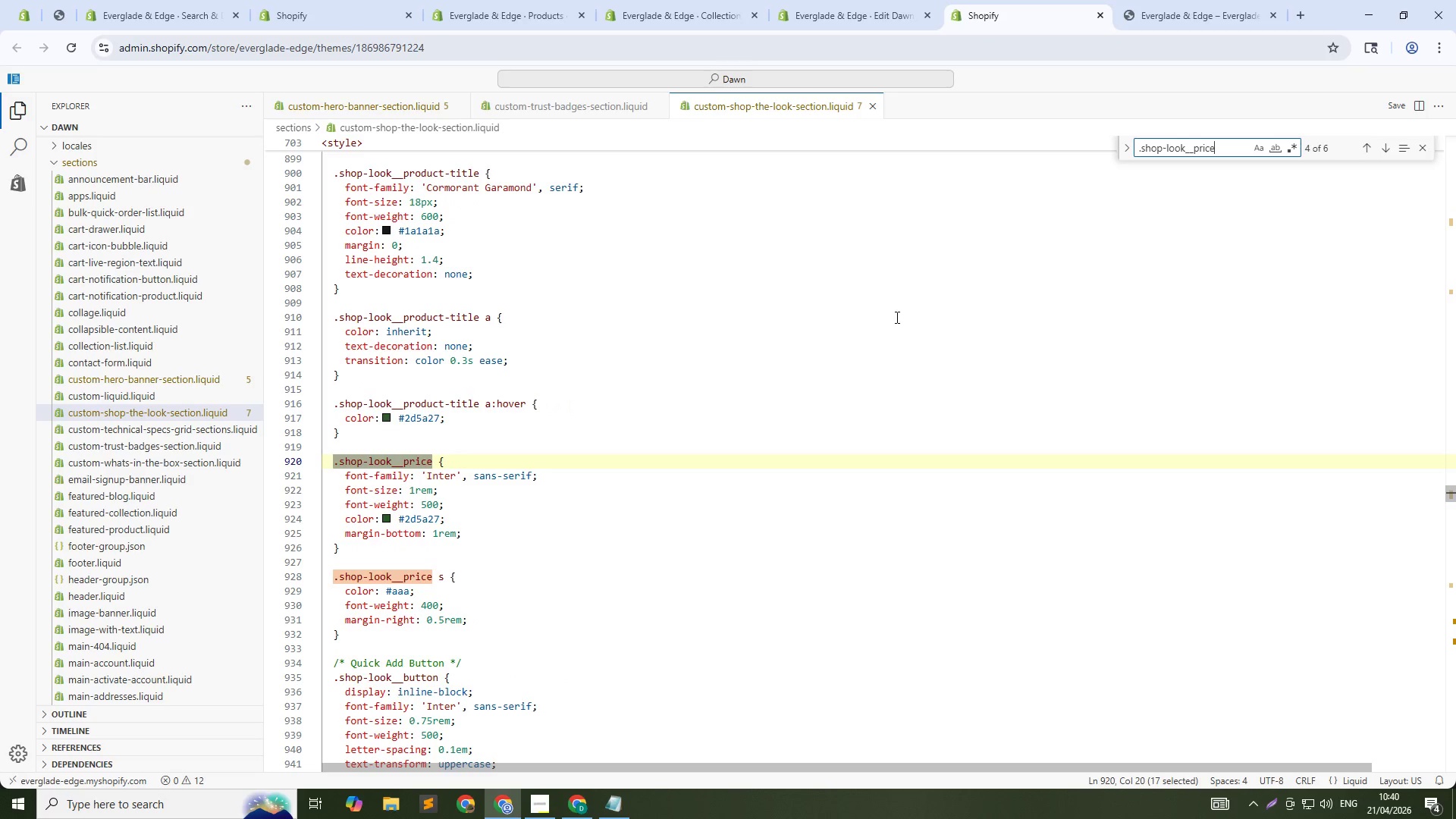 
key(Control+V)
 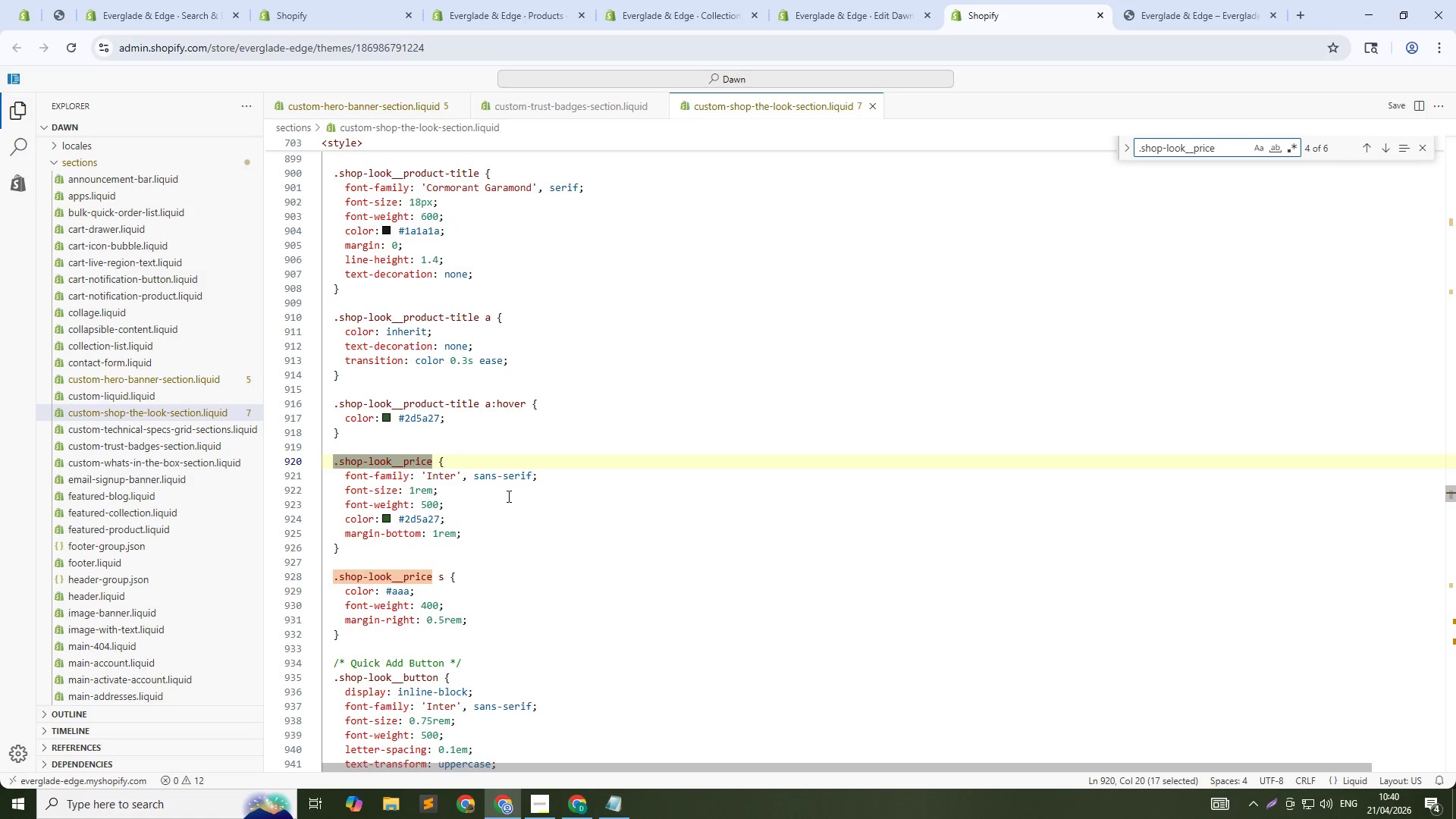 
left_click([1182, 0])
 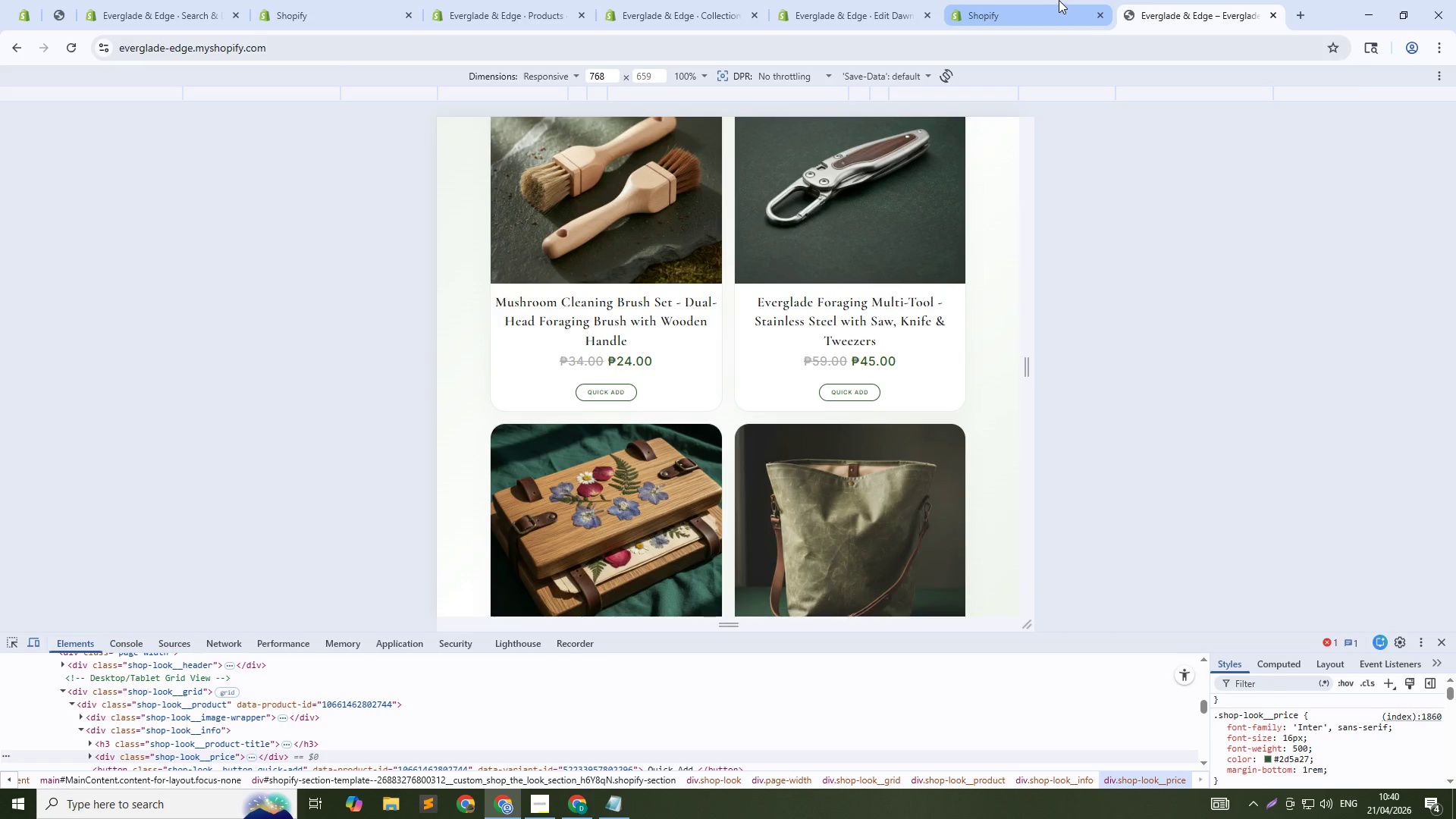 
left_click([1052, 0])
 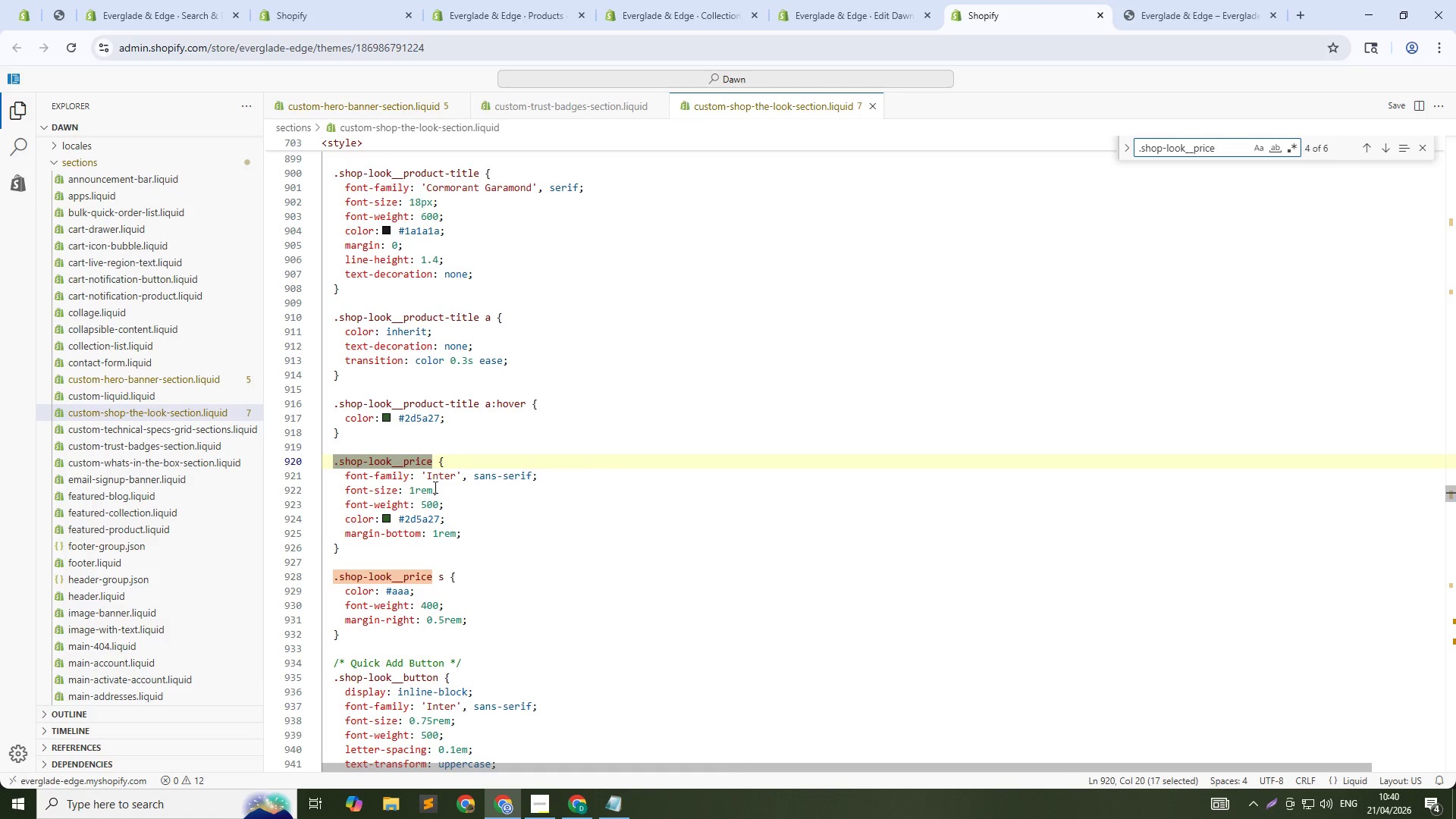 
left_click([431, 487])
 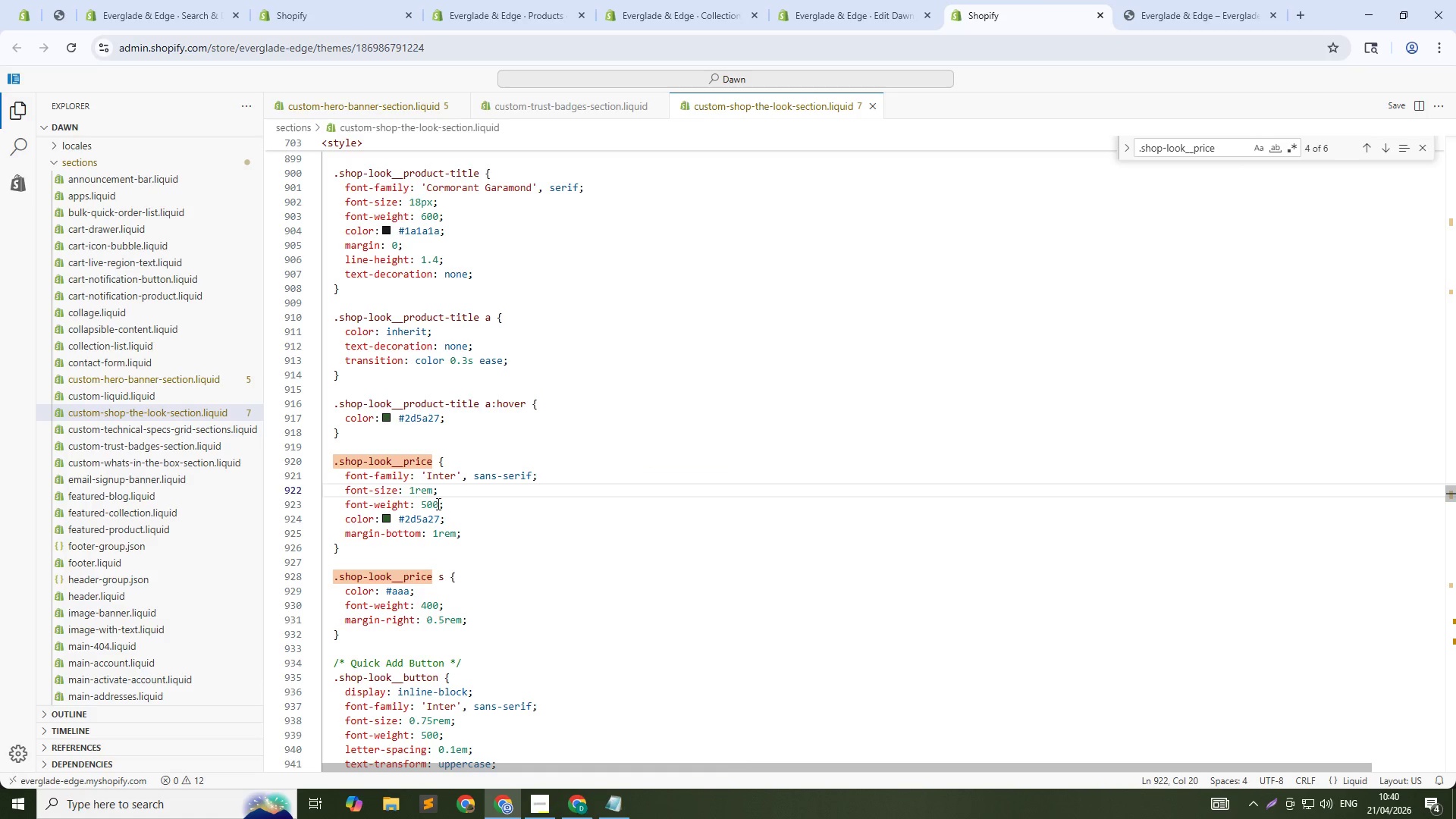 
key(Control+ControlLeft)
 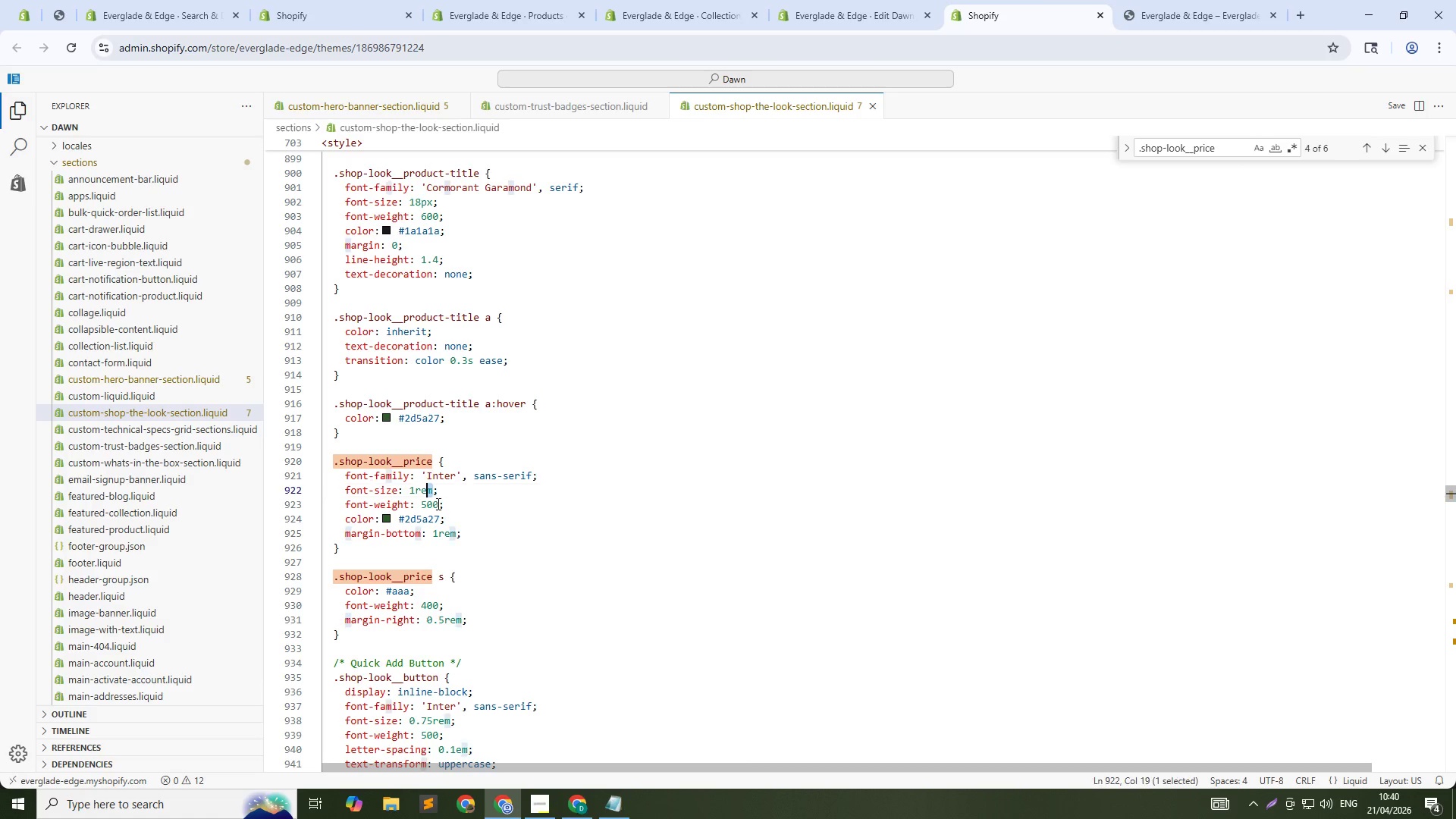 
key(Shift+ArrowLeft)
 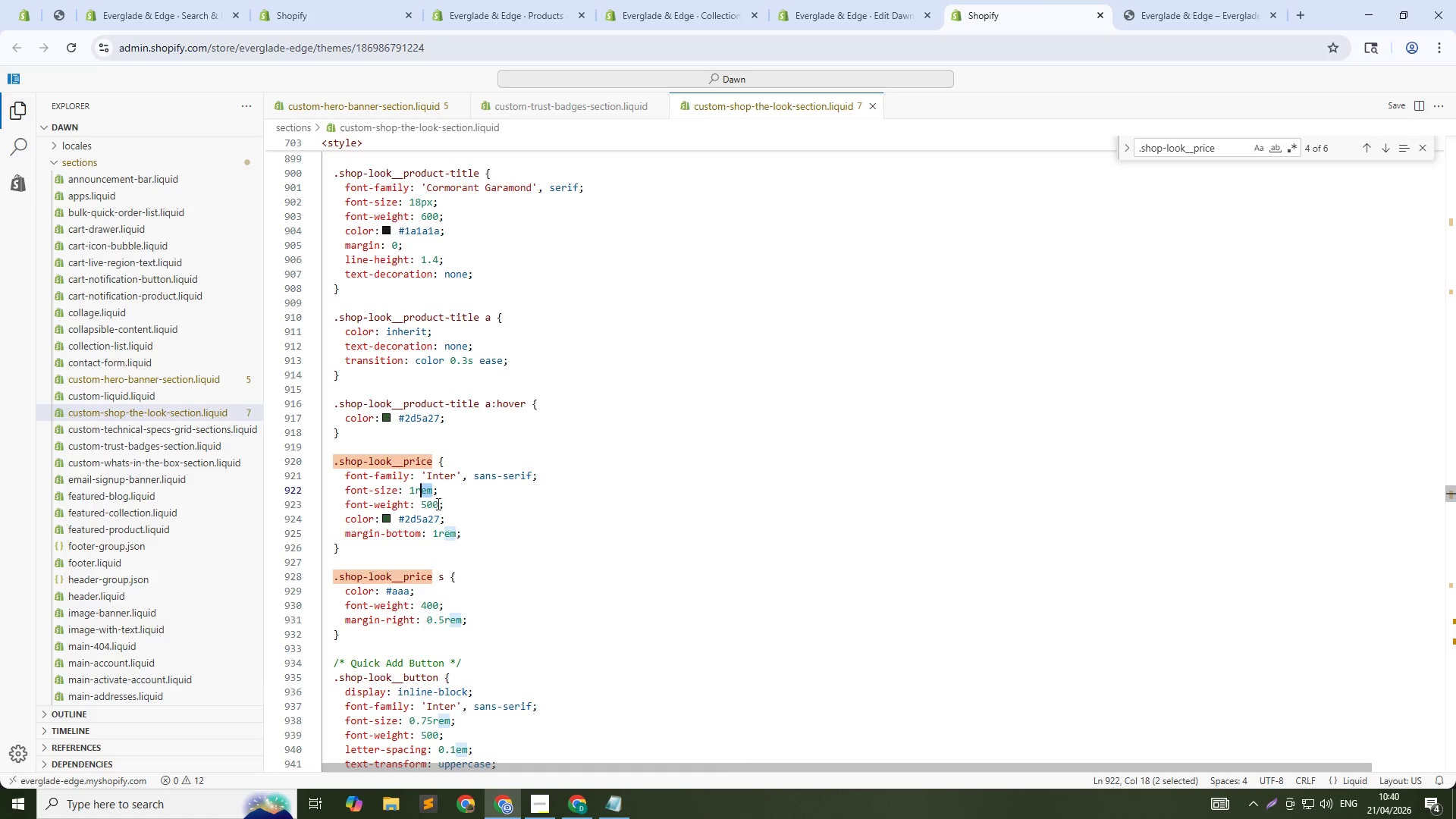 
key(Shift+ArrowLeft)
 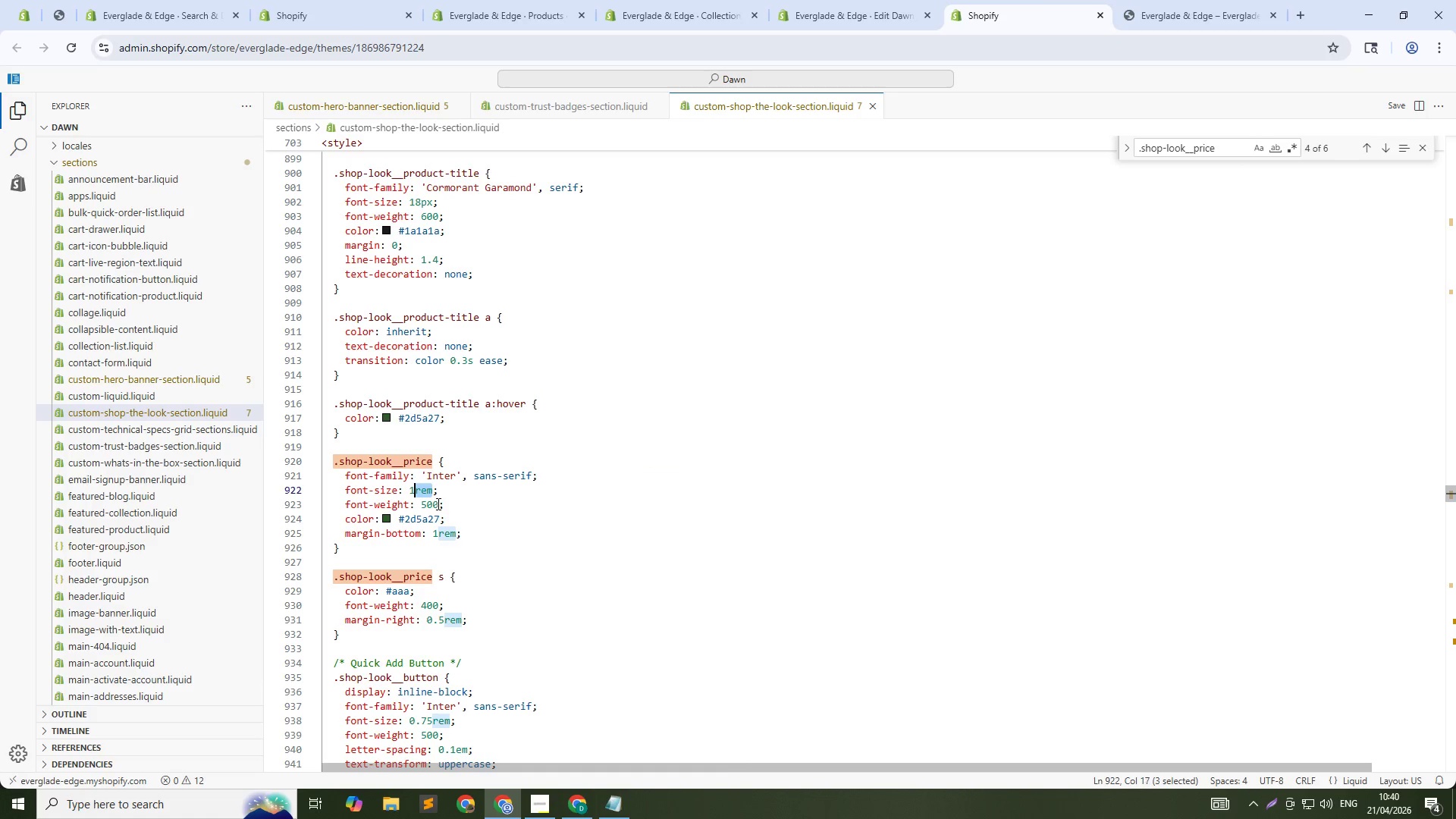 
key(Shift+ArrowLeft)
 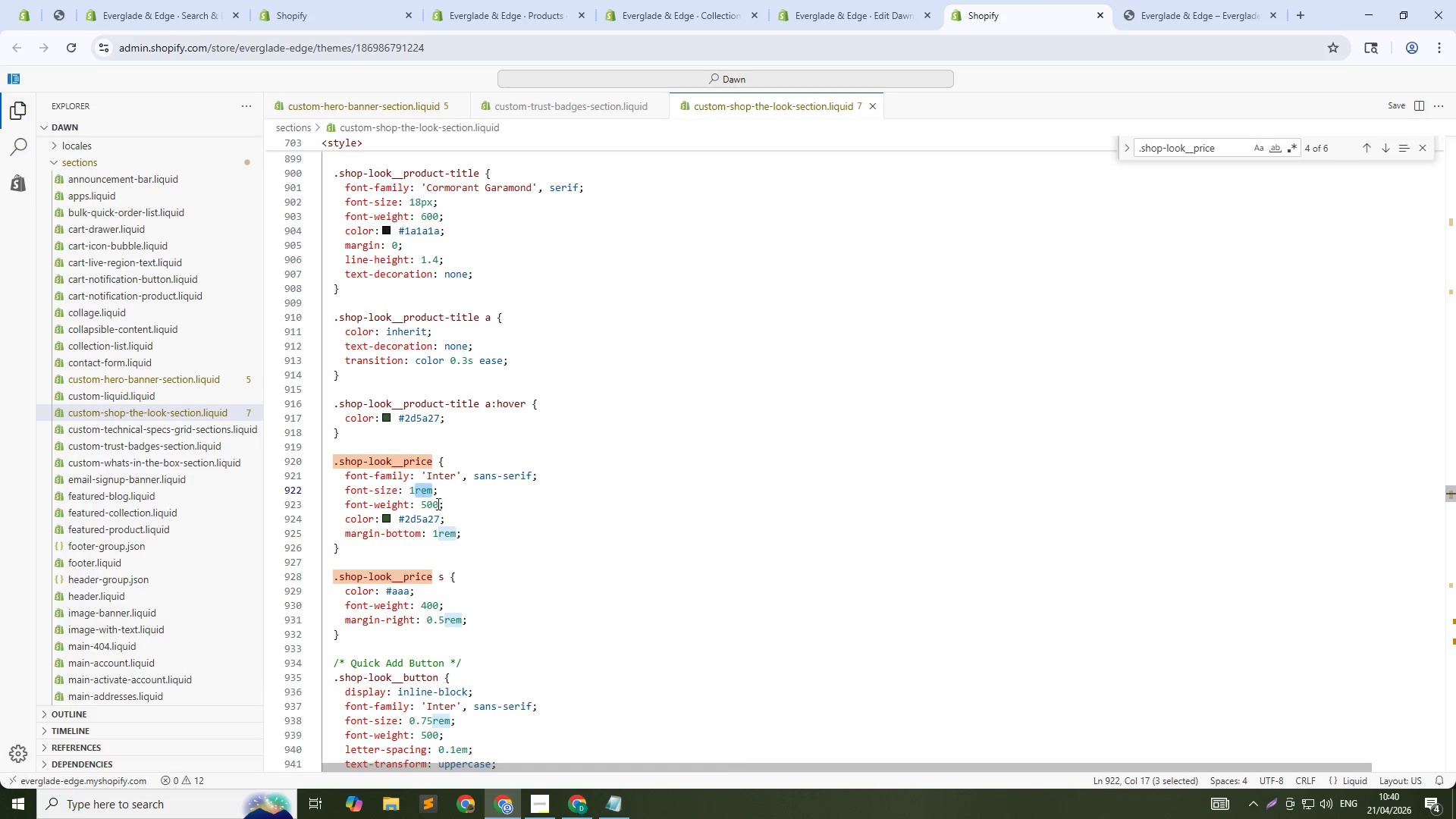 
type(6px)
 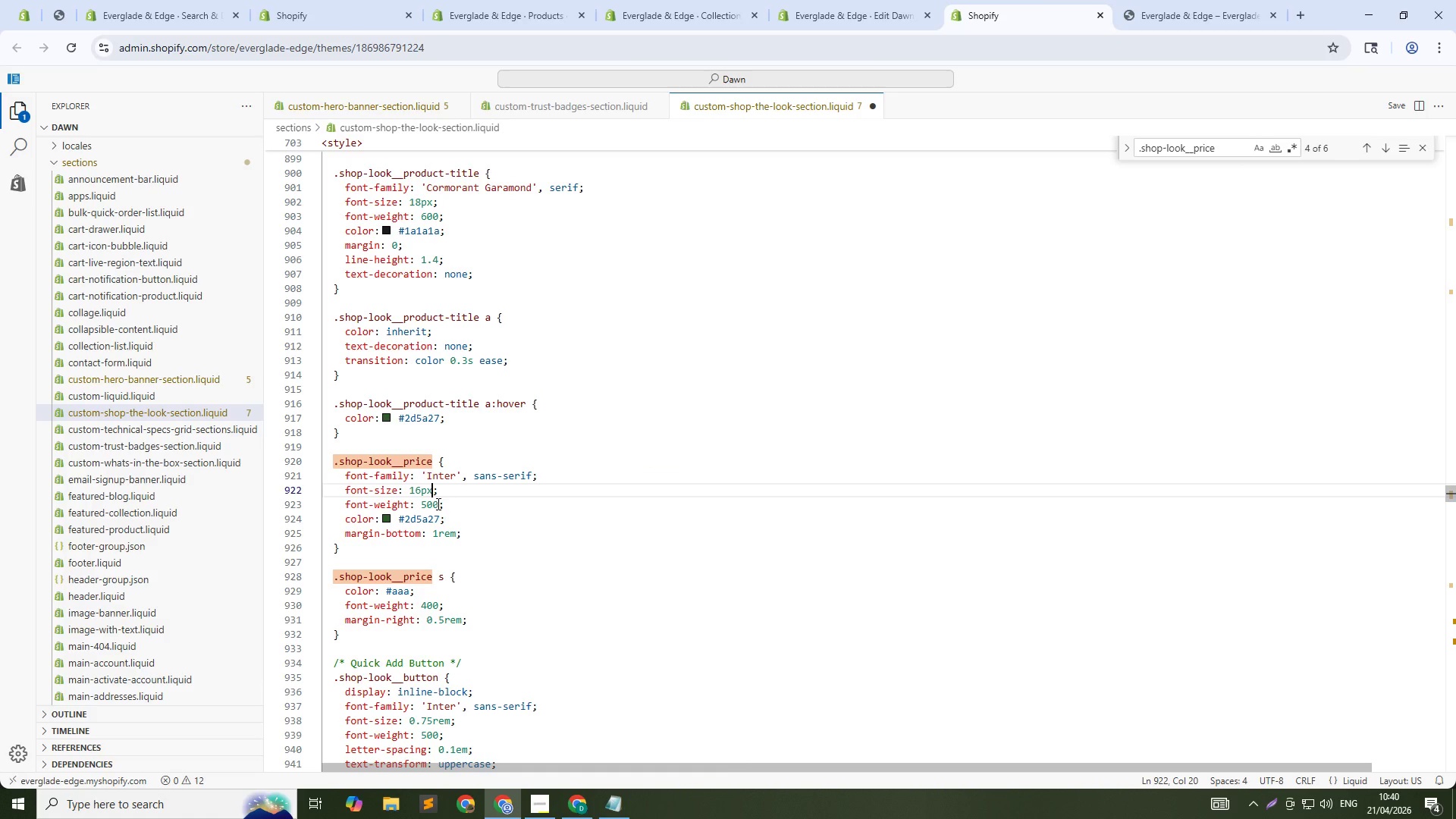 
key(Control+S)
 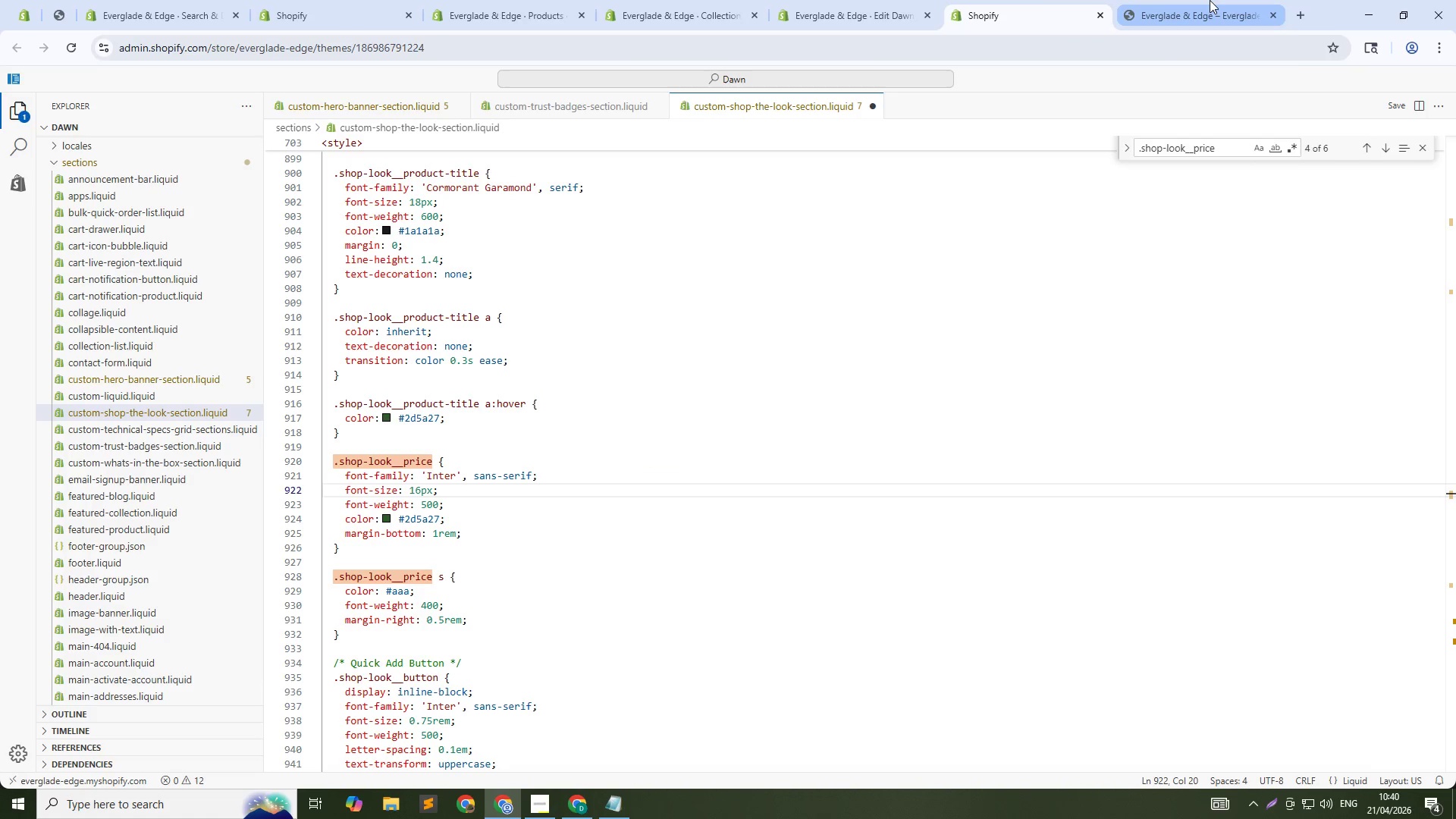 
left_click([1210, 0])
 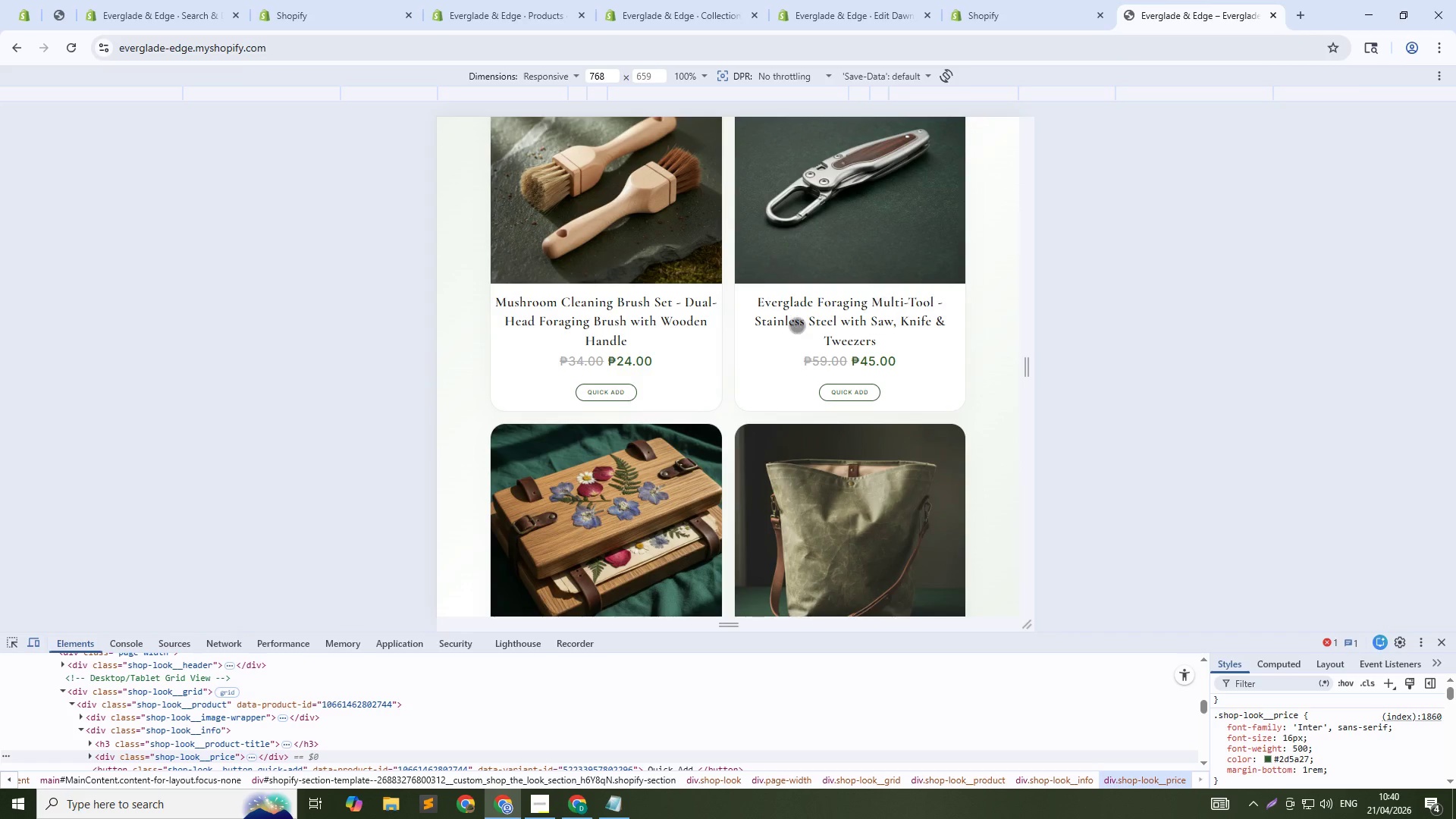 
key(Control+Shift+C)
 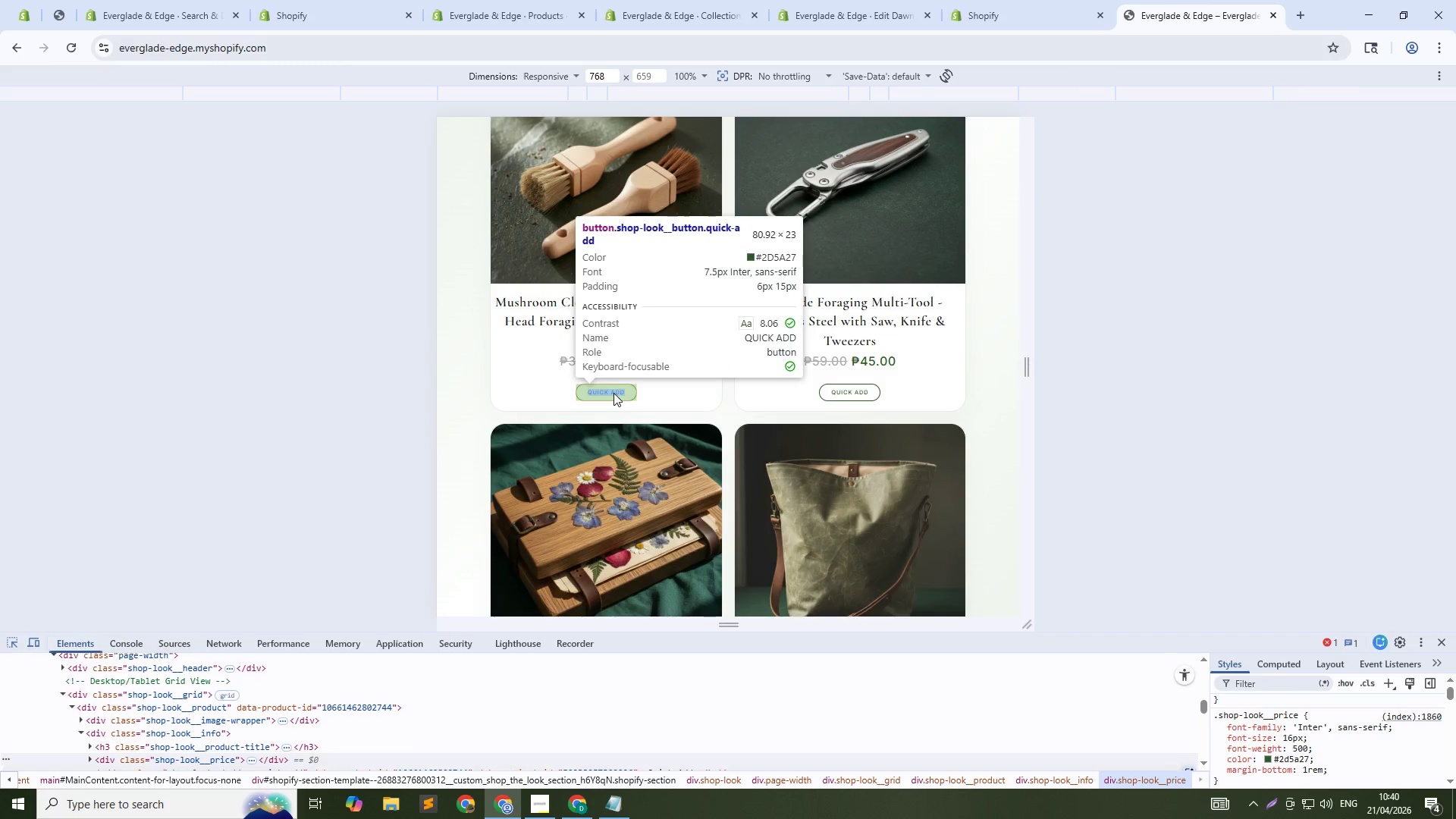 
left_click([613, 393])
 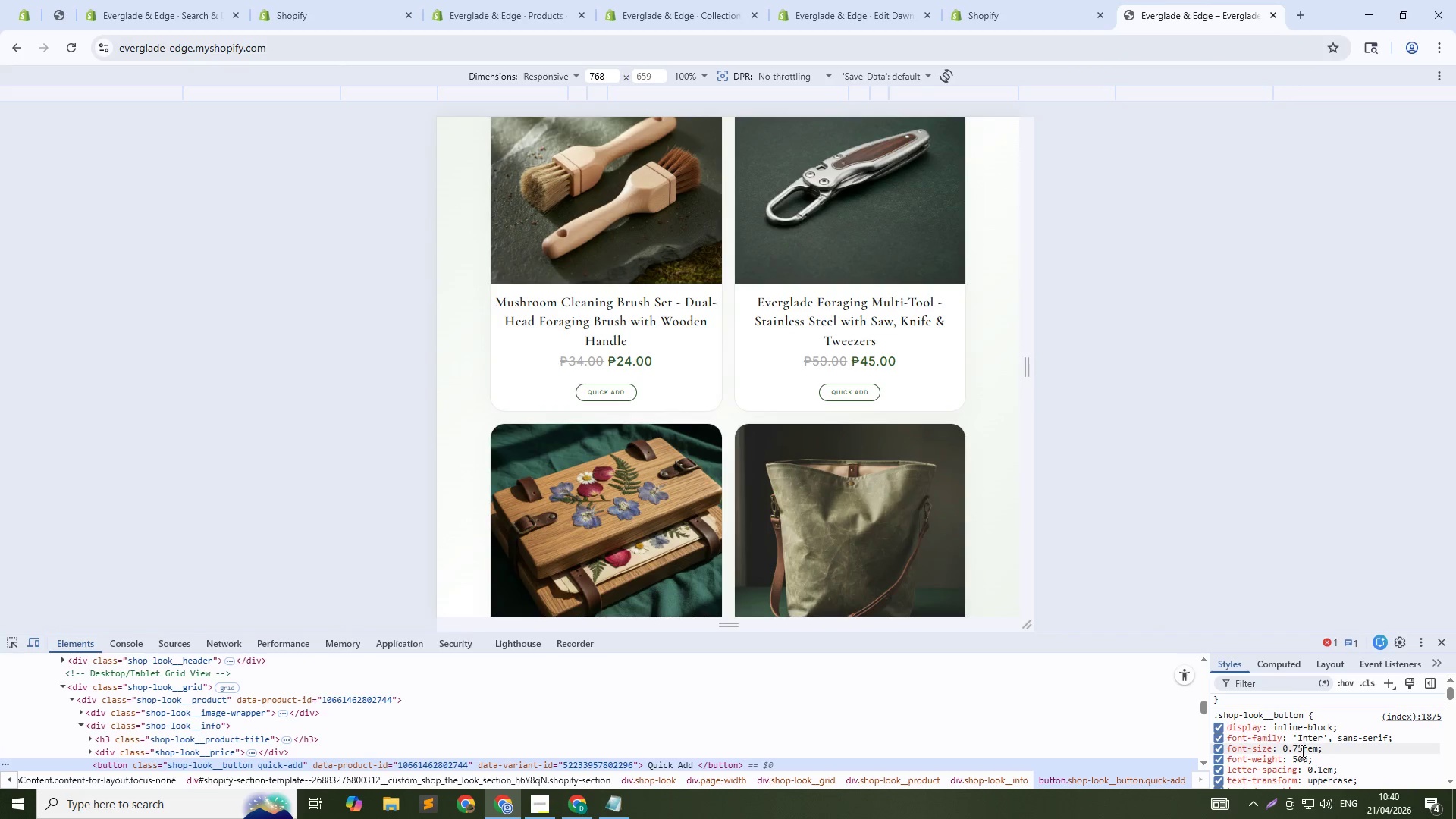 
left_click([1301, 751])
 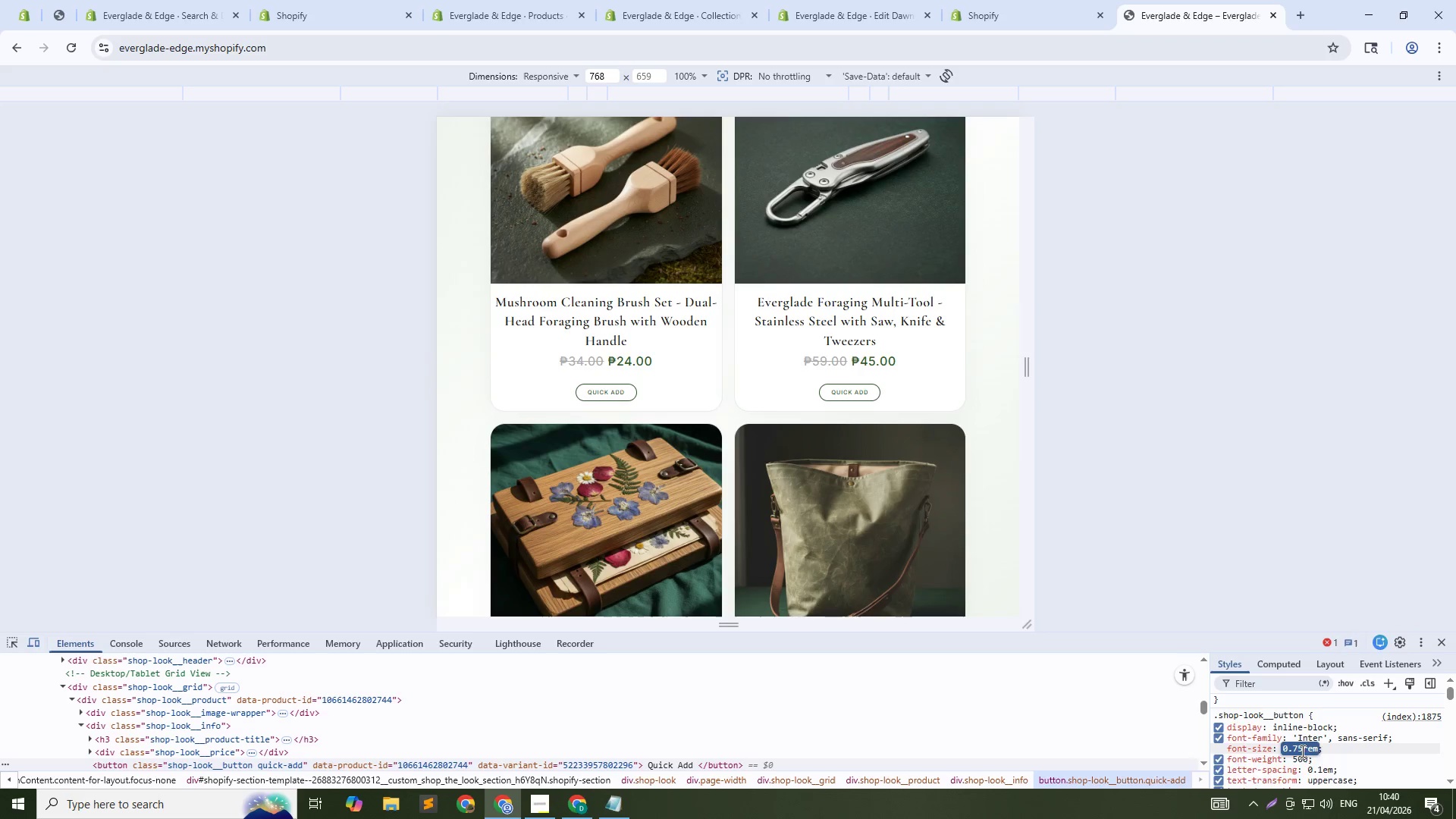 
key(Numpad1)
 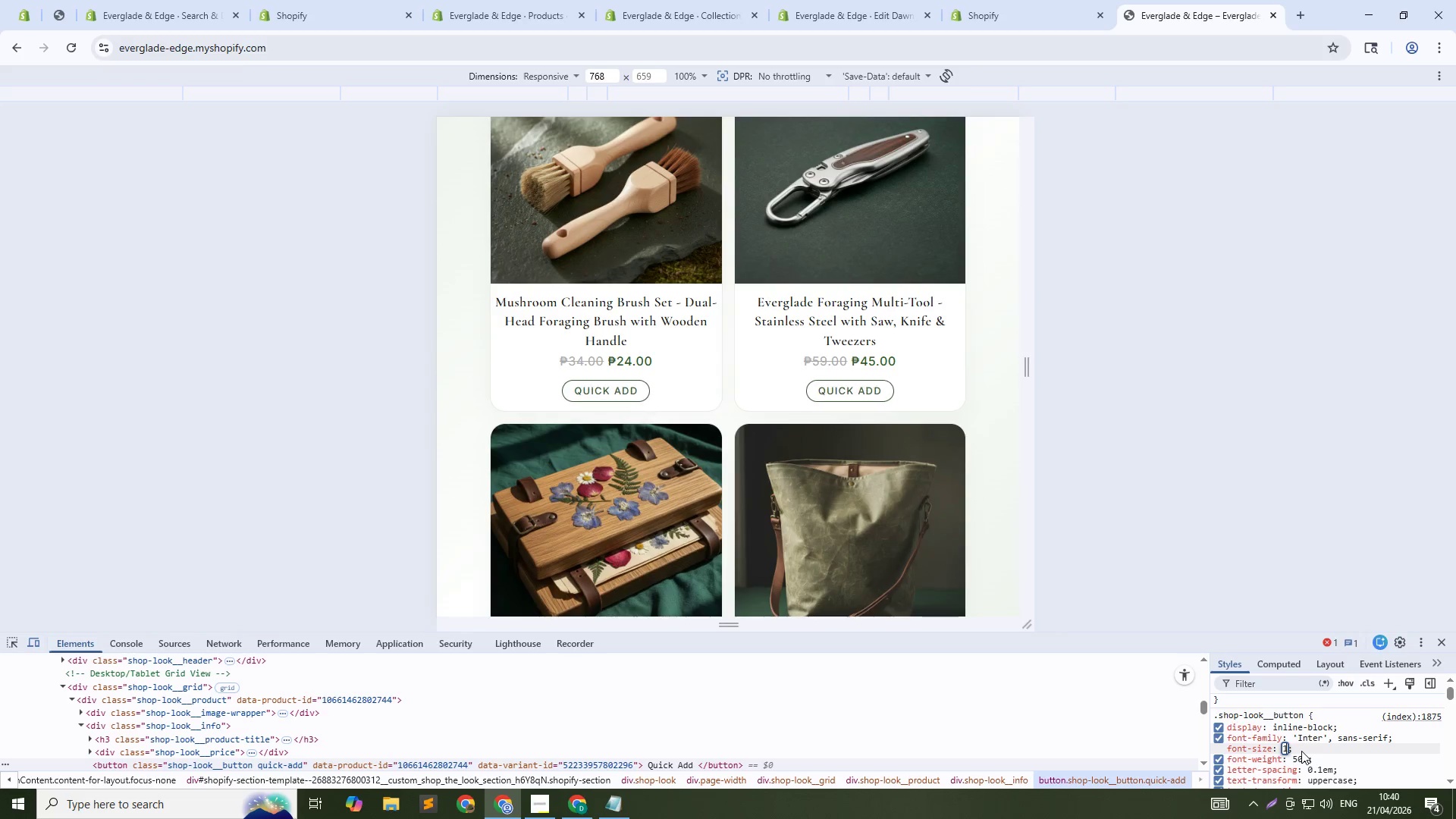 
key(Numpad4)
 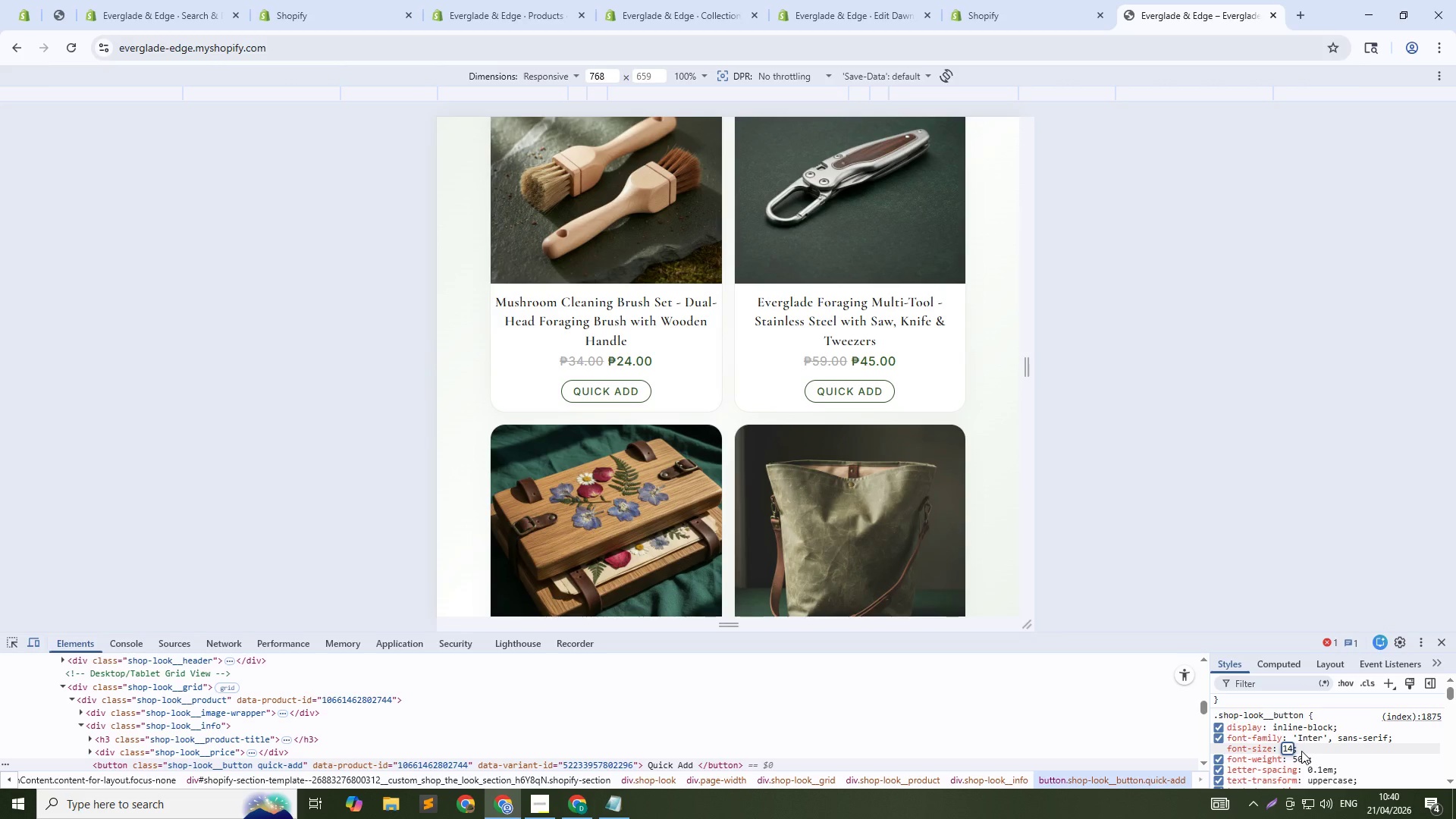 
key(X)
 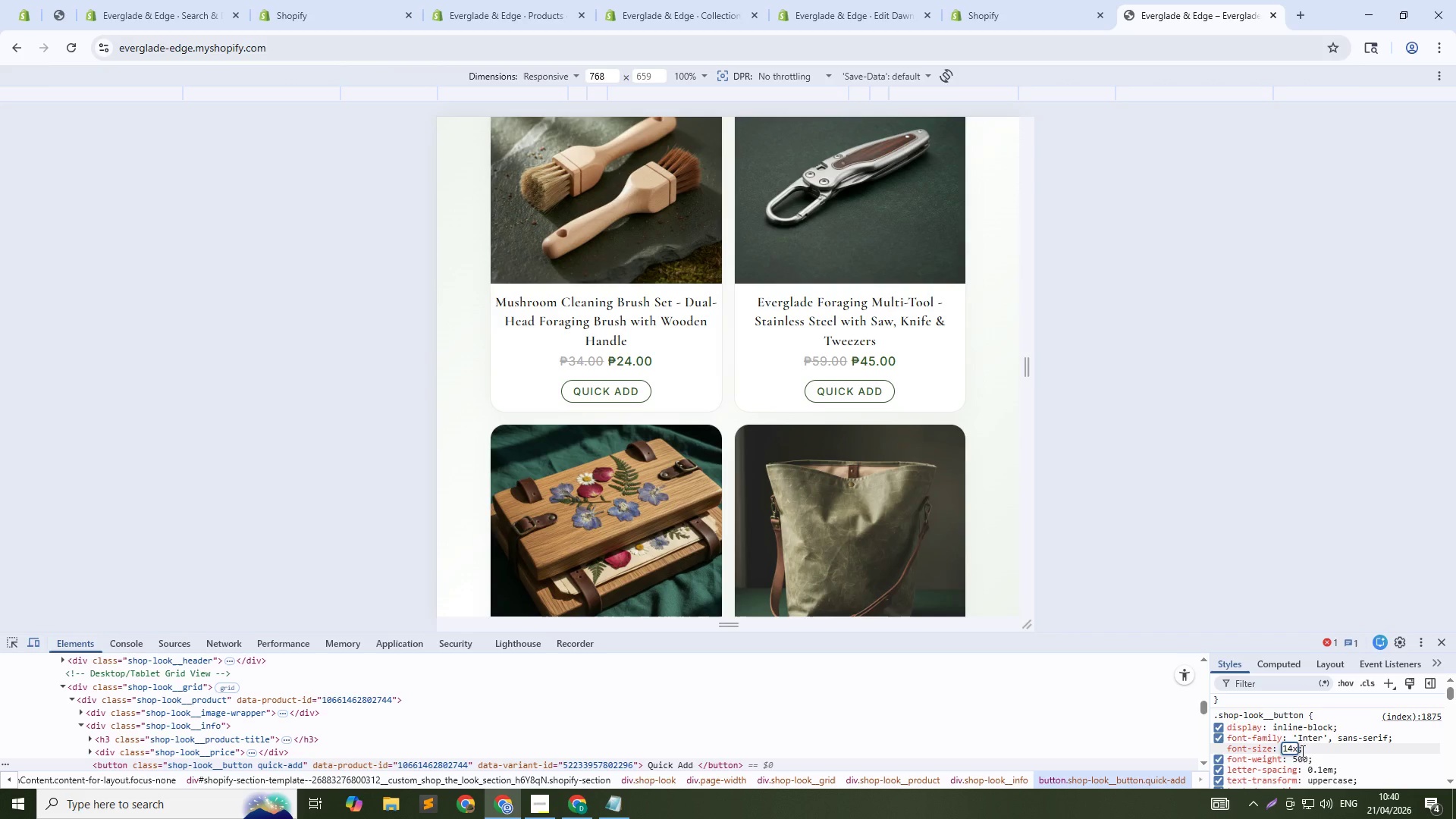 
key(Enter)
 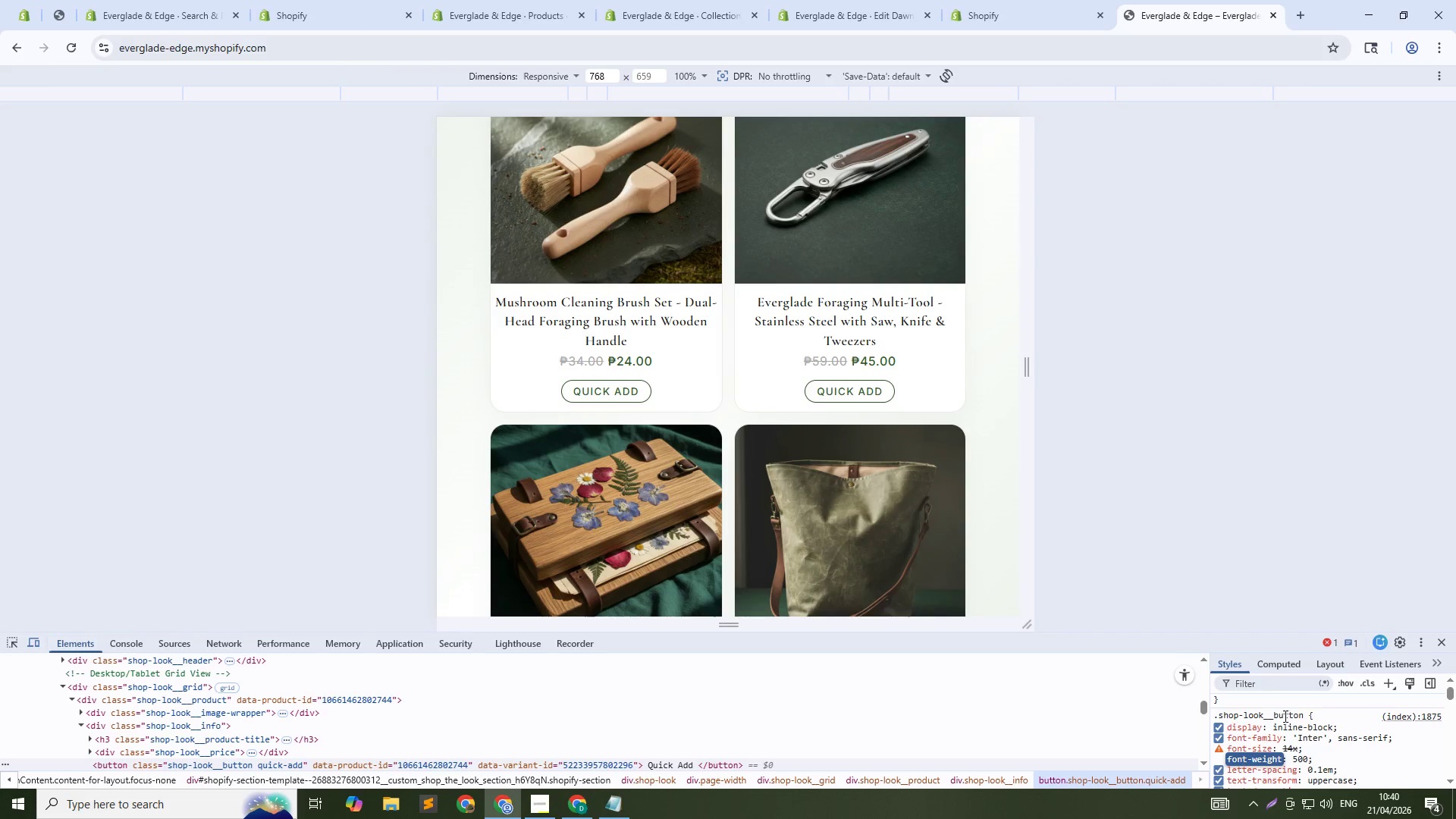 
left_click([1279, 711])
 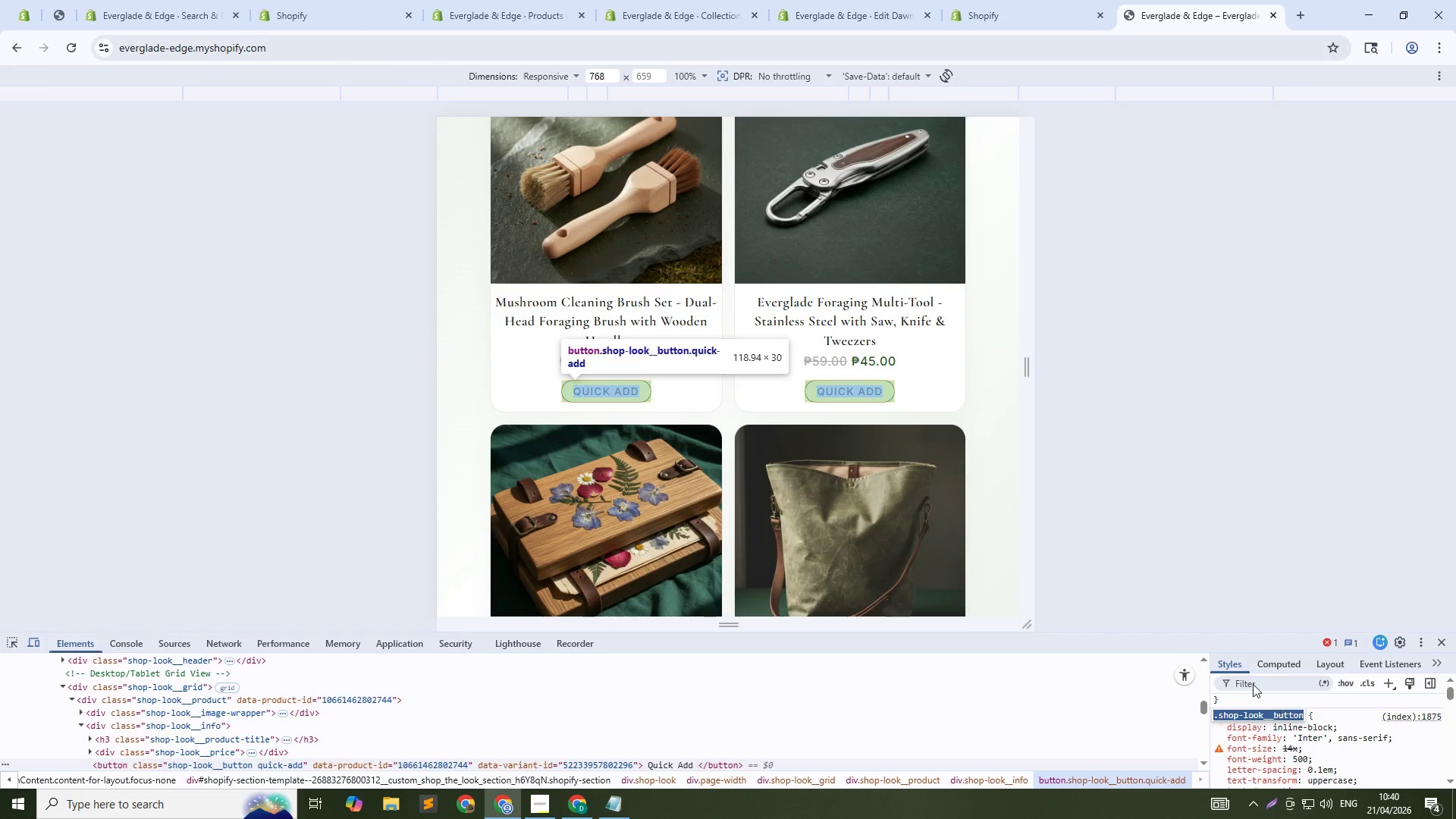 
key(Control+C)
 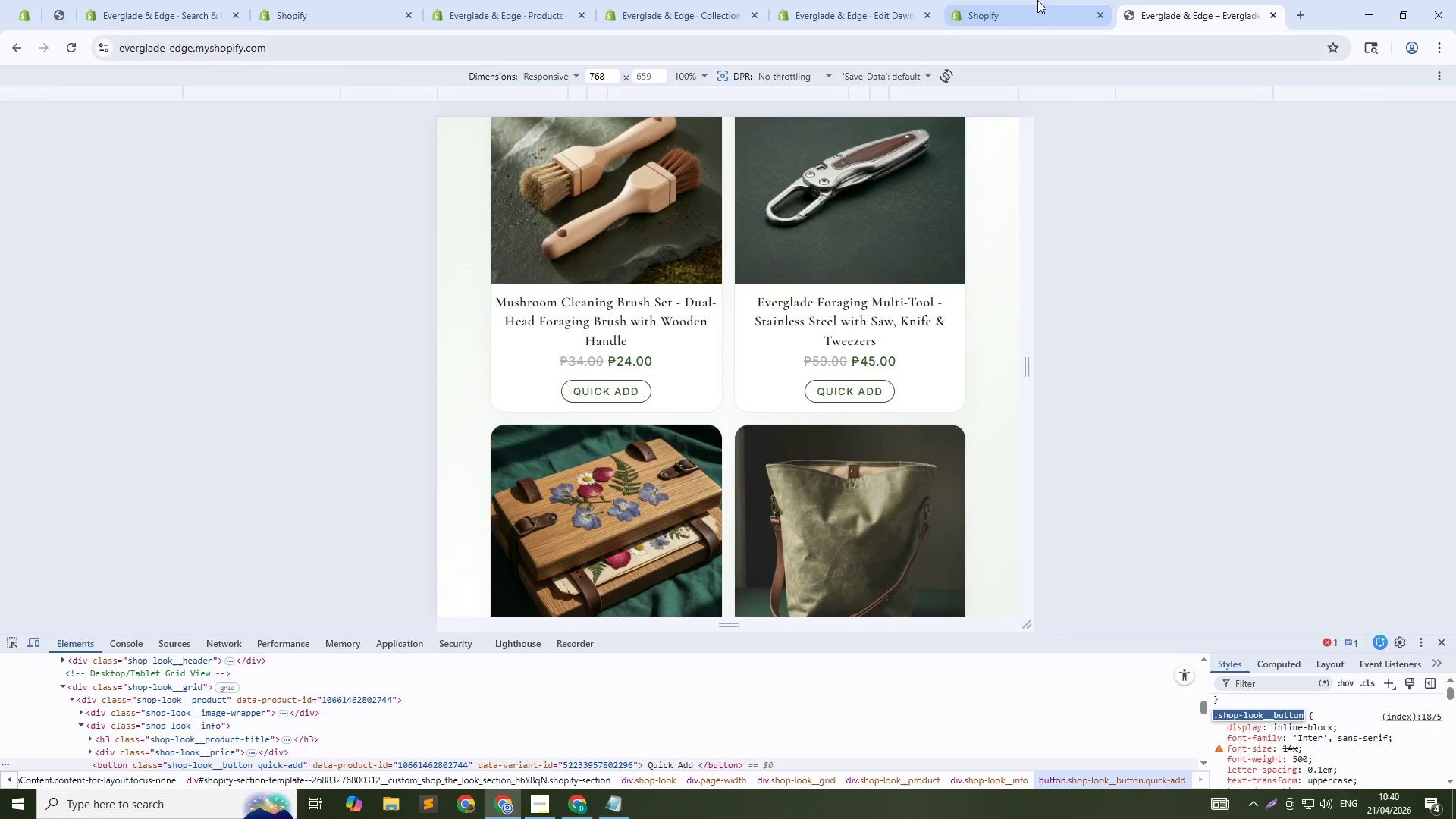 
left_click([1037, 0])
 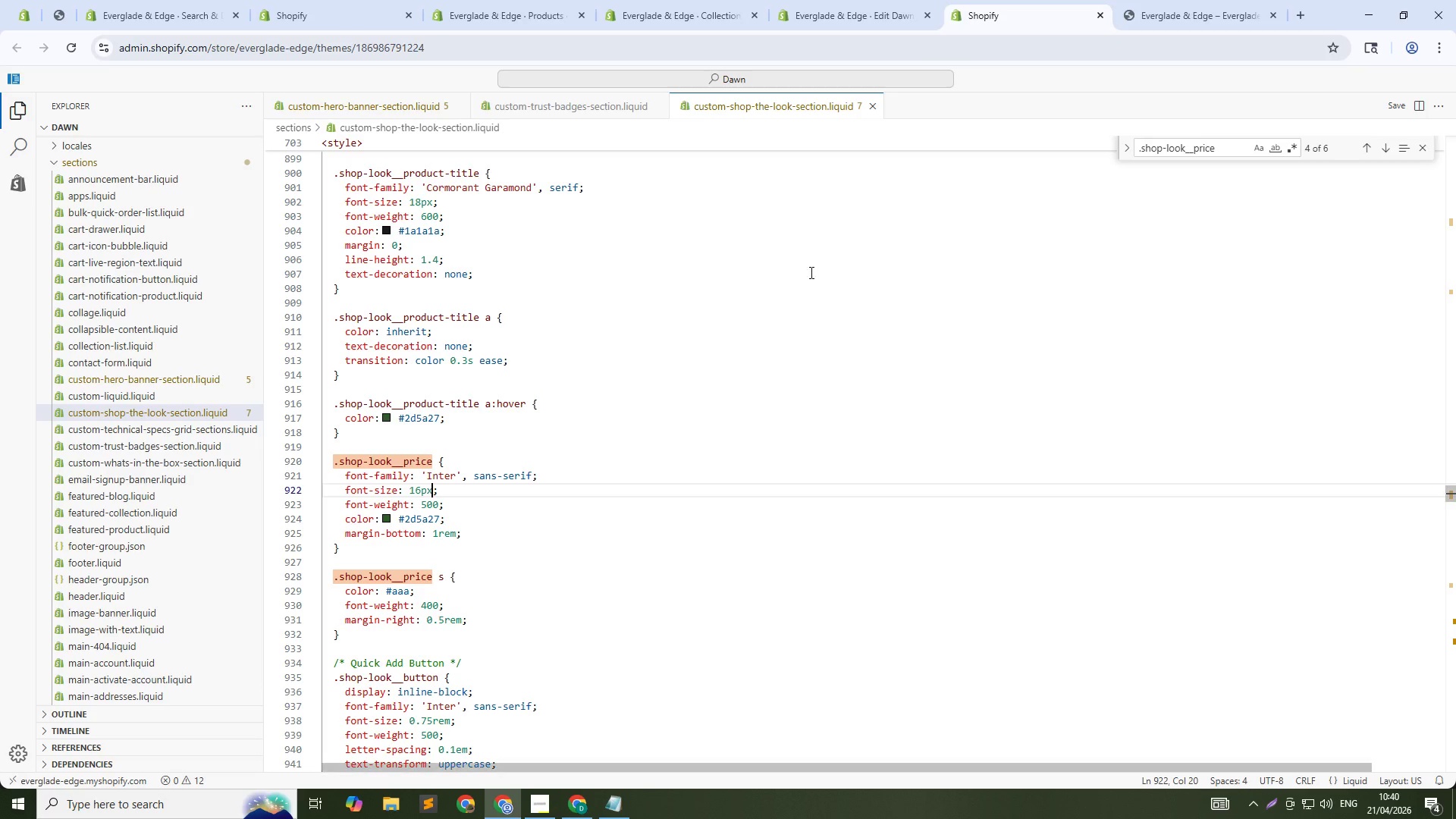 
left_click([809, 273])
 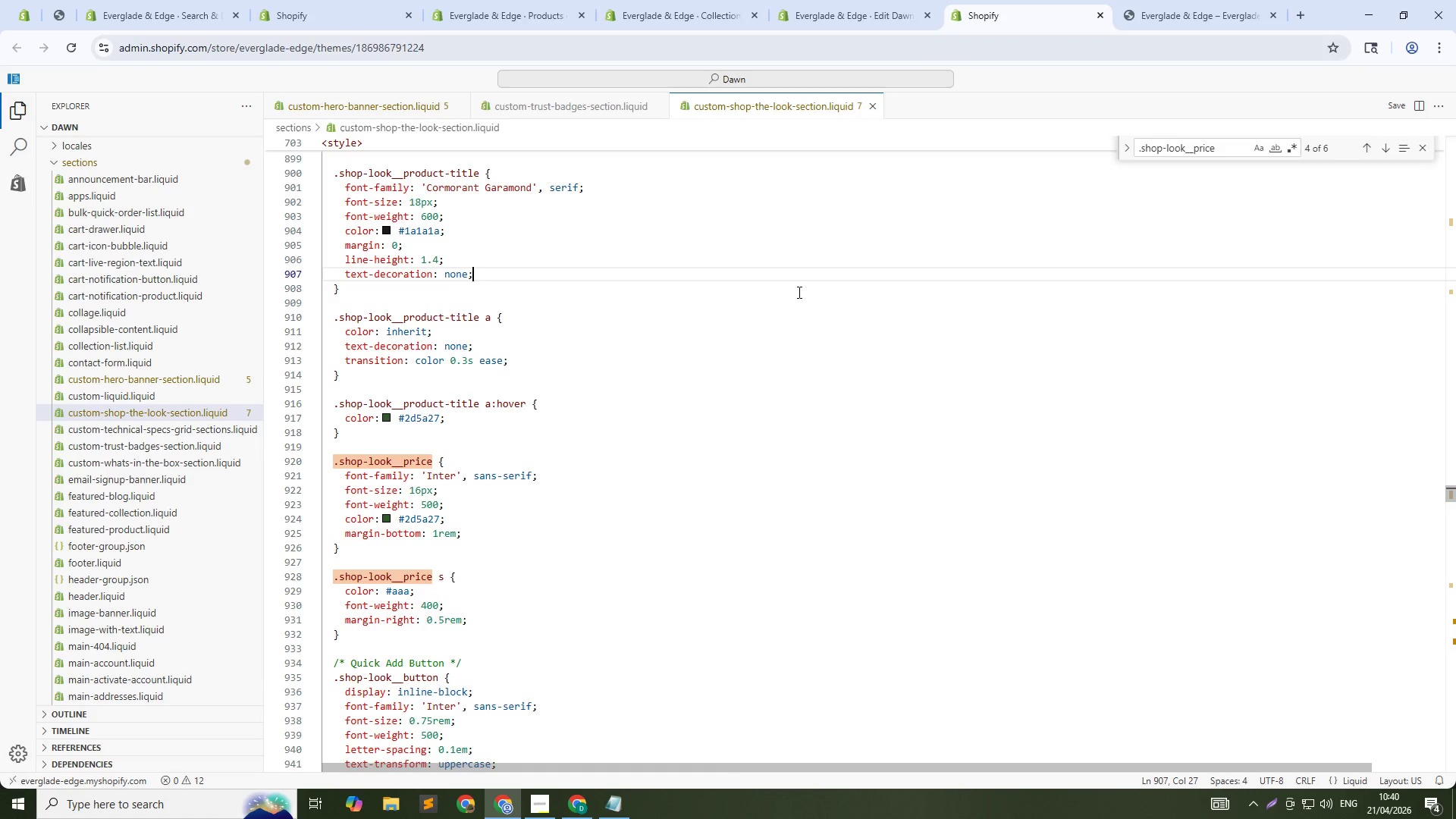 
key(Control+F)
 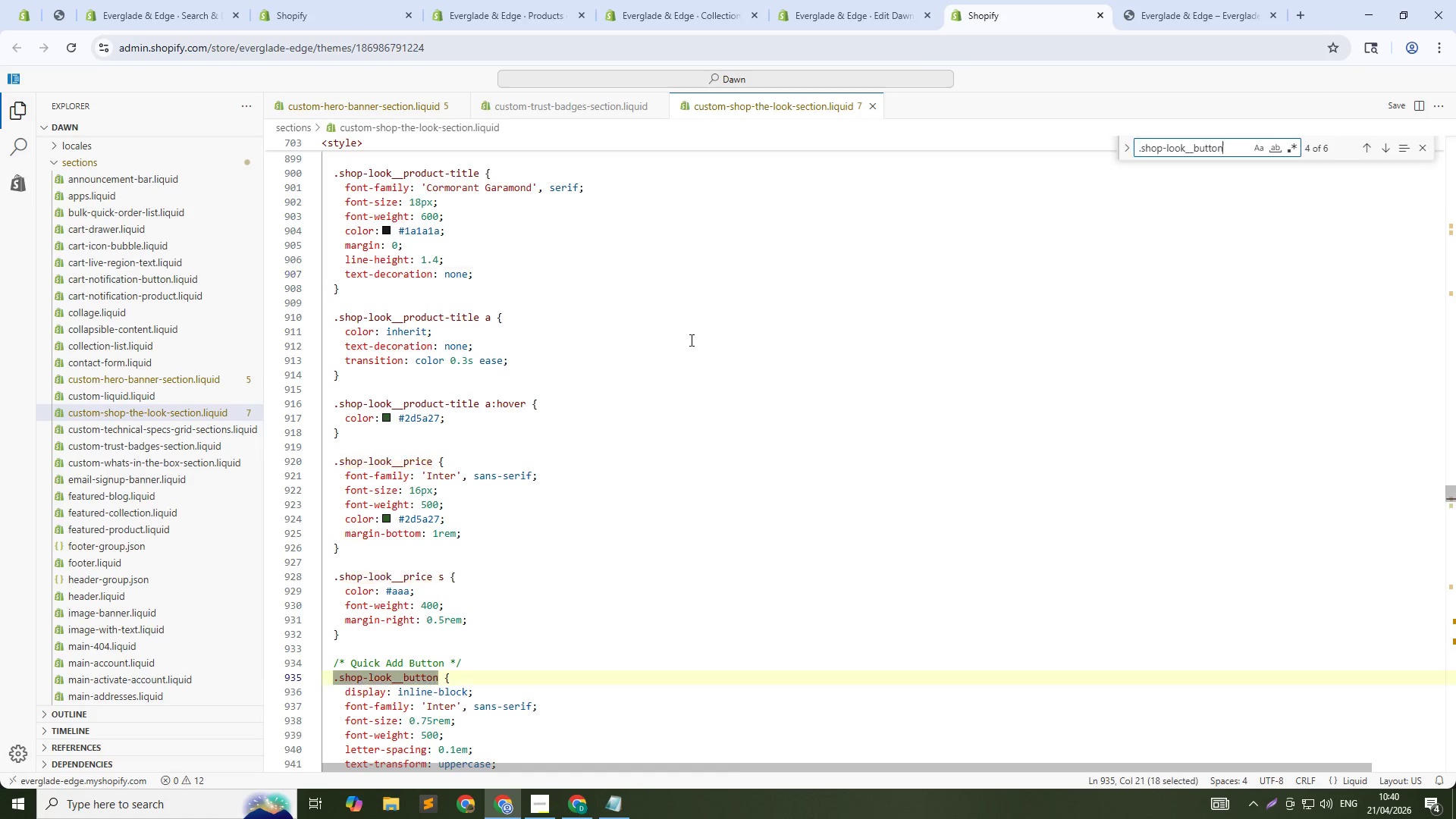 
key(Control+V)
 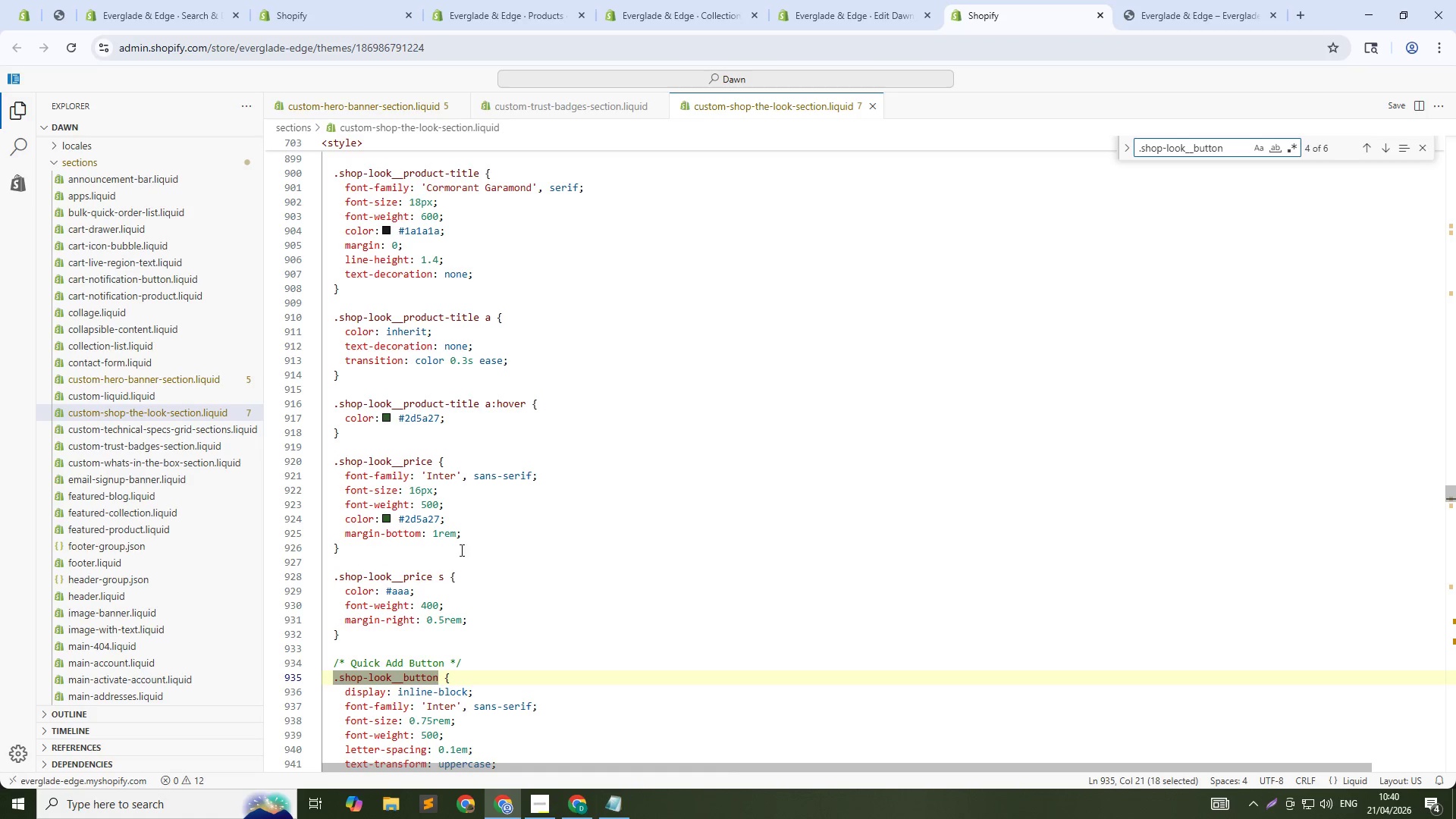 
scroll: coordinate [465, 566], scroll_direction: down, amount: 2.0
 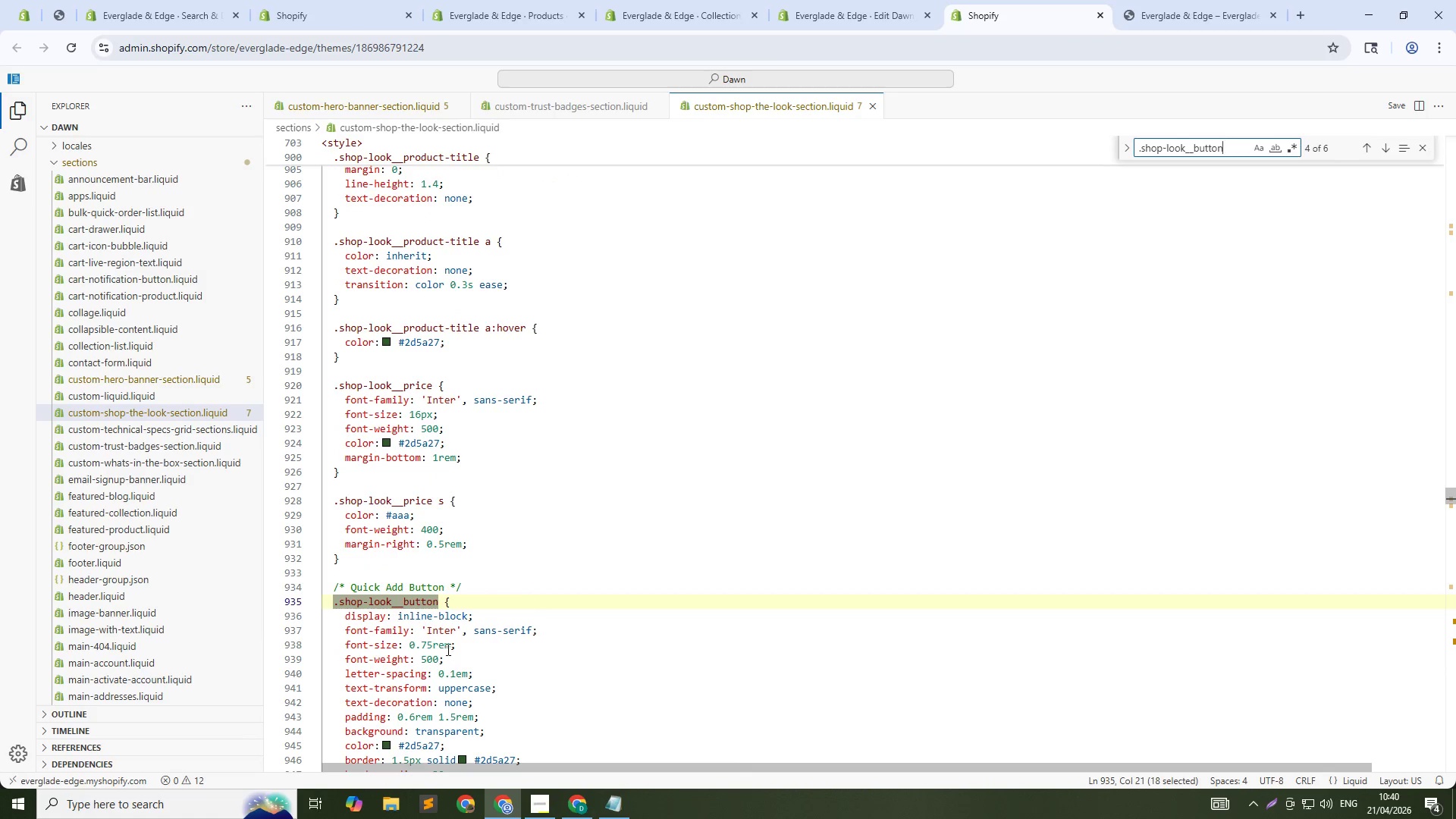 
left_click([450, 646])
 